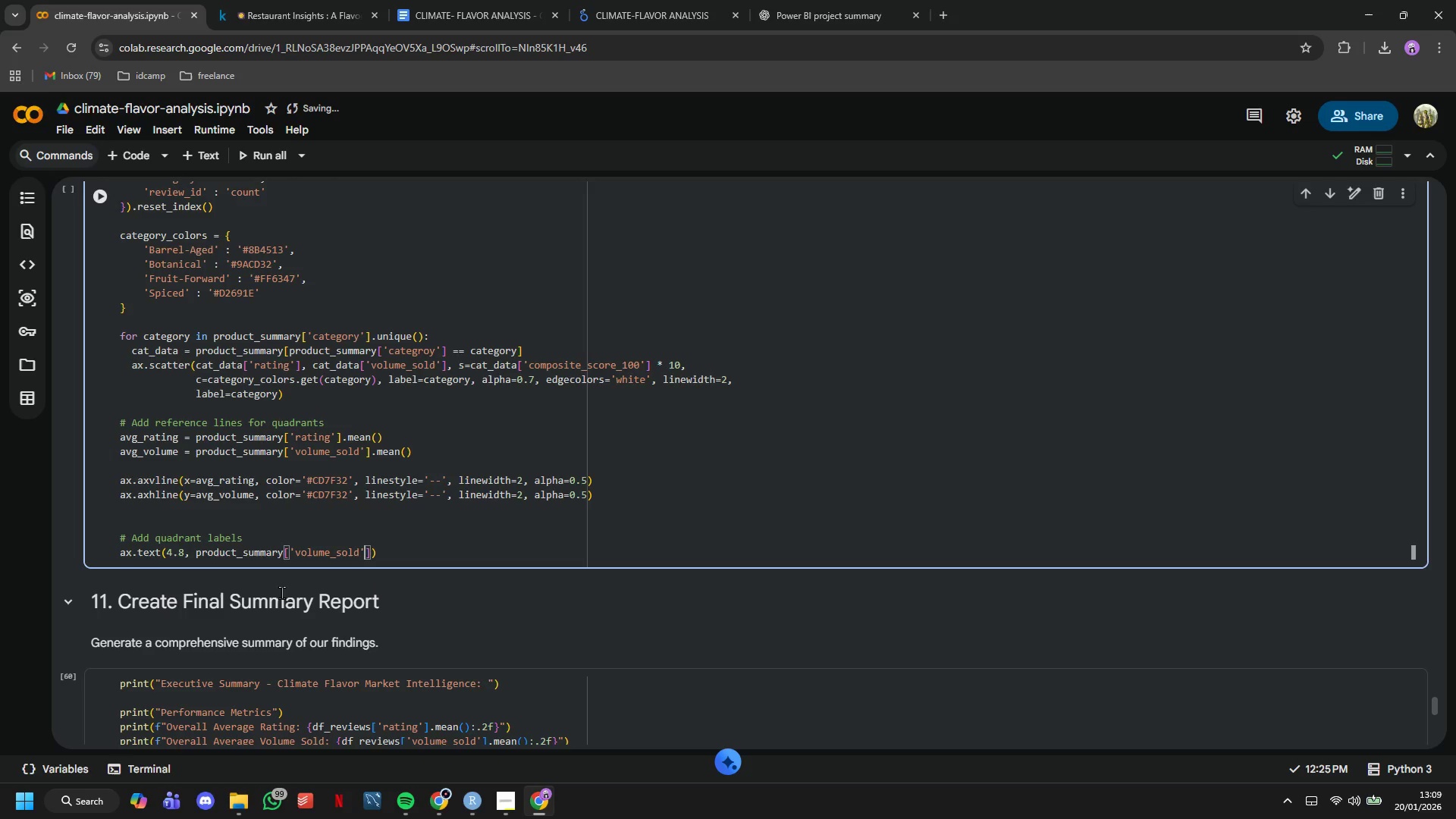 
 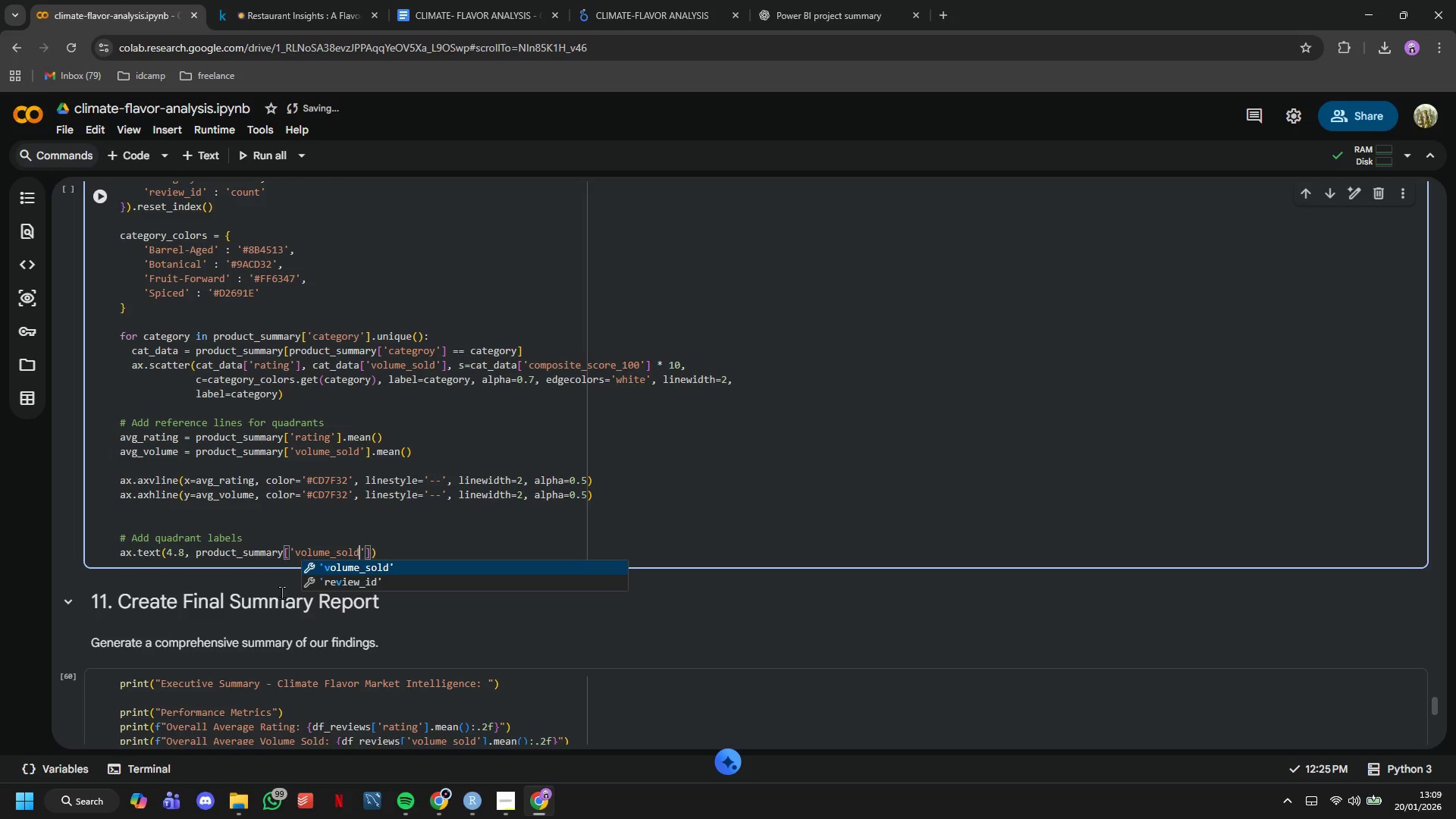 
key(ArrowRight)
 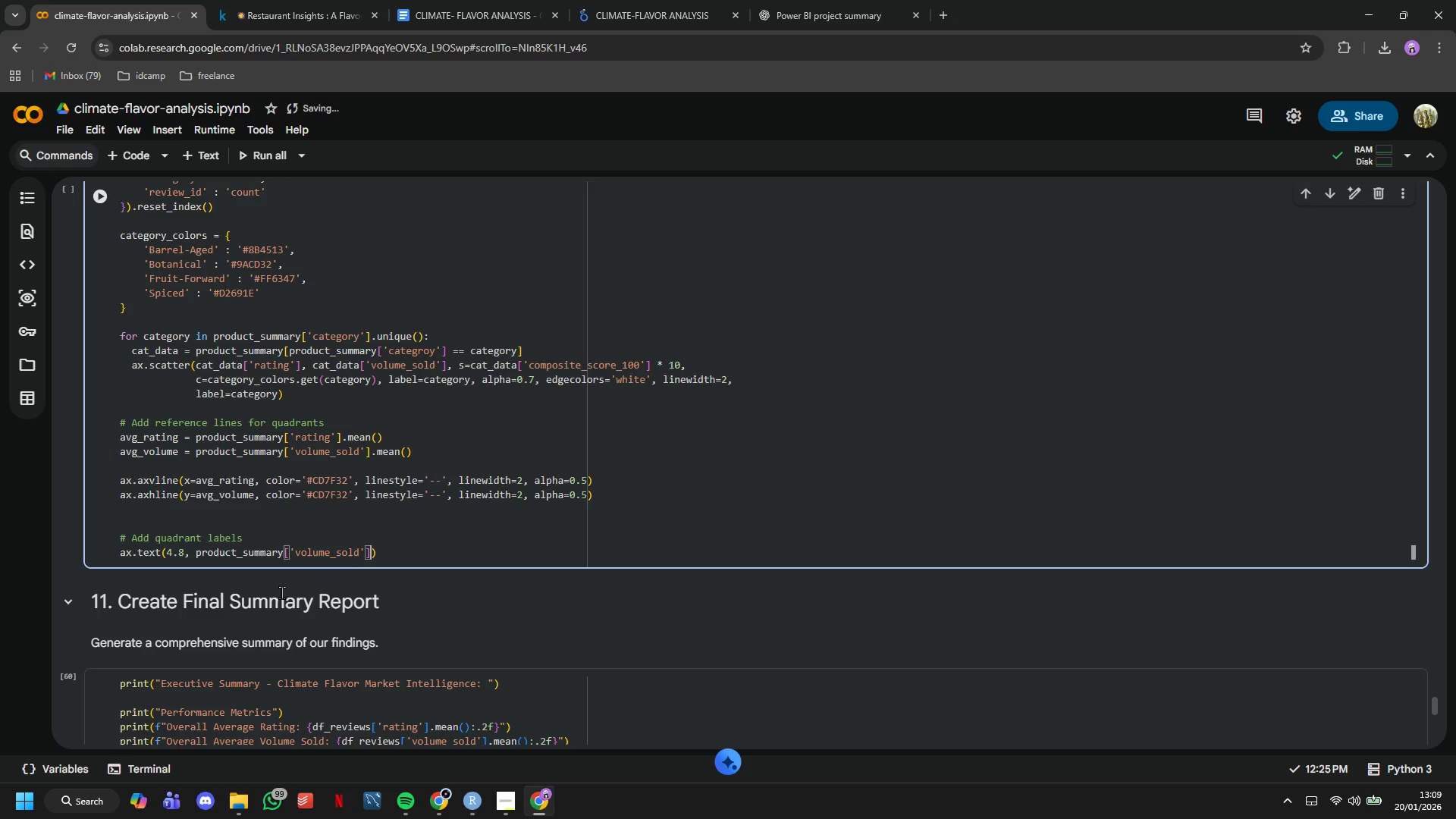 
key(ArrowRight)
 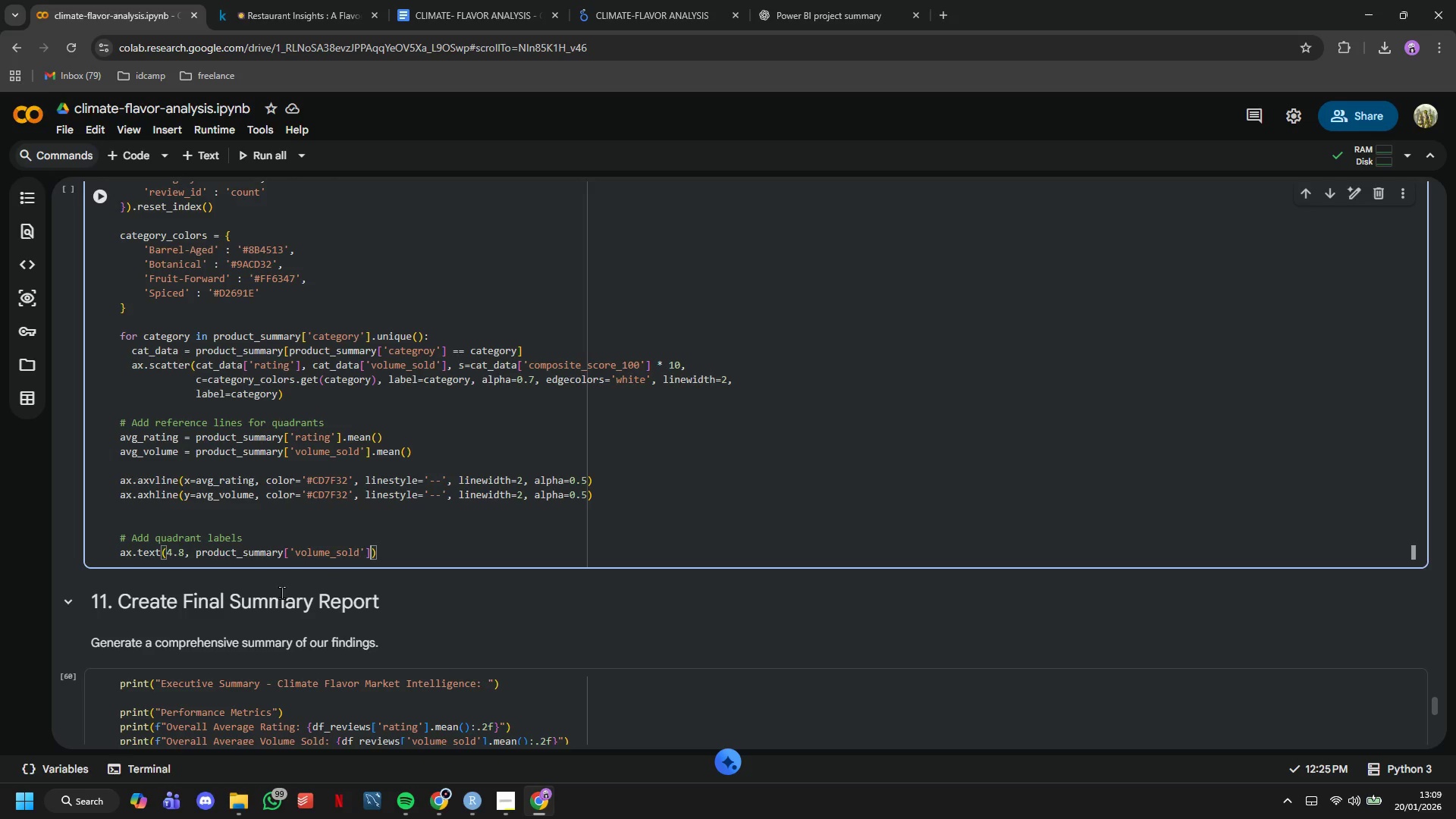 
type(.max()
 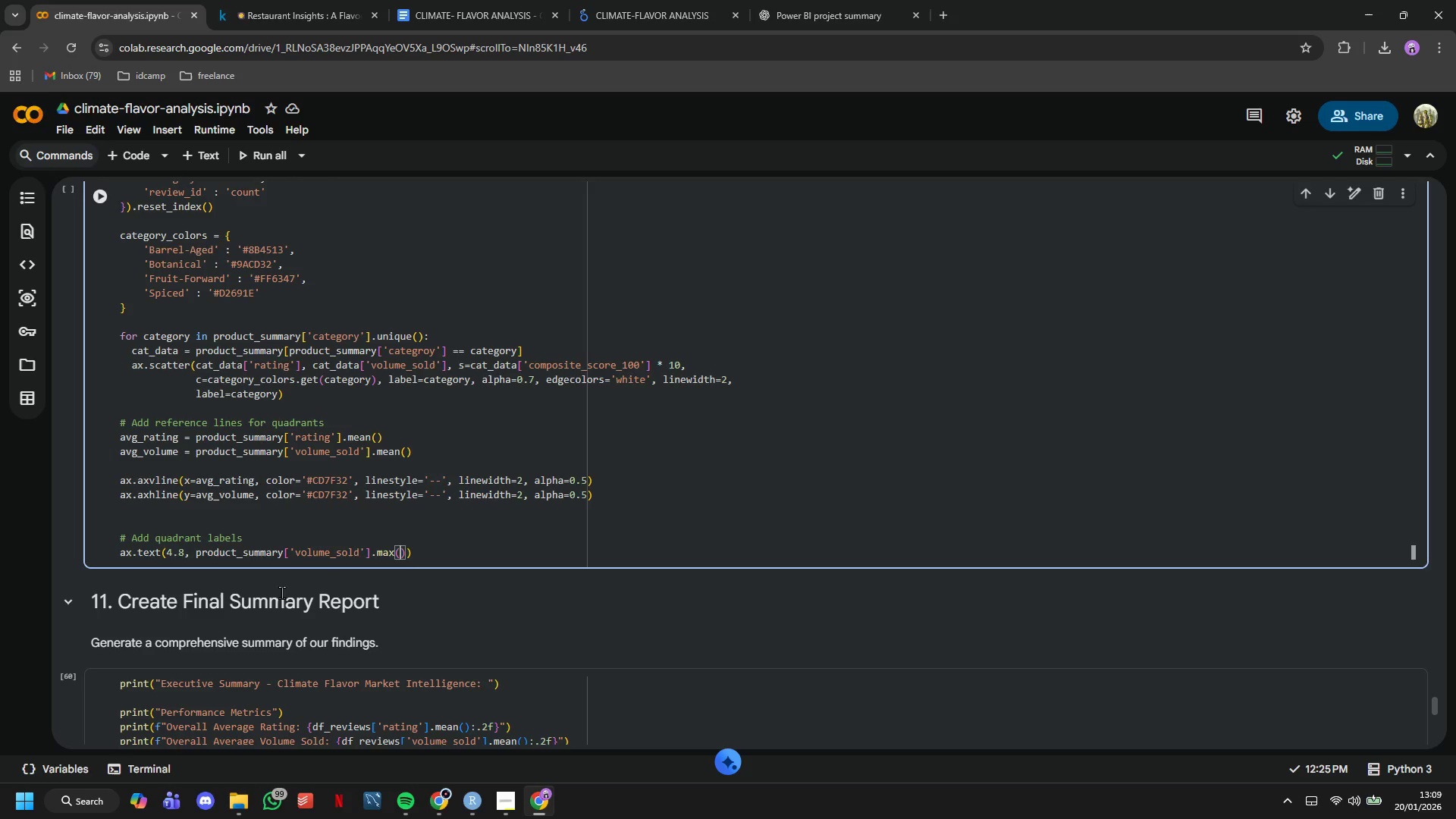 
key(ArrowRight)
 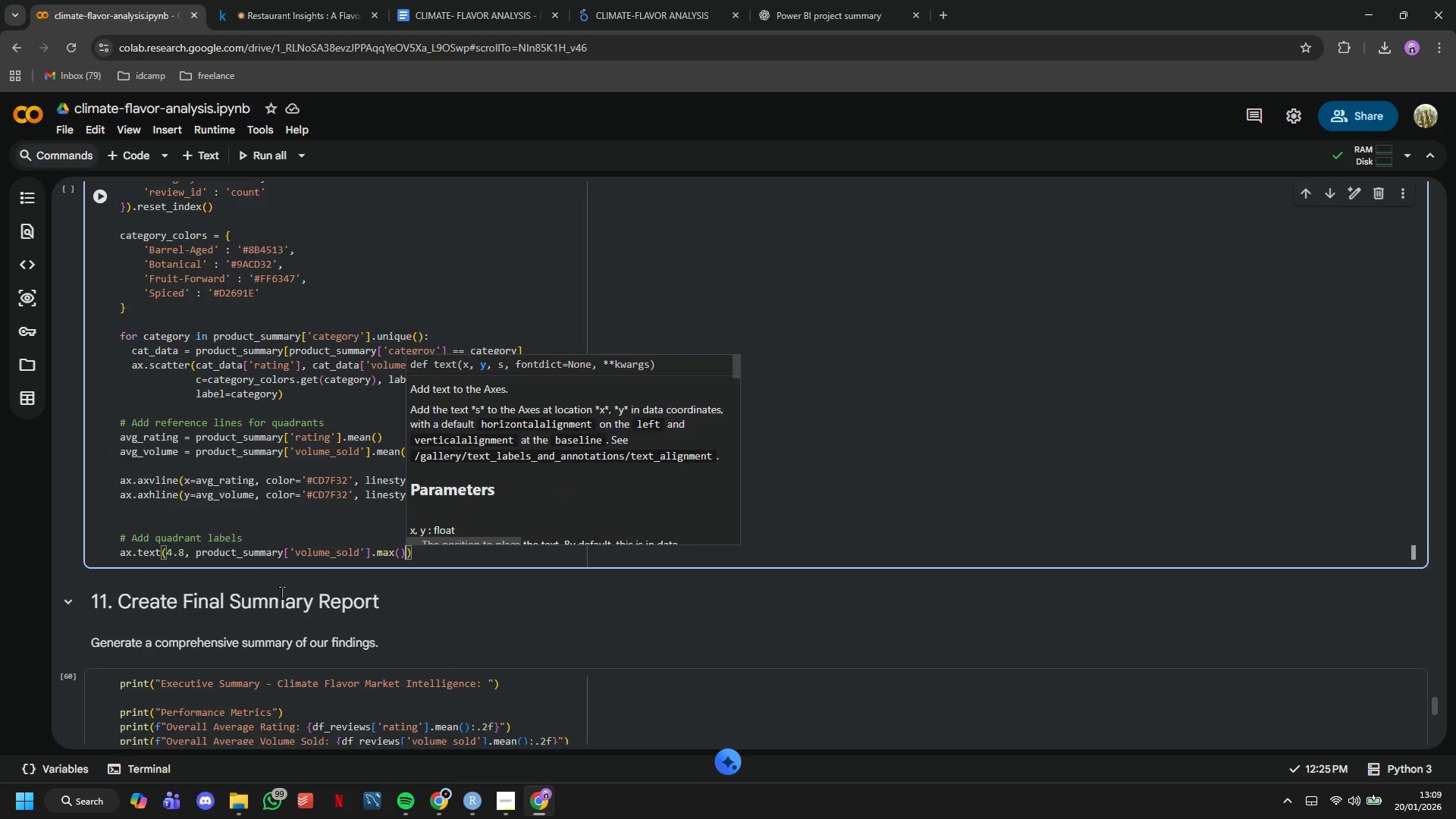 
type( * -)
key(Backspace)
type(0.95)
 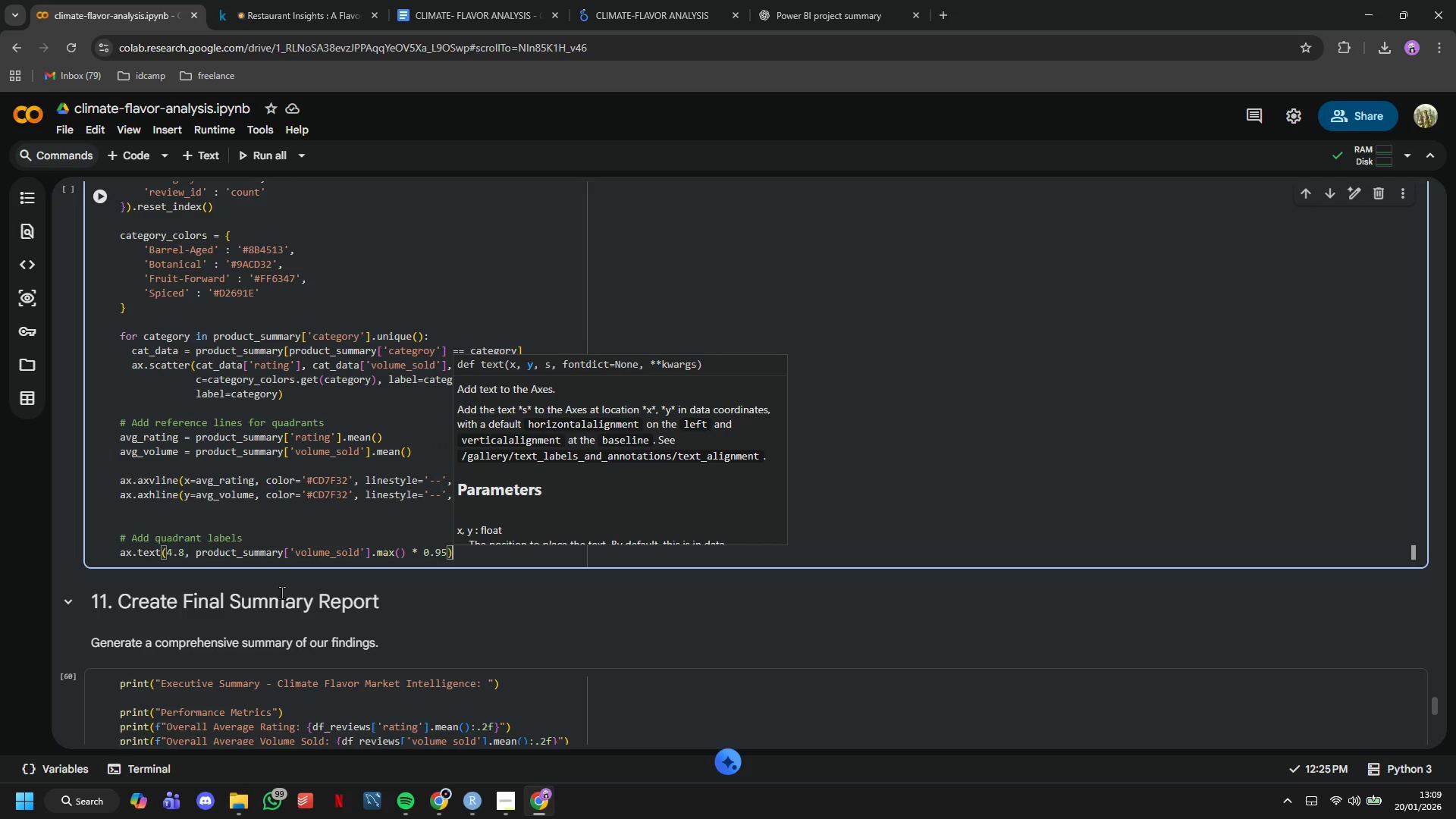 
 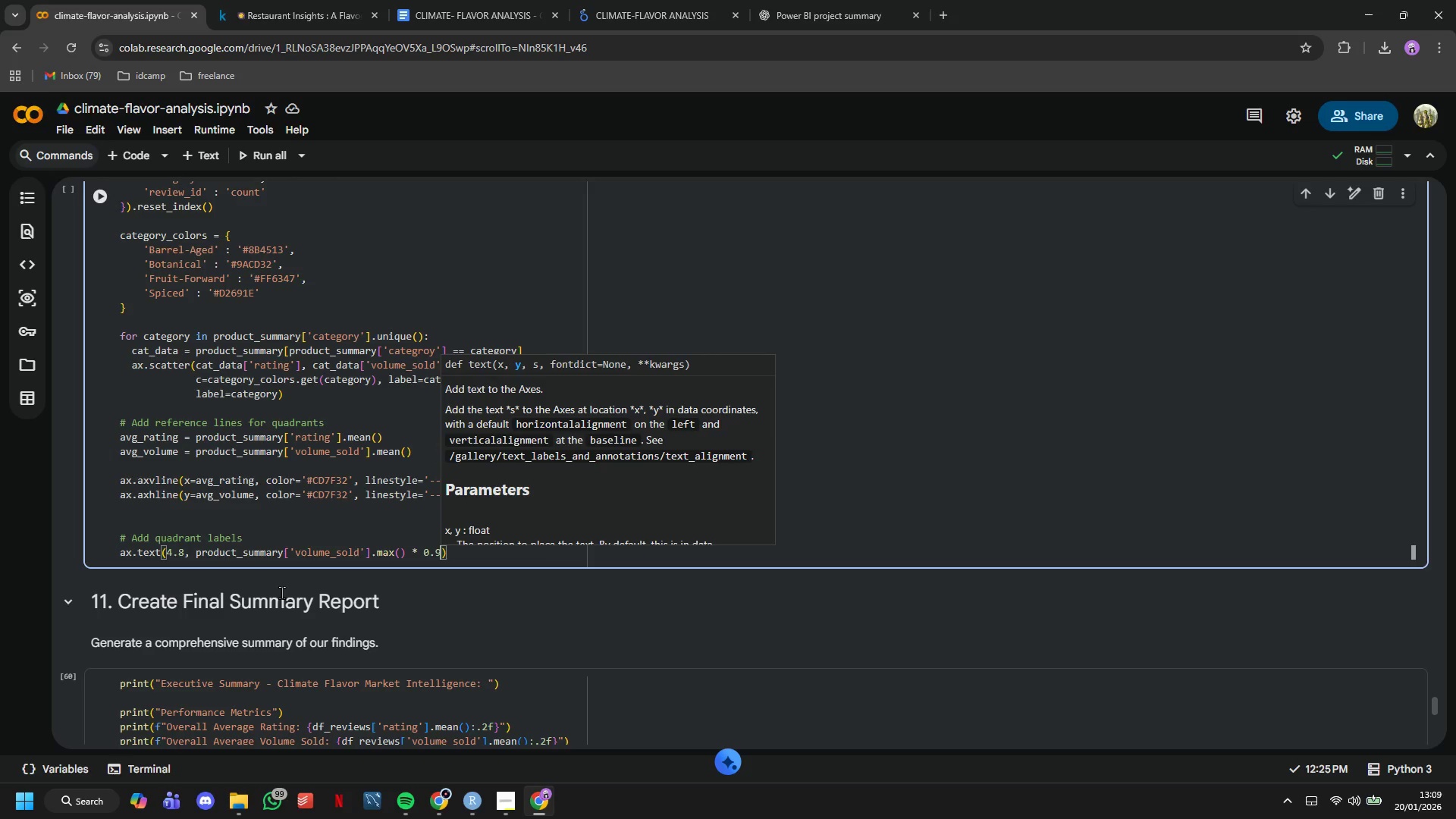 
key(ArrowRight)
 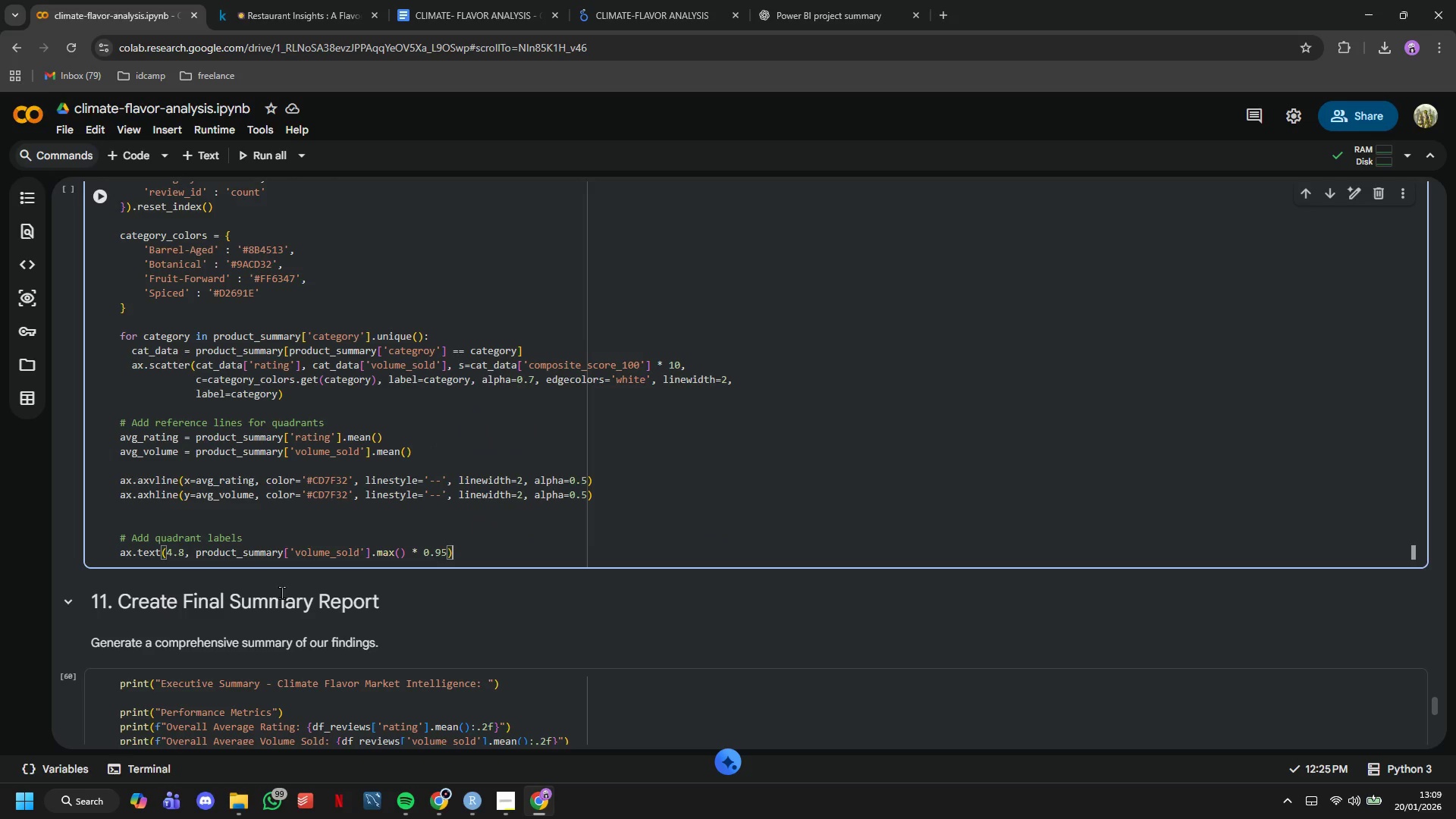 
key(ArrowLeft)
 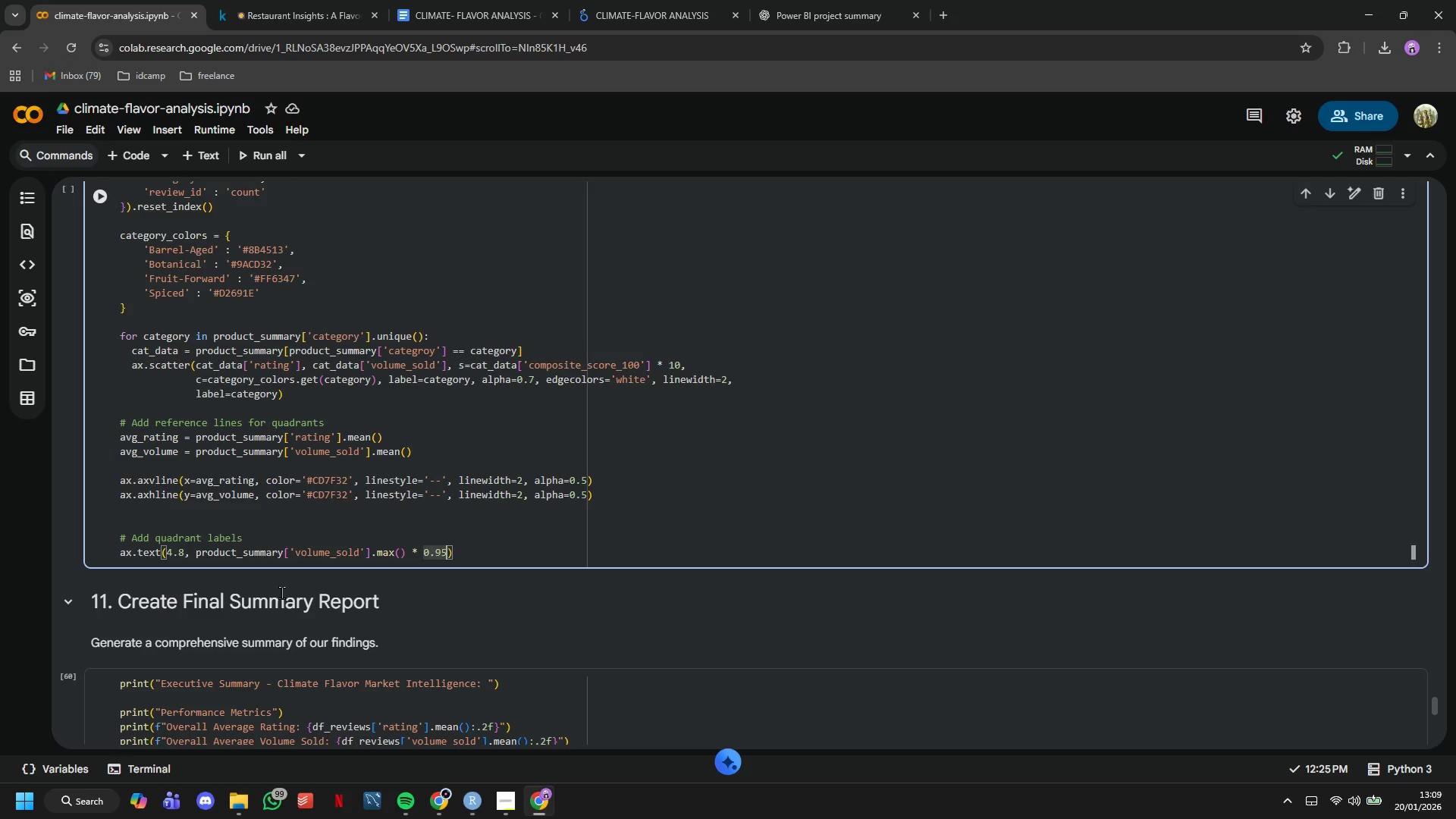 
key(Comma)
 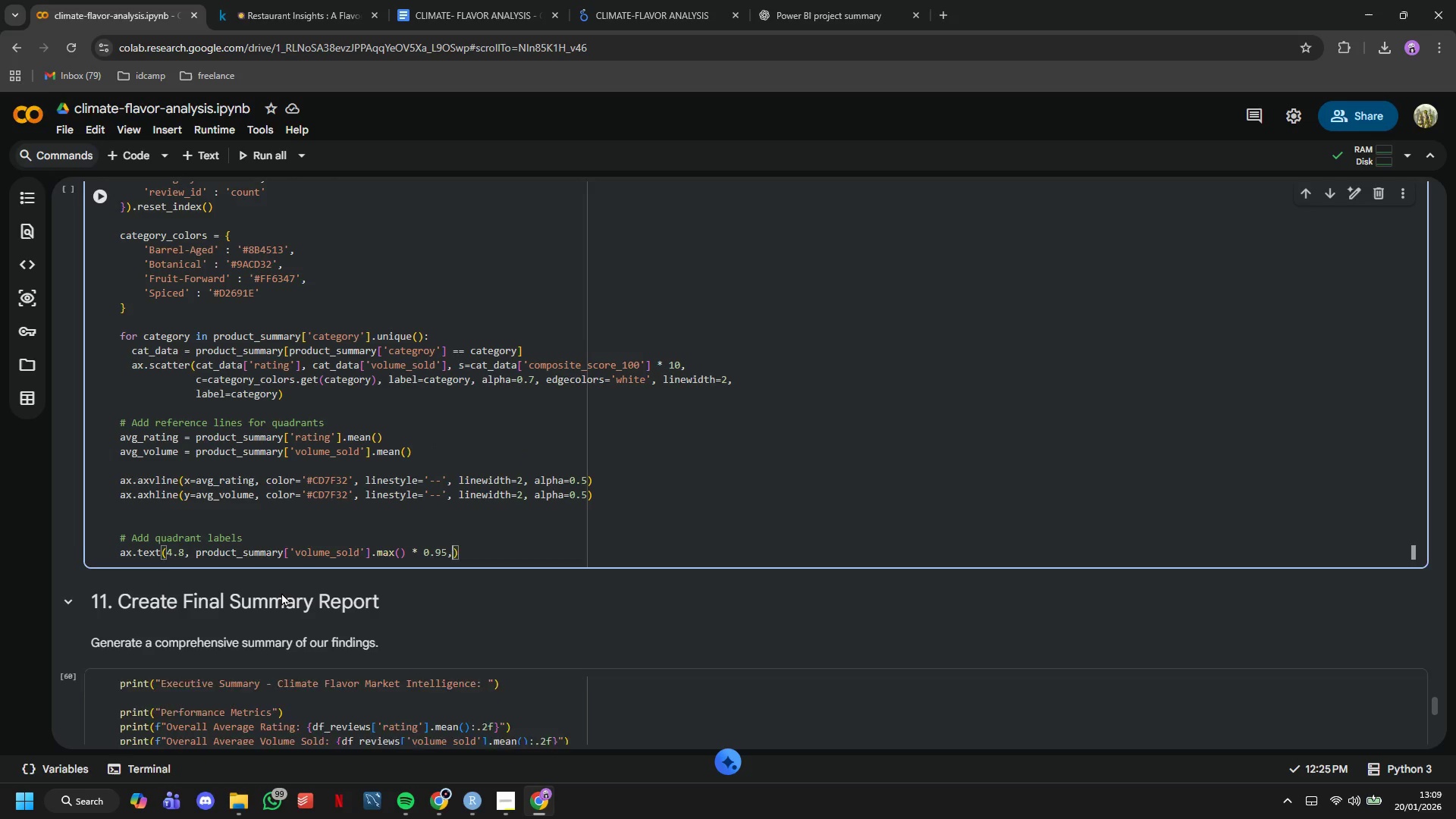 
key(Enter)
 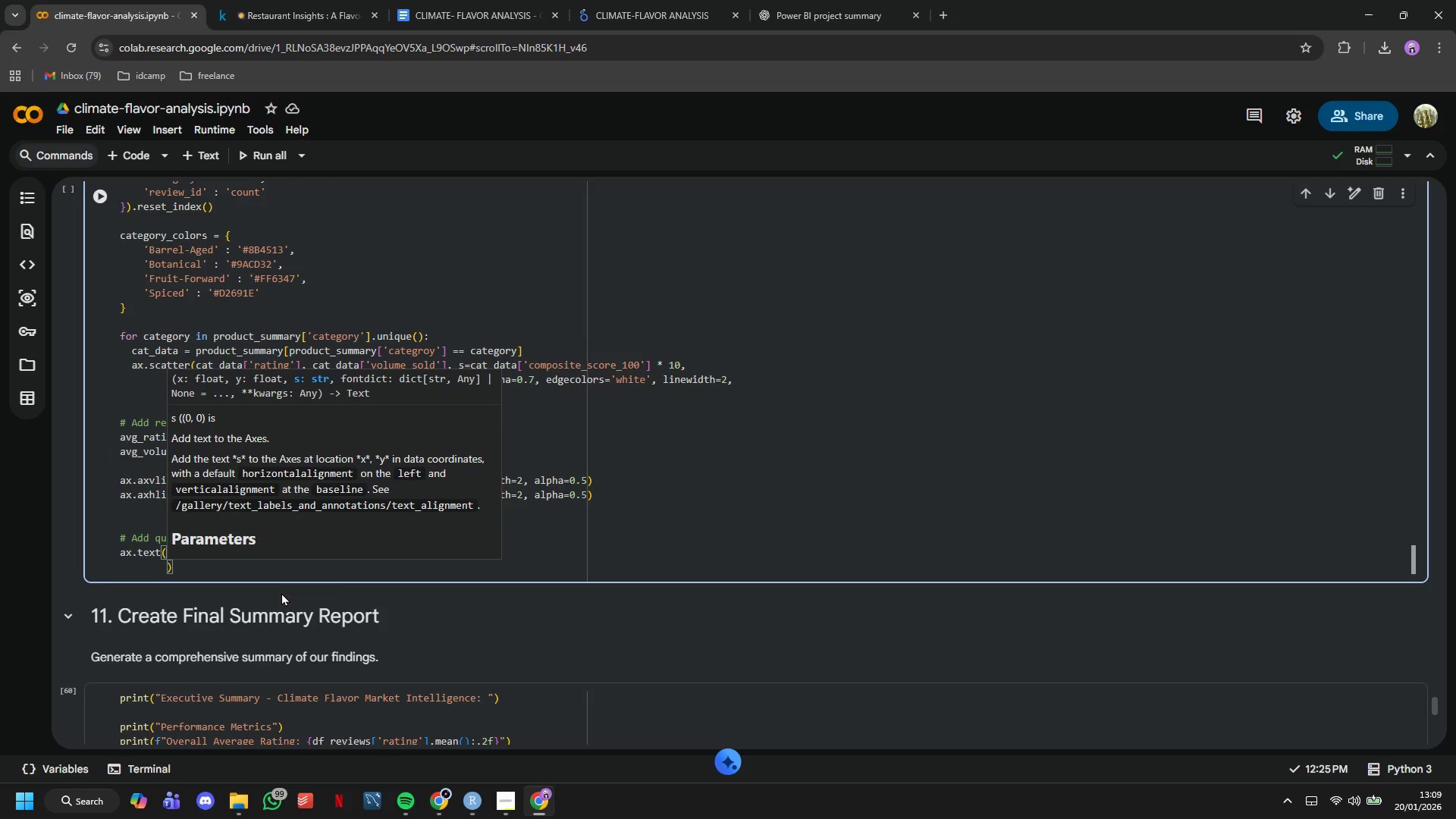 
type('STAR PERFORMERS)
 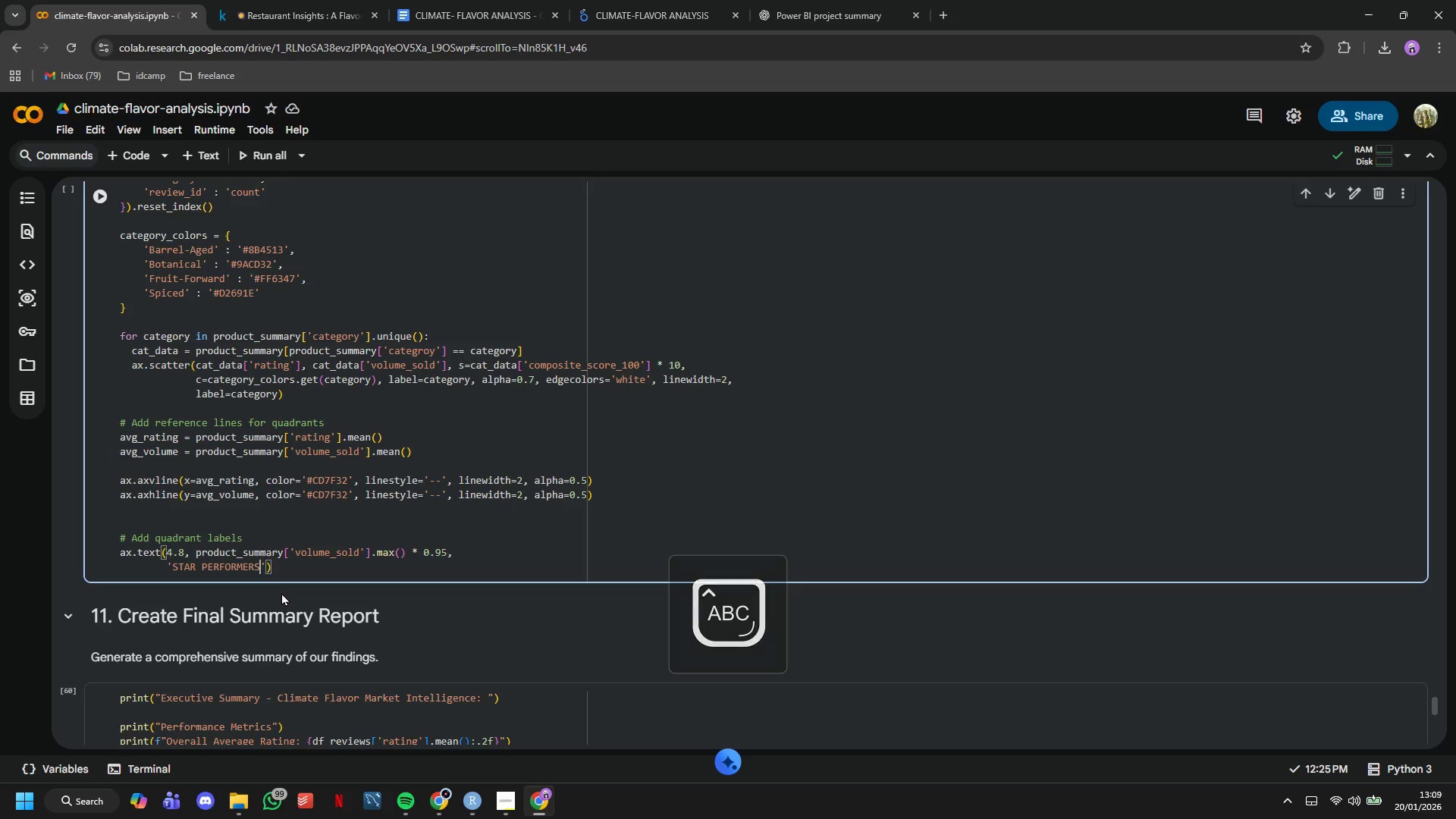 
key(ArrowRight)
 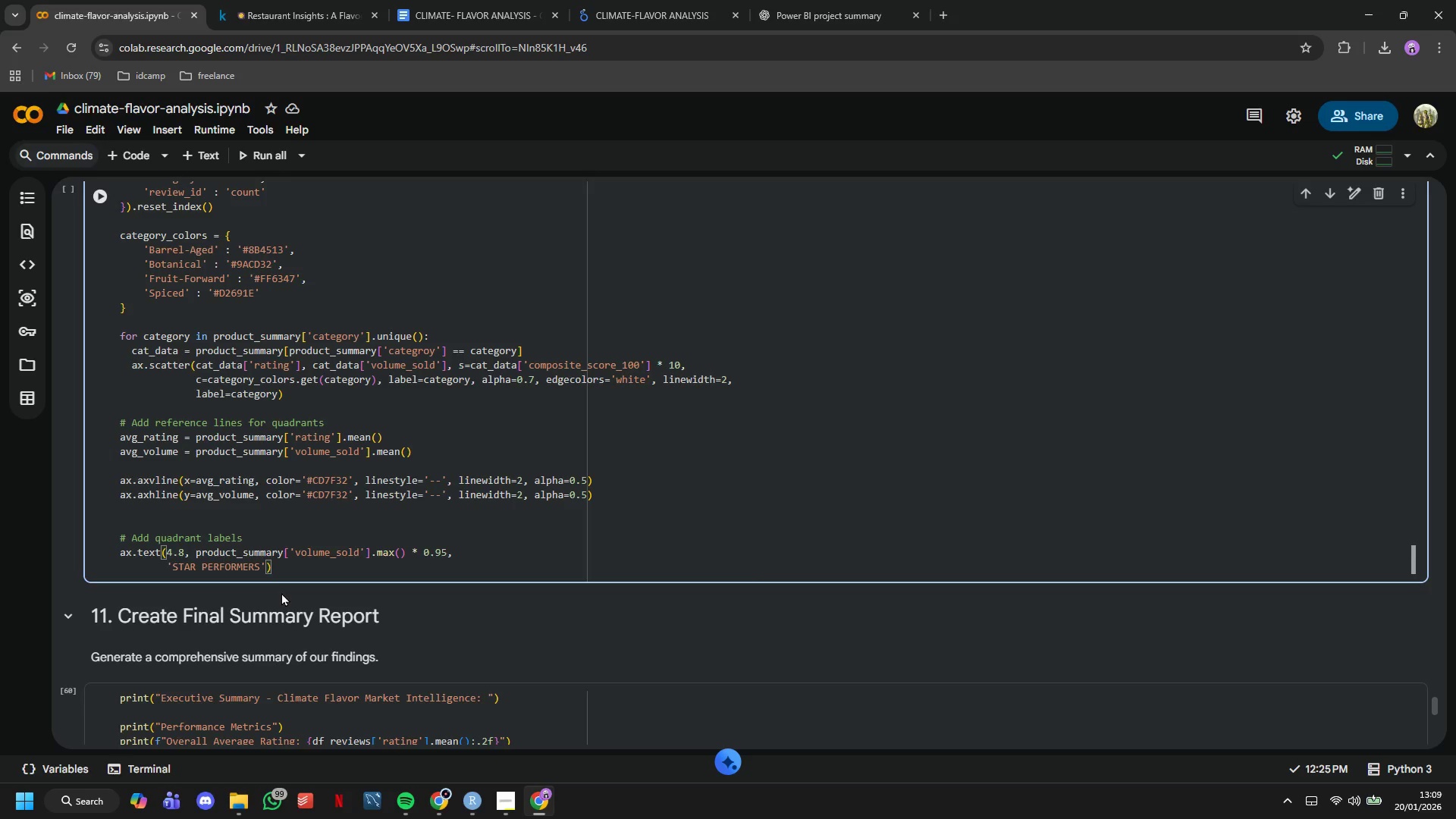 
type(, fontsize=12, color='#FFD700)
 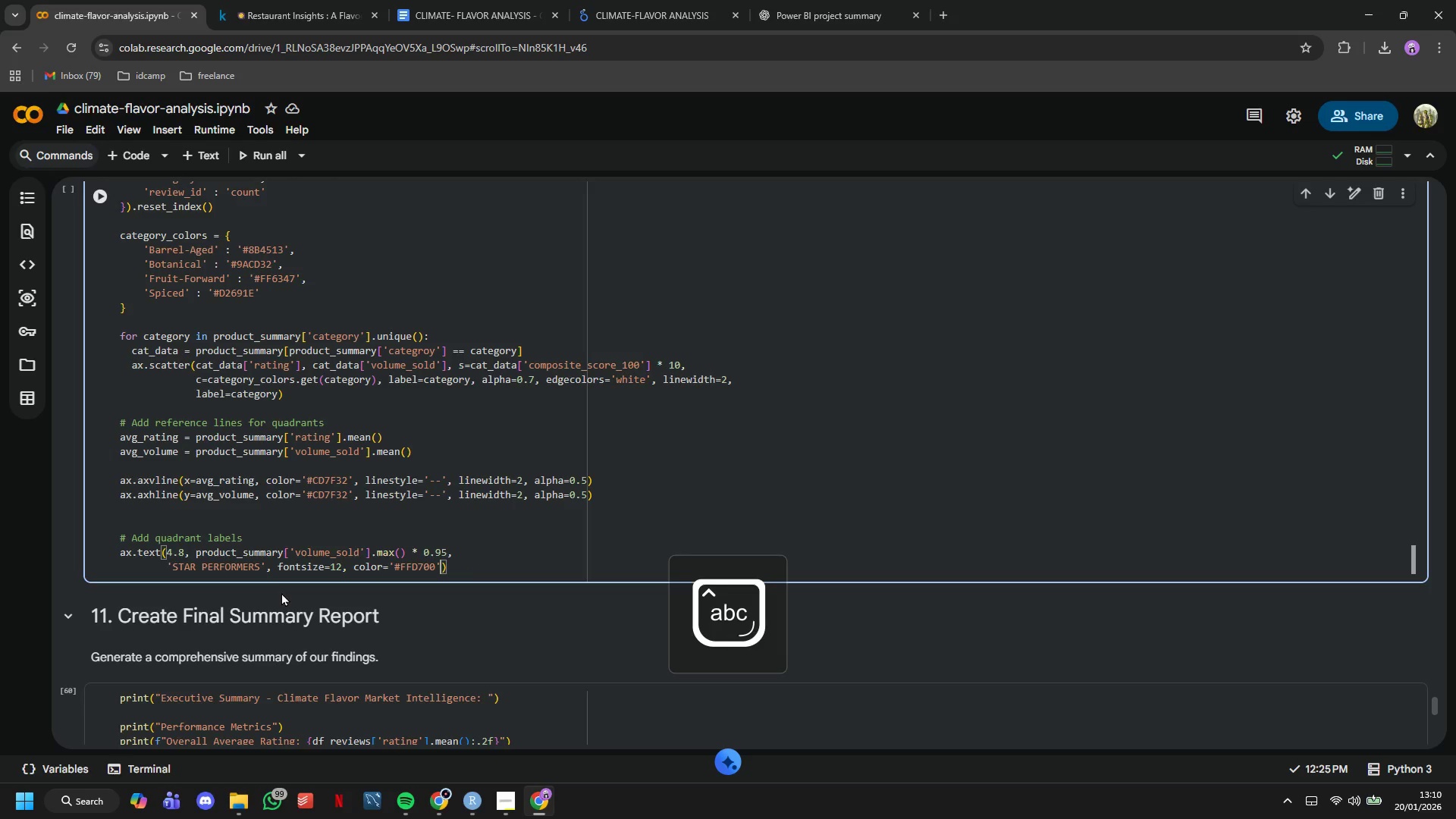 
 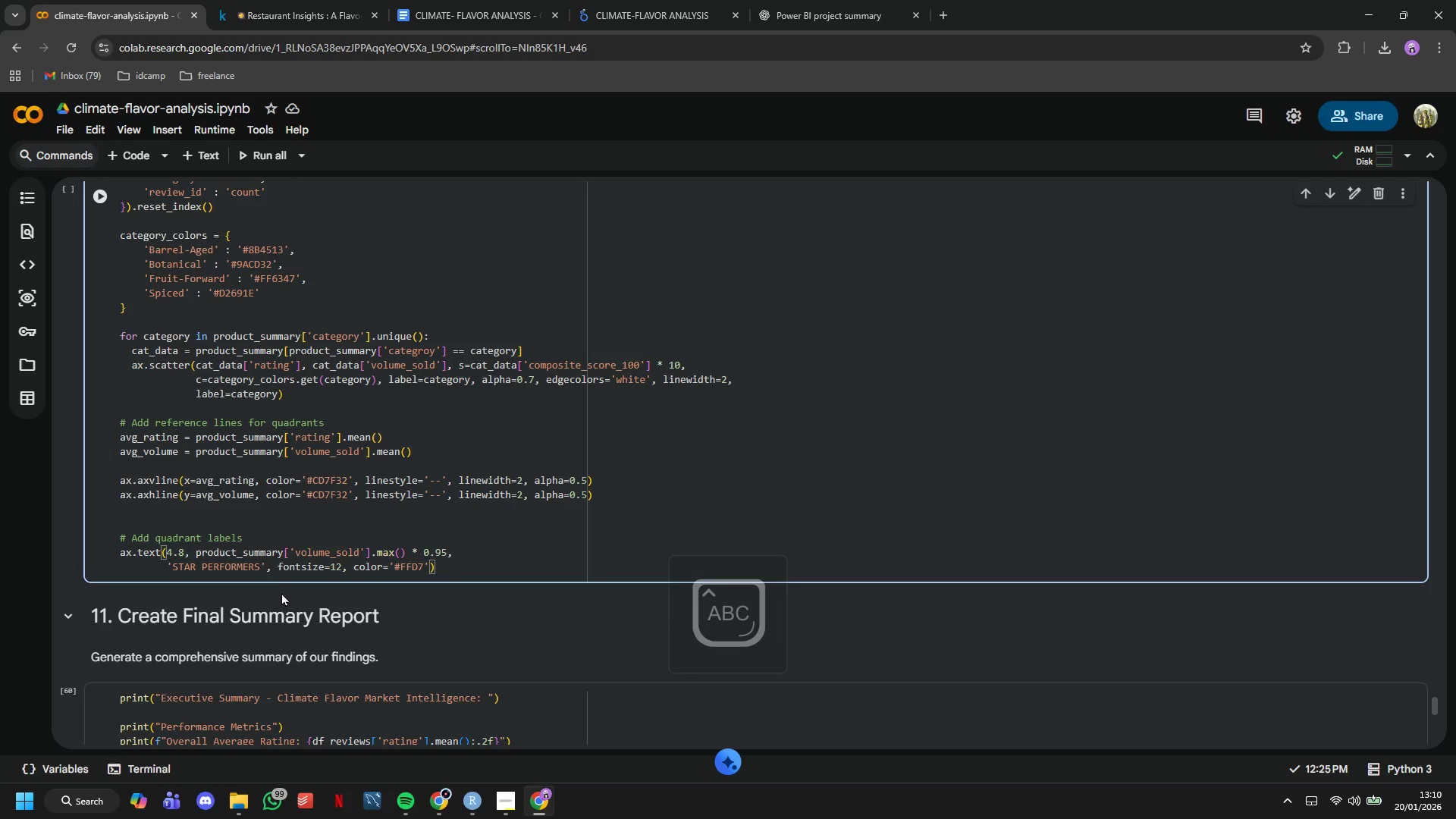 
key(ArrowRight)
 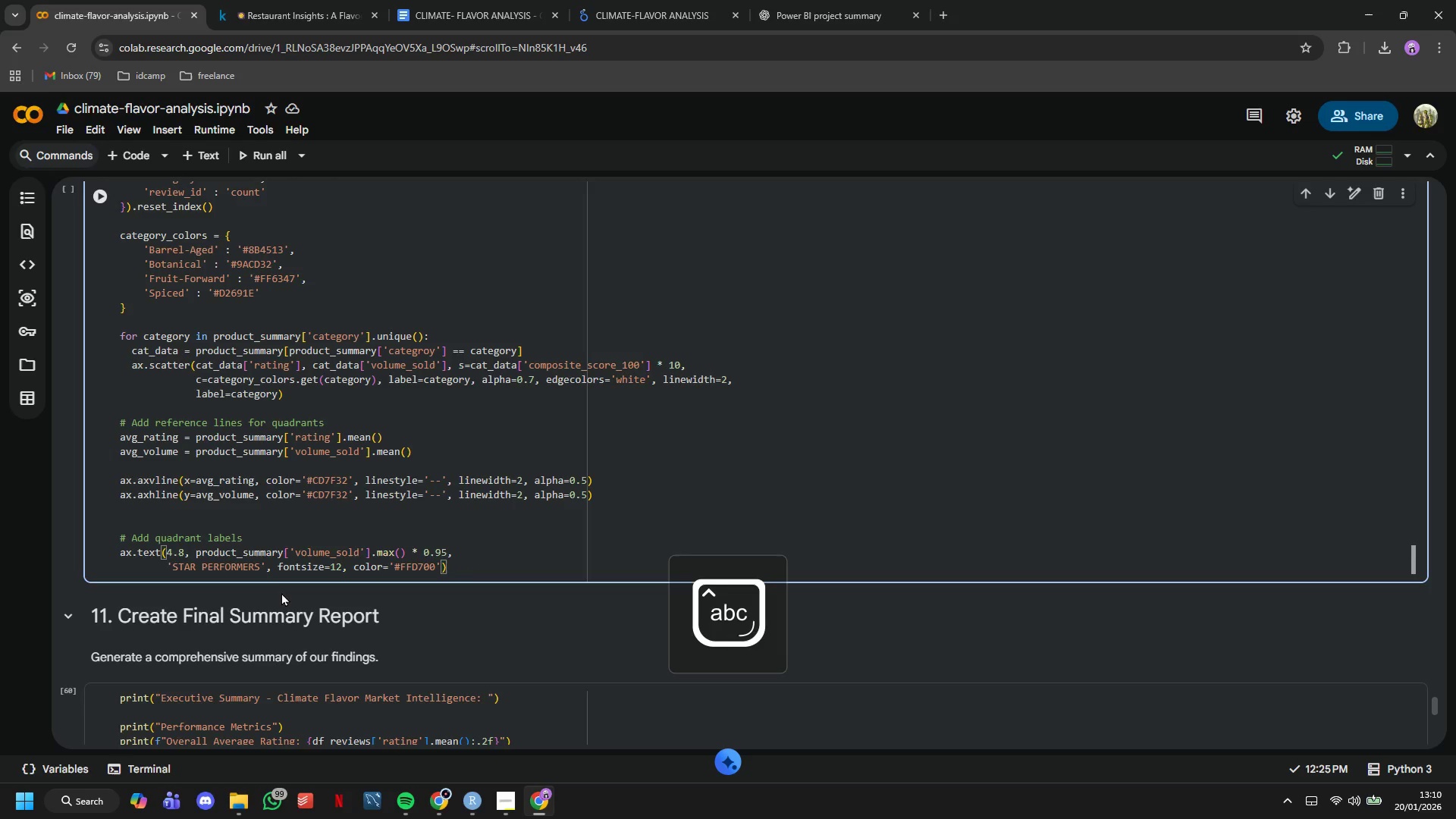 
key(Comma)
 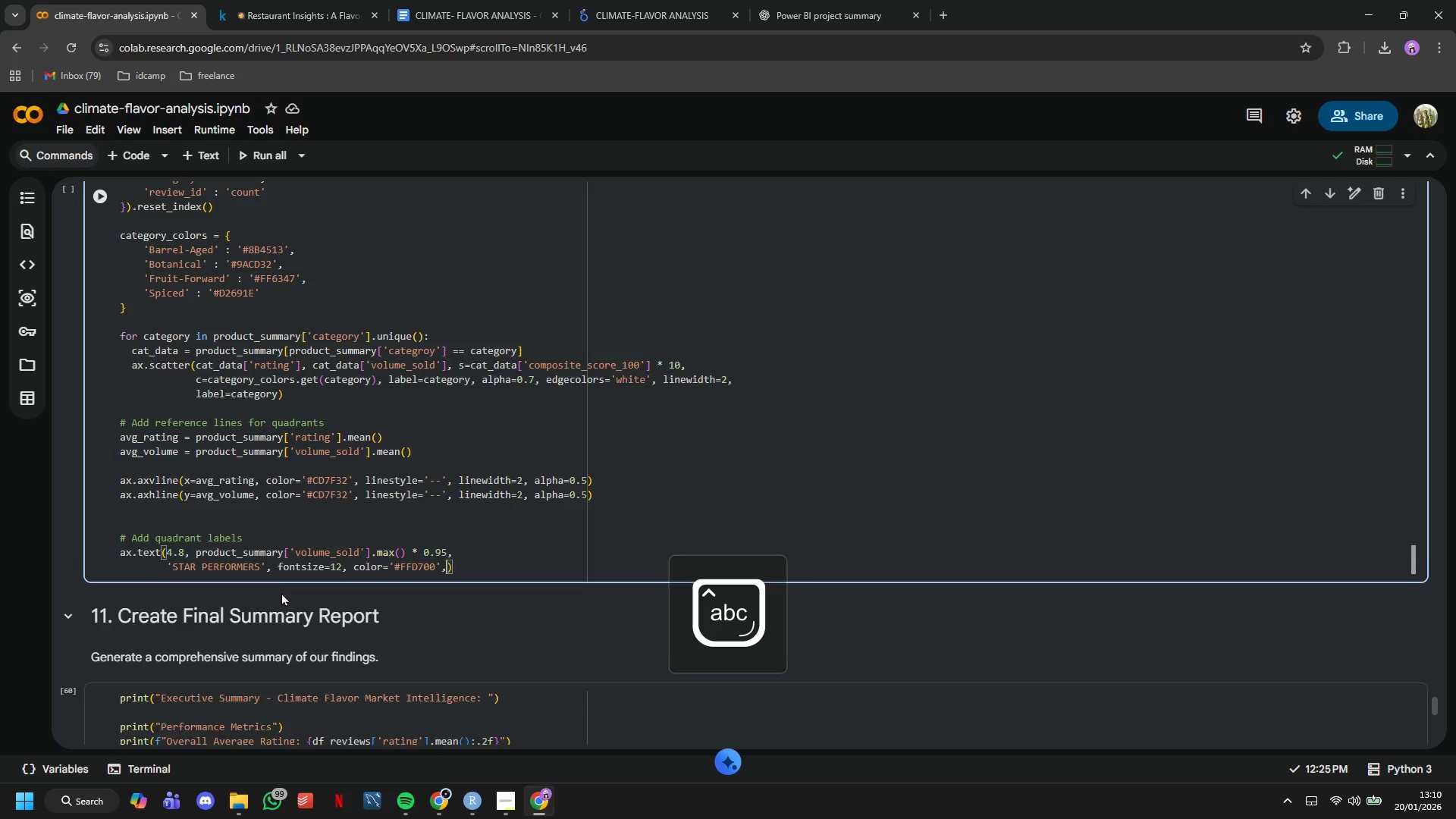 
key(Enter)
 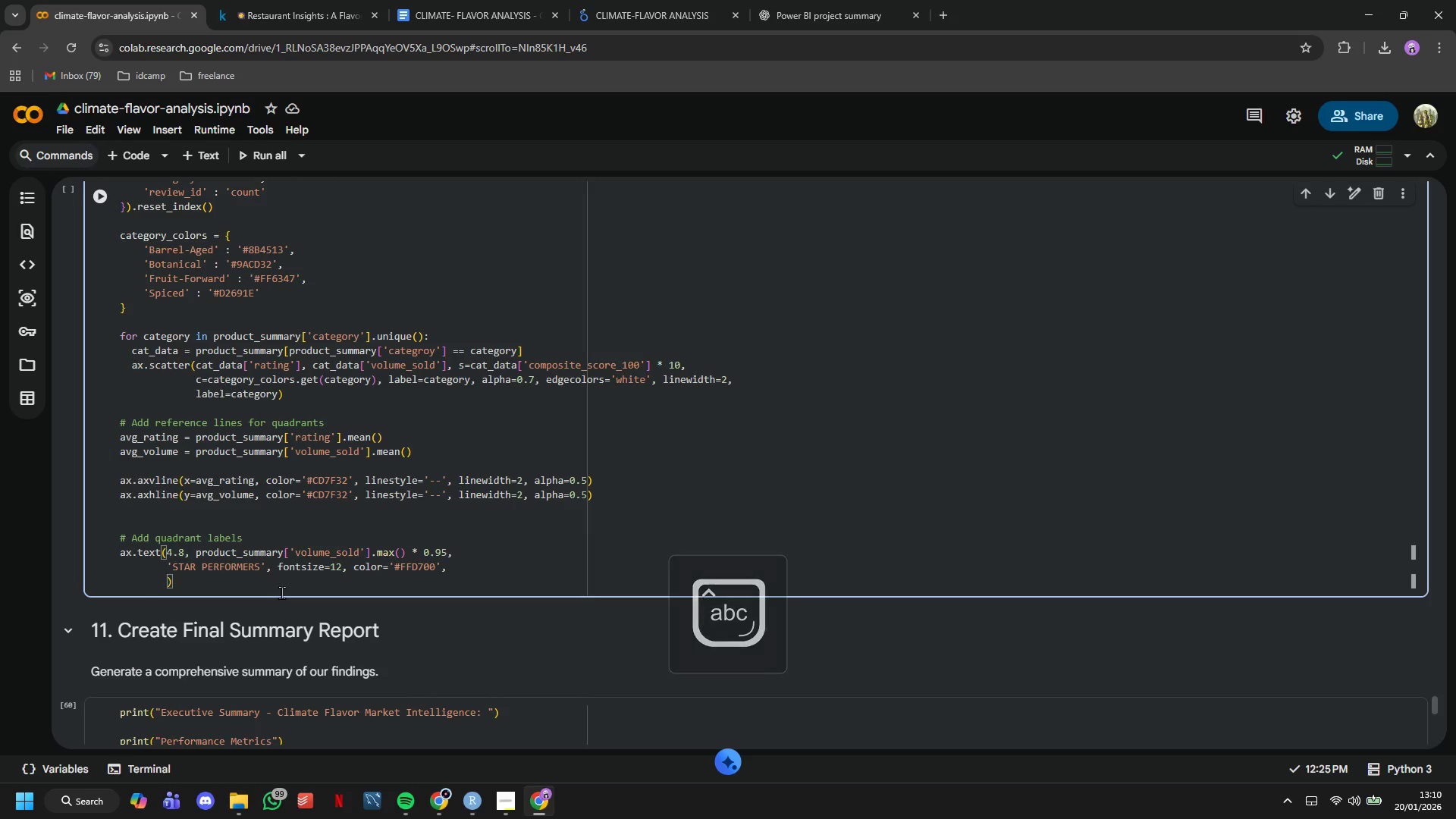 
type(gon)
key(Backspace)
key(Backspace)
key(Backspace)
type(fontweight='bold)
 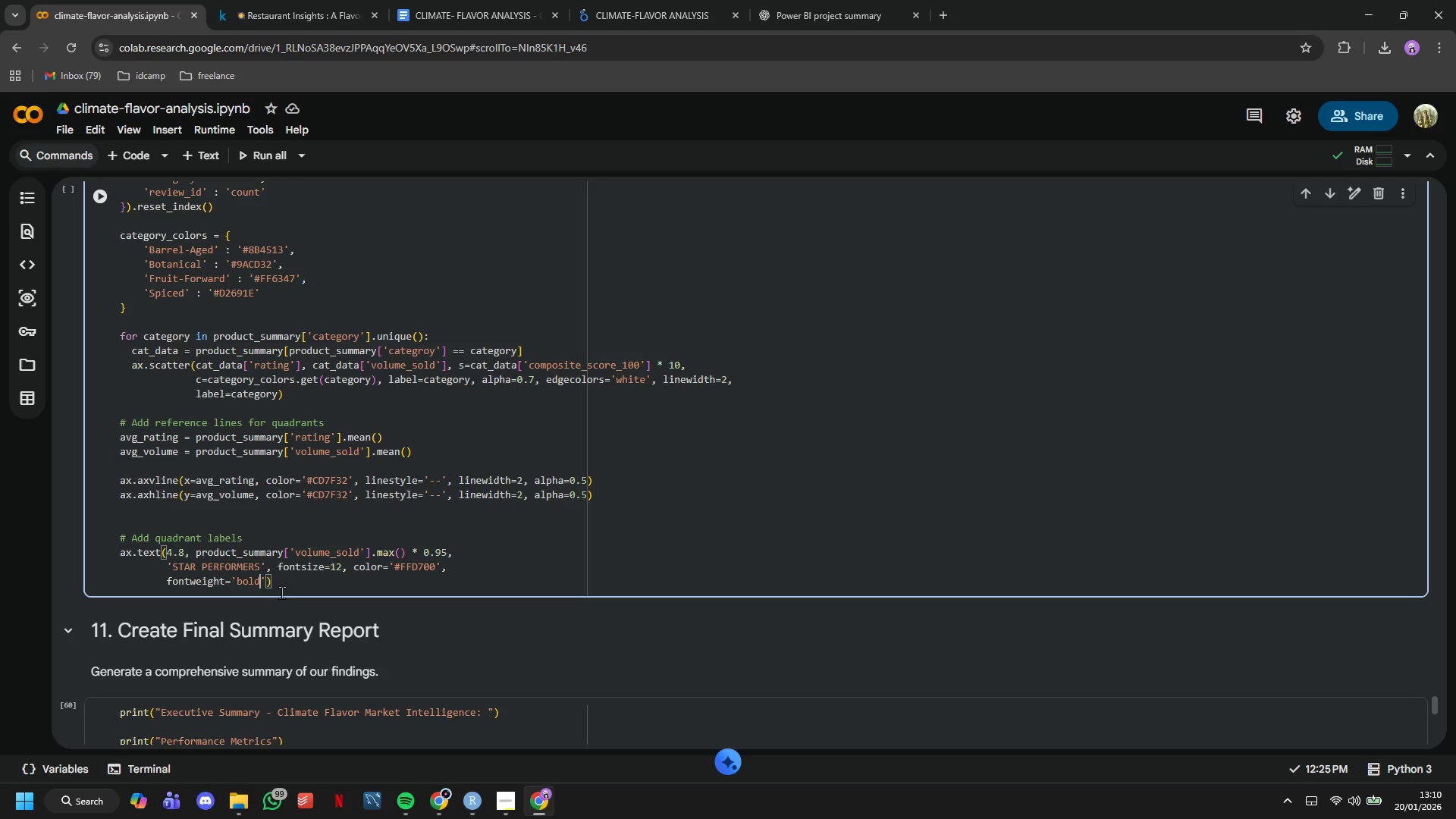 
key(ArrowRight)
 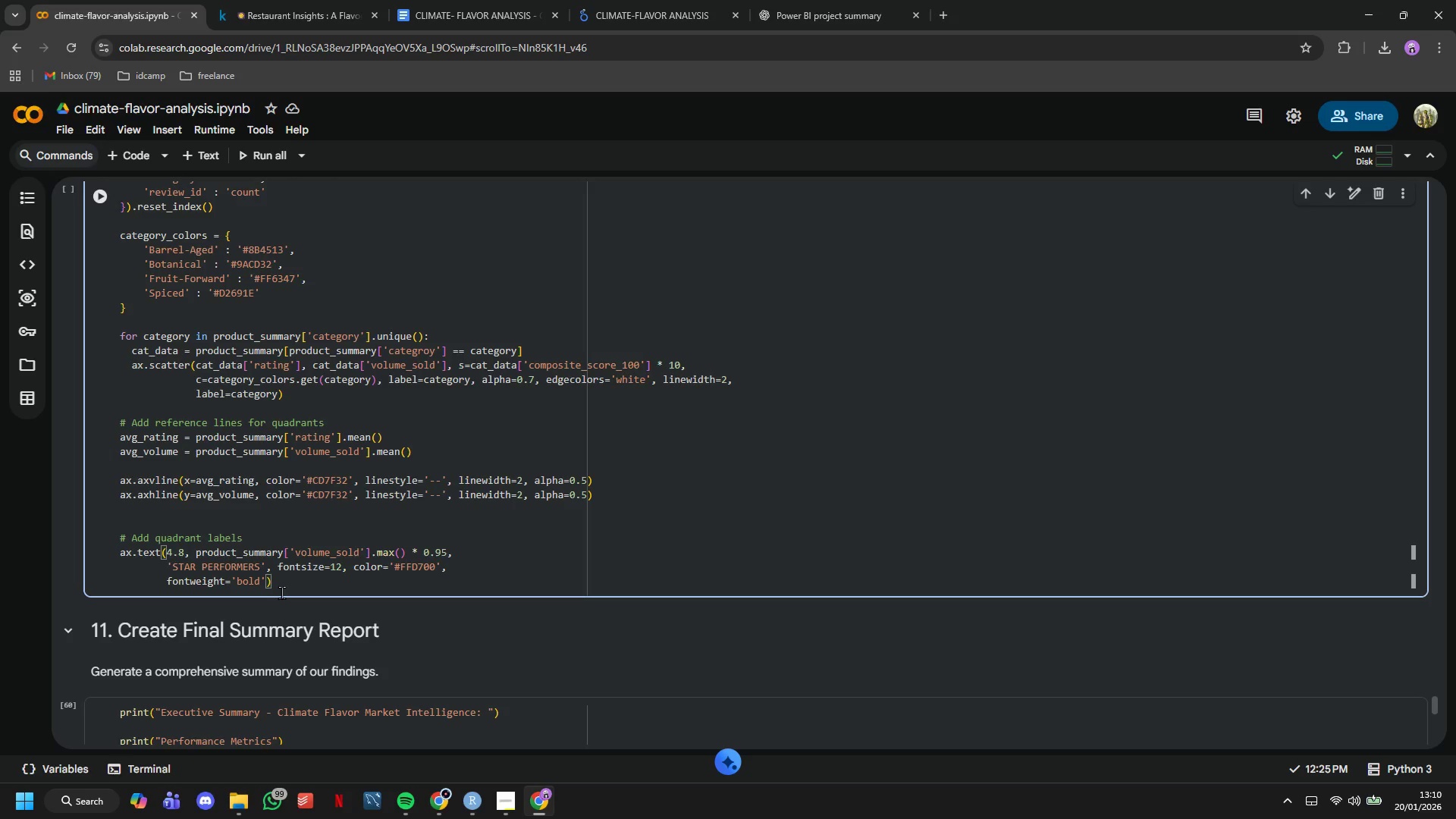 
type(, ha='right)
 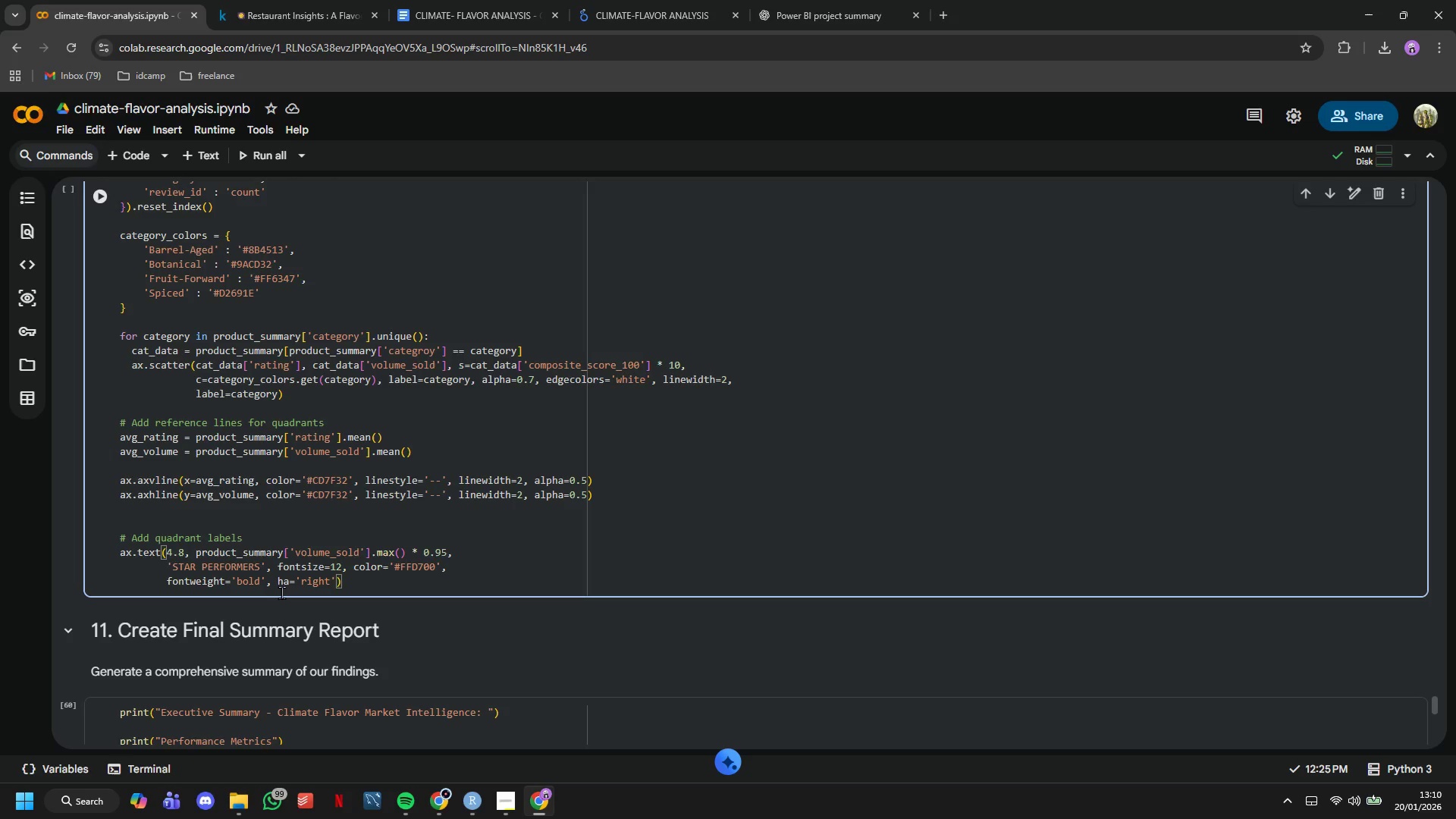 
hold_key(key=ArrowRight, duration=0.38)
 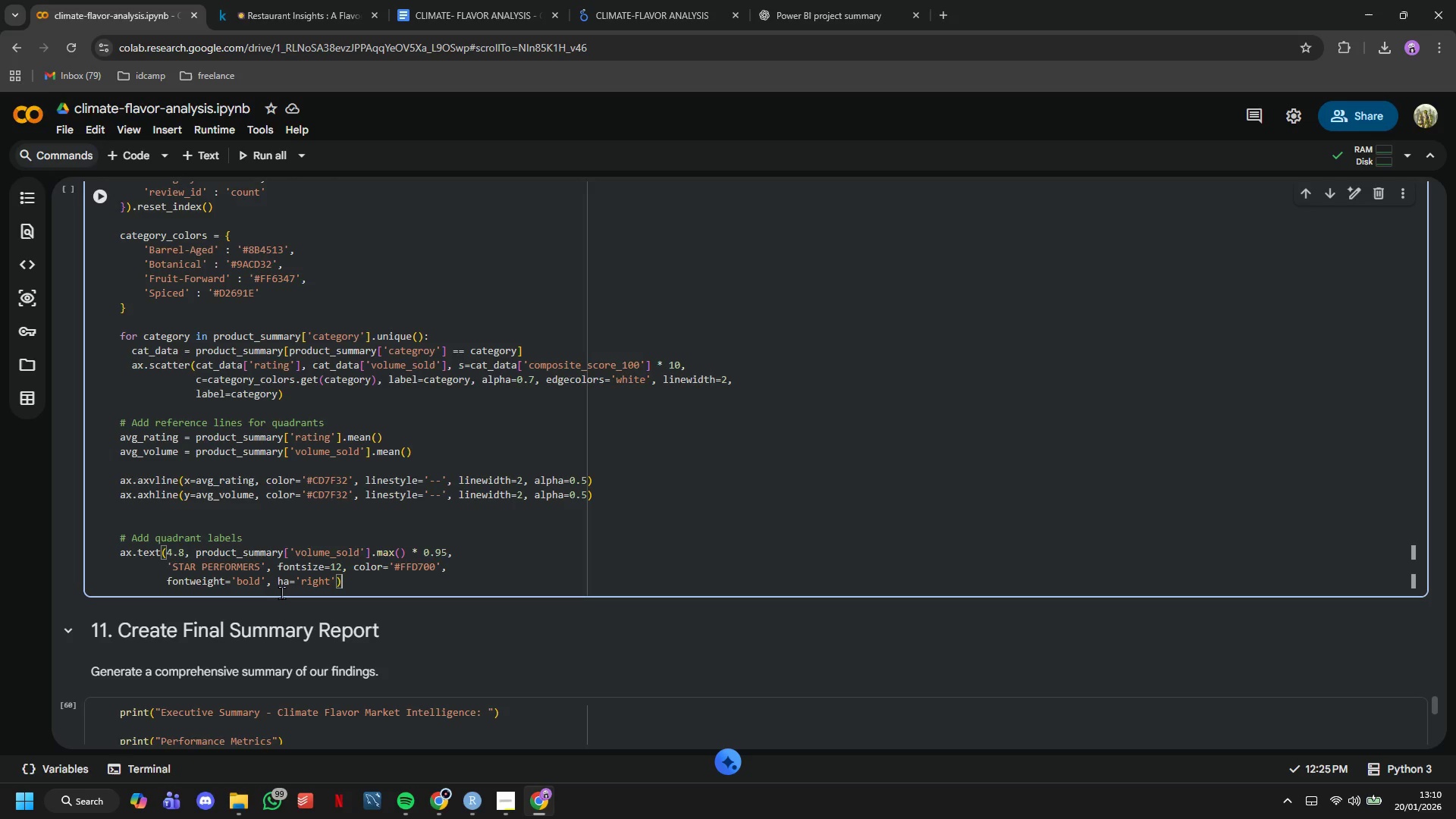 
key(ArrowRight)
 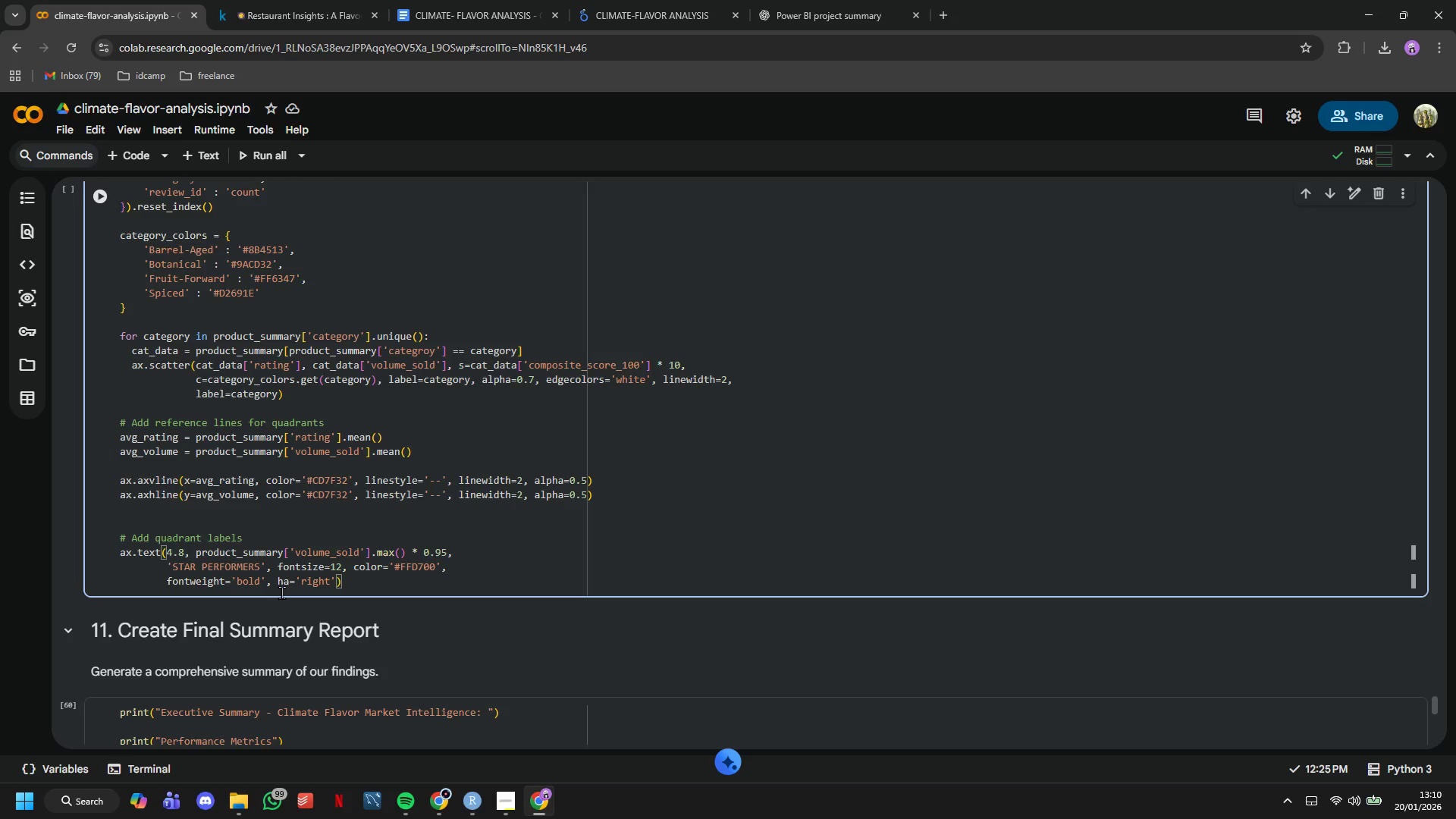 
key(Enter)
 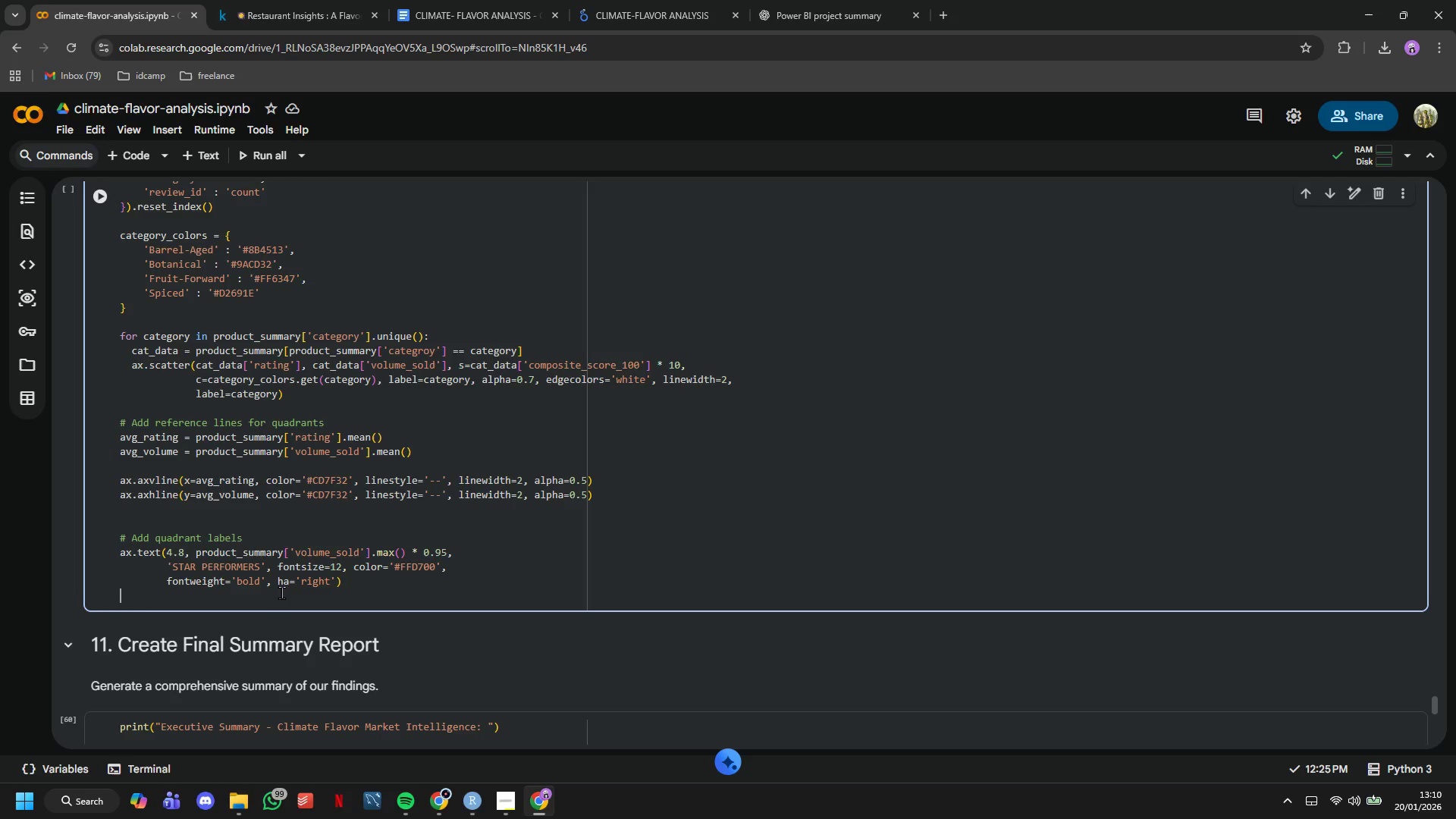 
wait(22.22)
 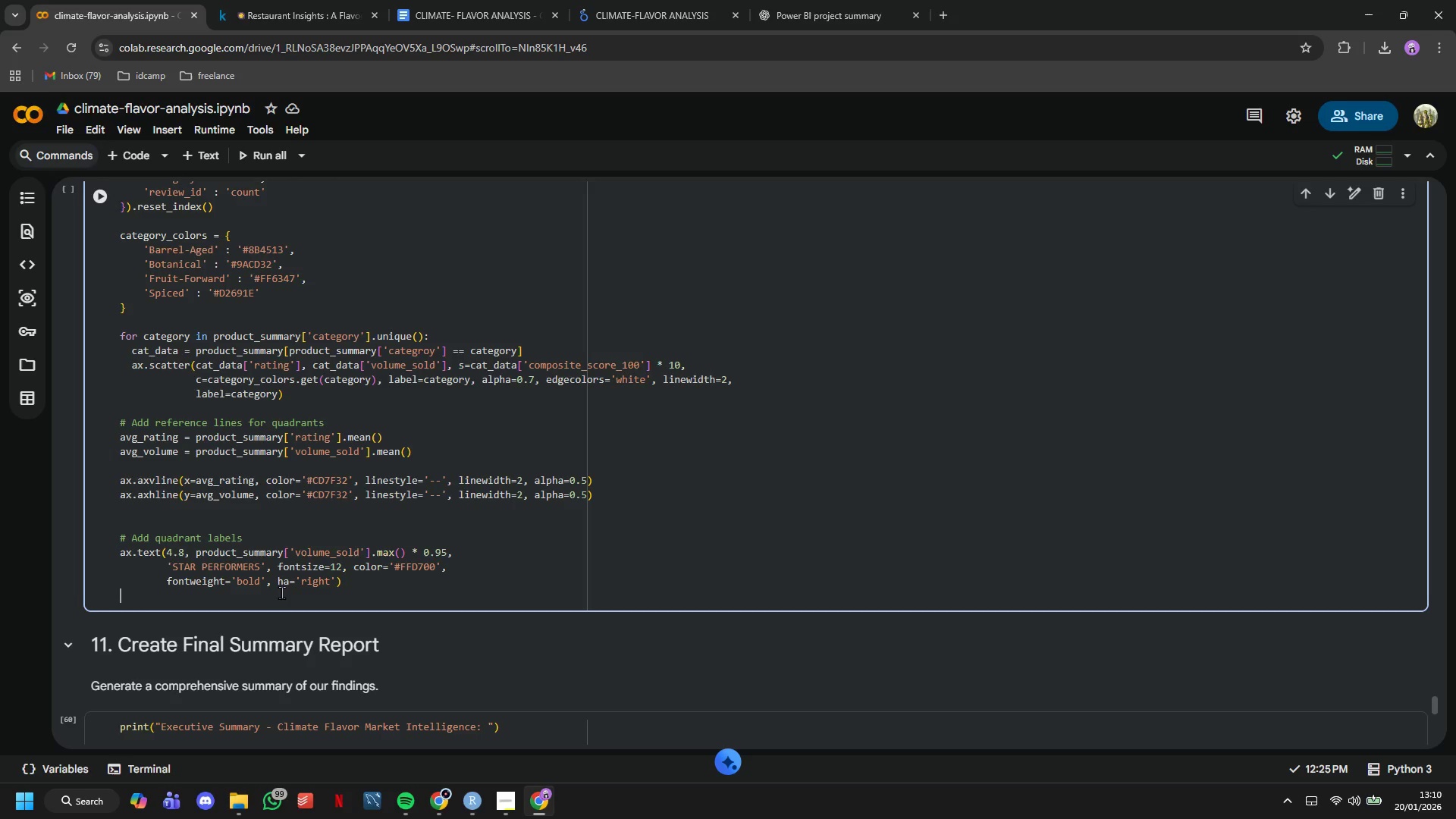 
type(ax.text(3.3, )
 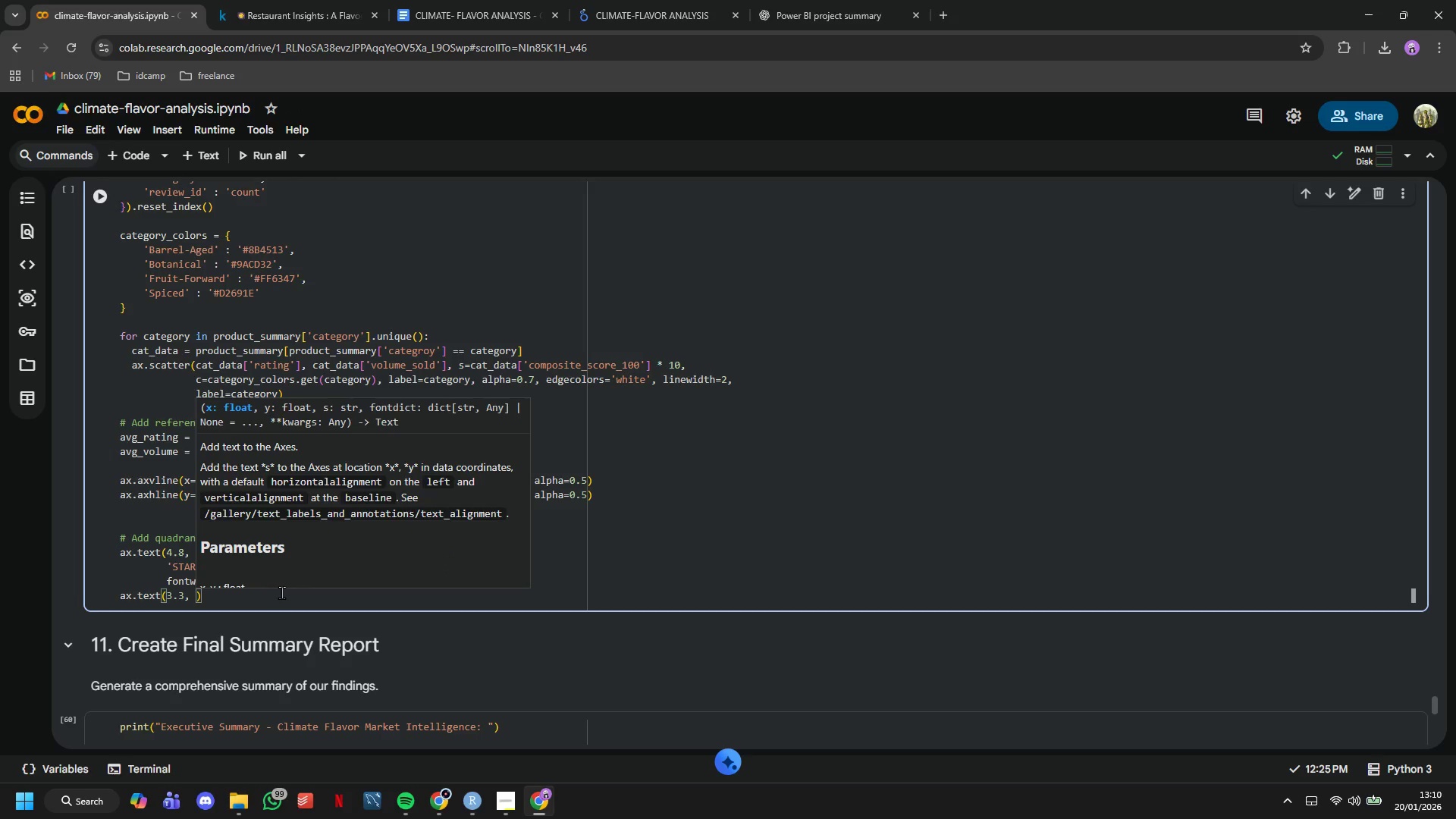 
wait(5.09)
 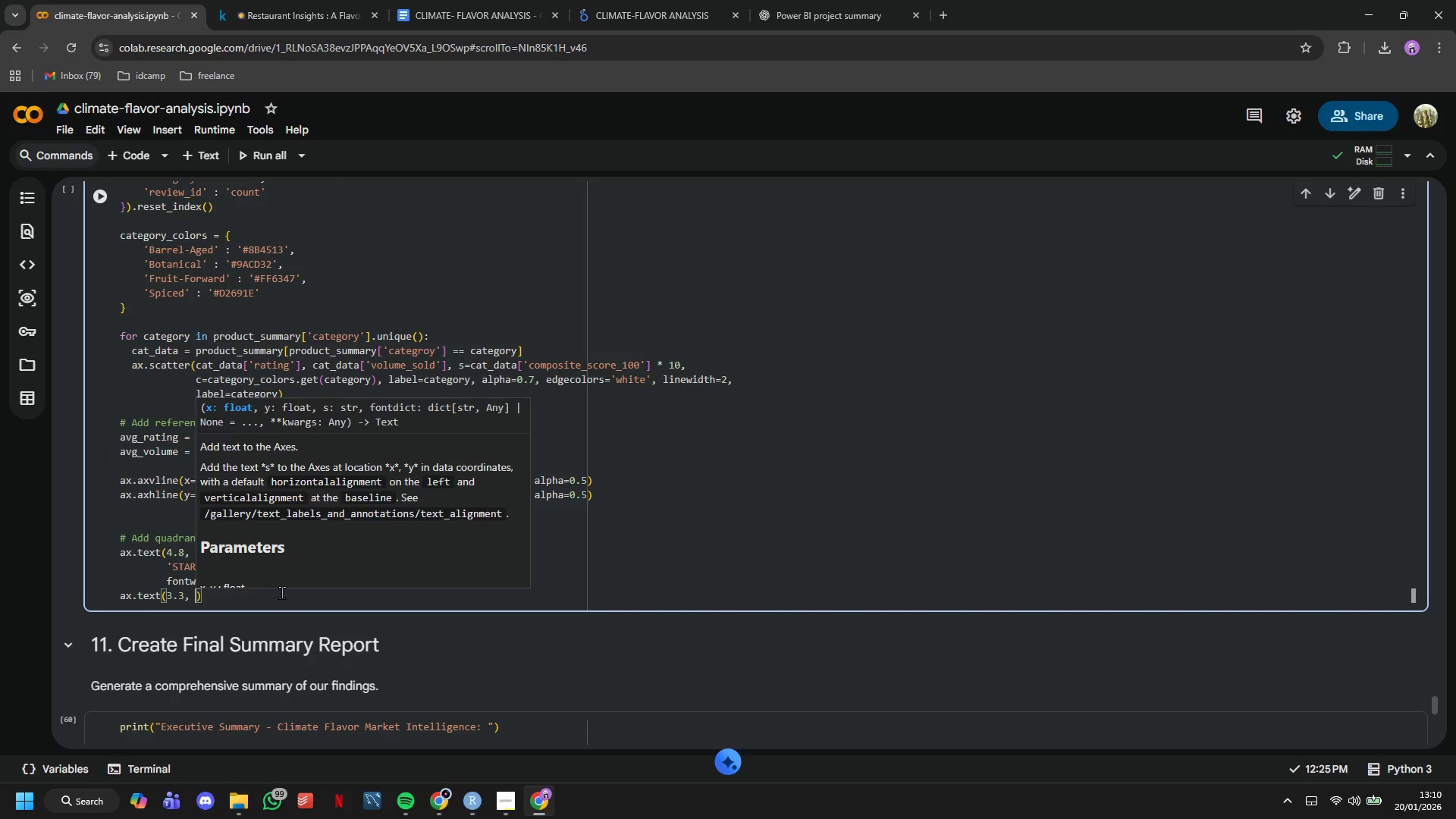 
key(Tab)
 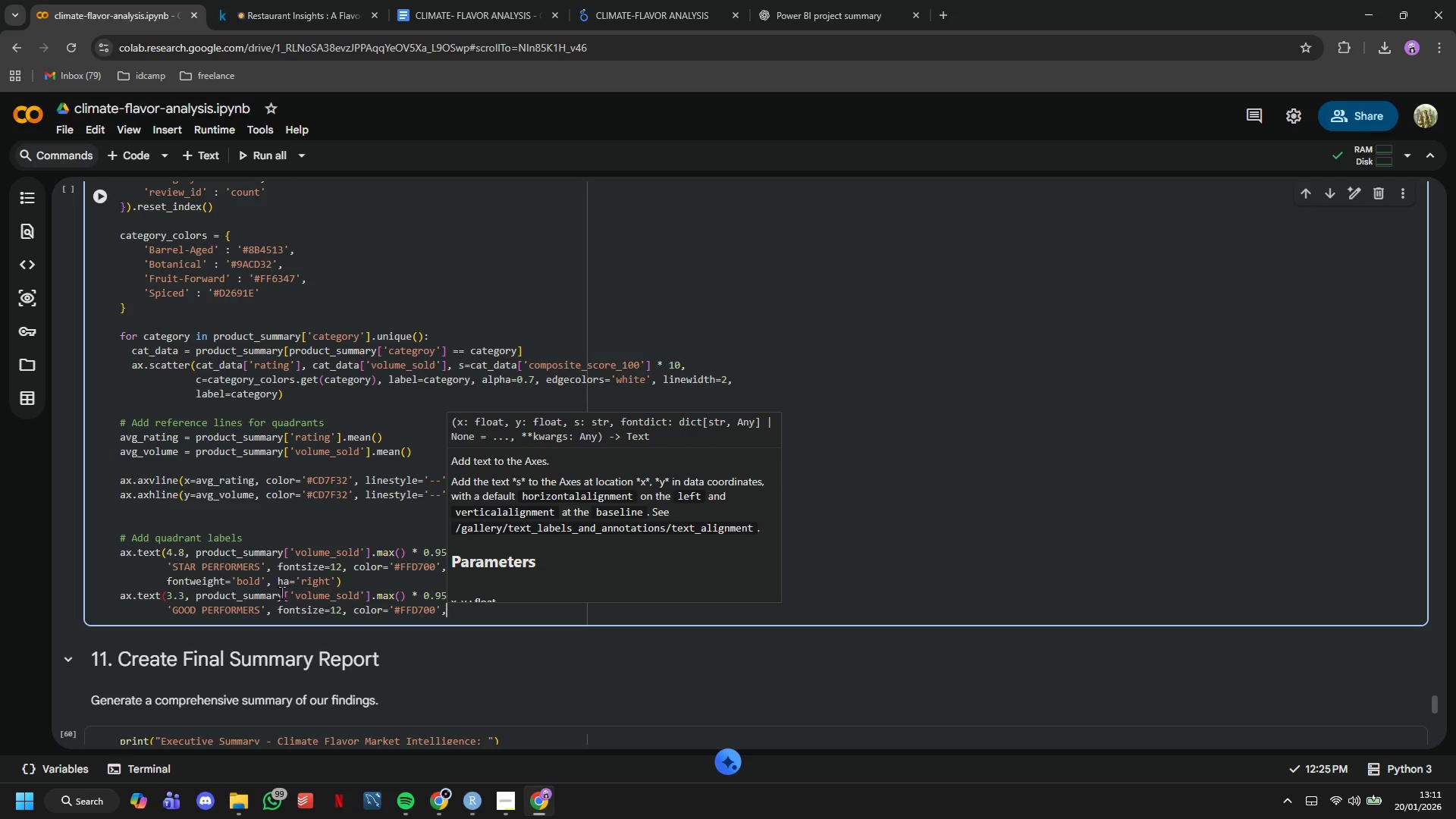 
type( ha=;ef)
key(Backspace)
key(Backspace)
key(Backspace)
type('left)
 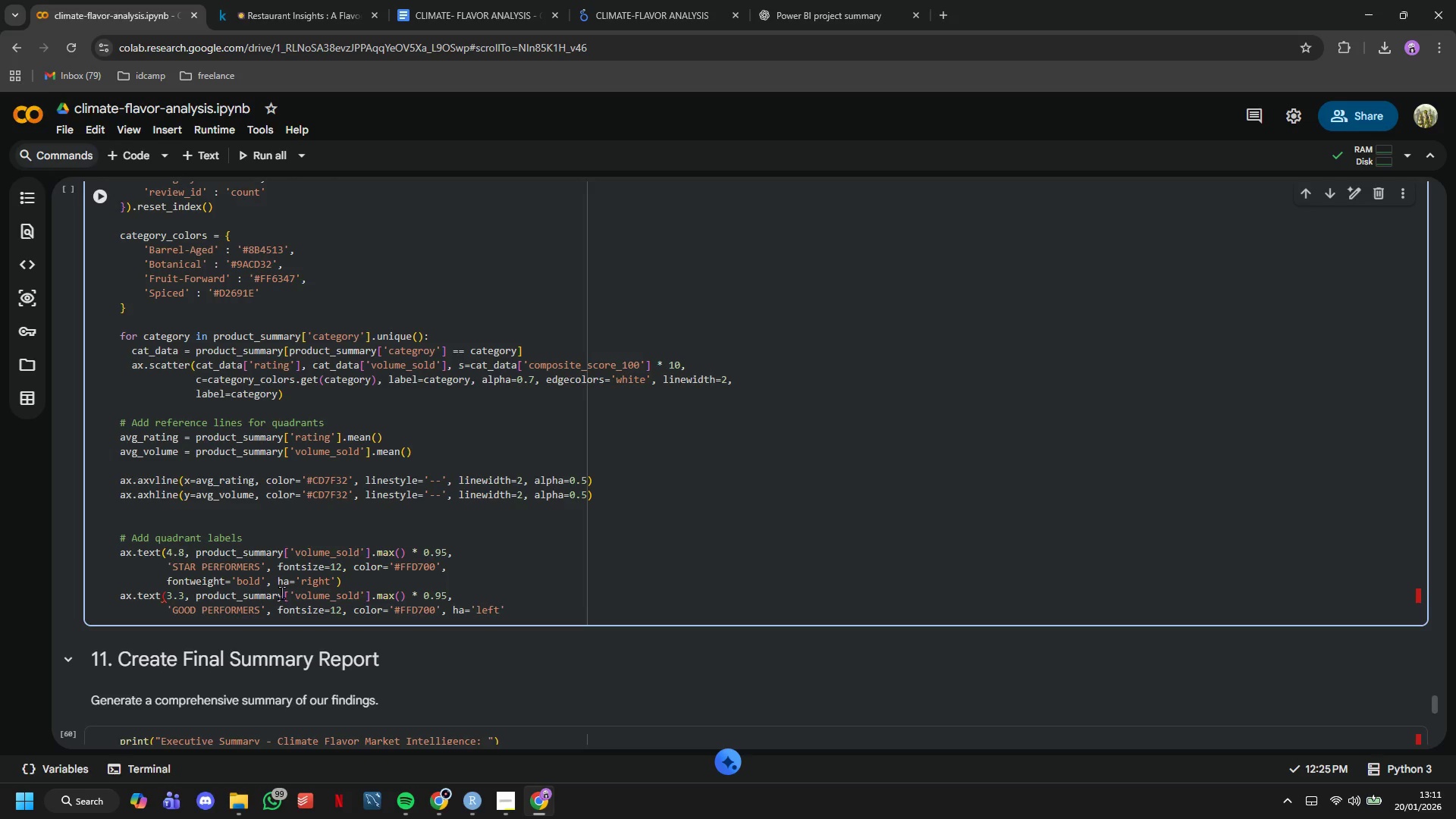 
key(ArrowRight)
 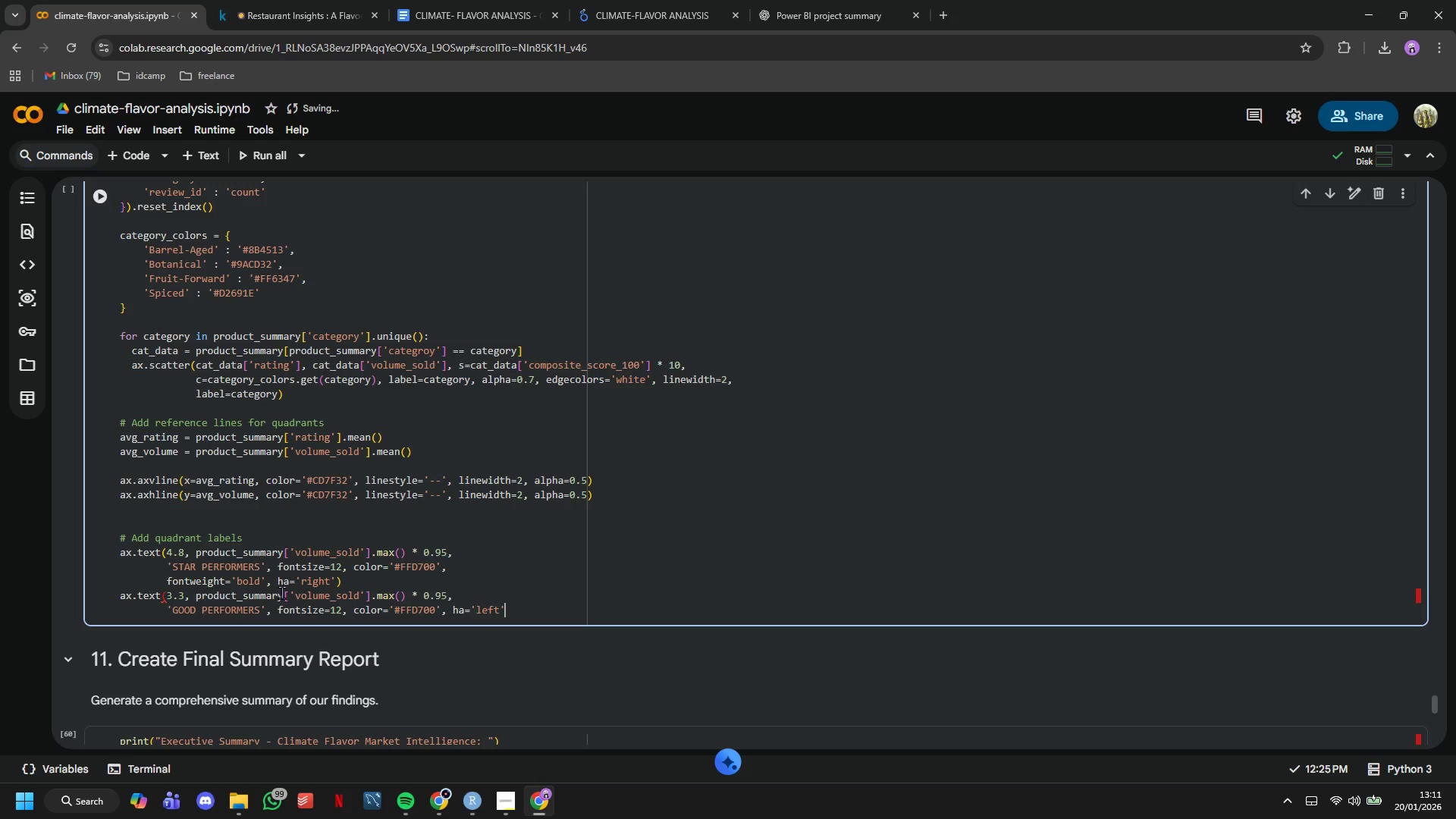 
type(, style='italic))
key(Backspace)
 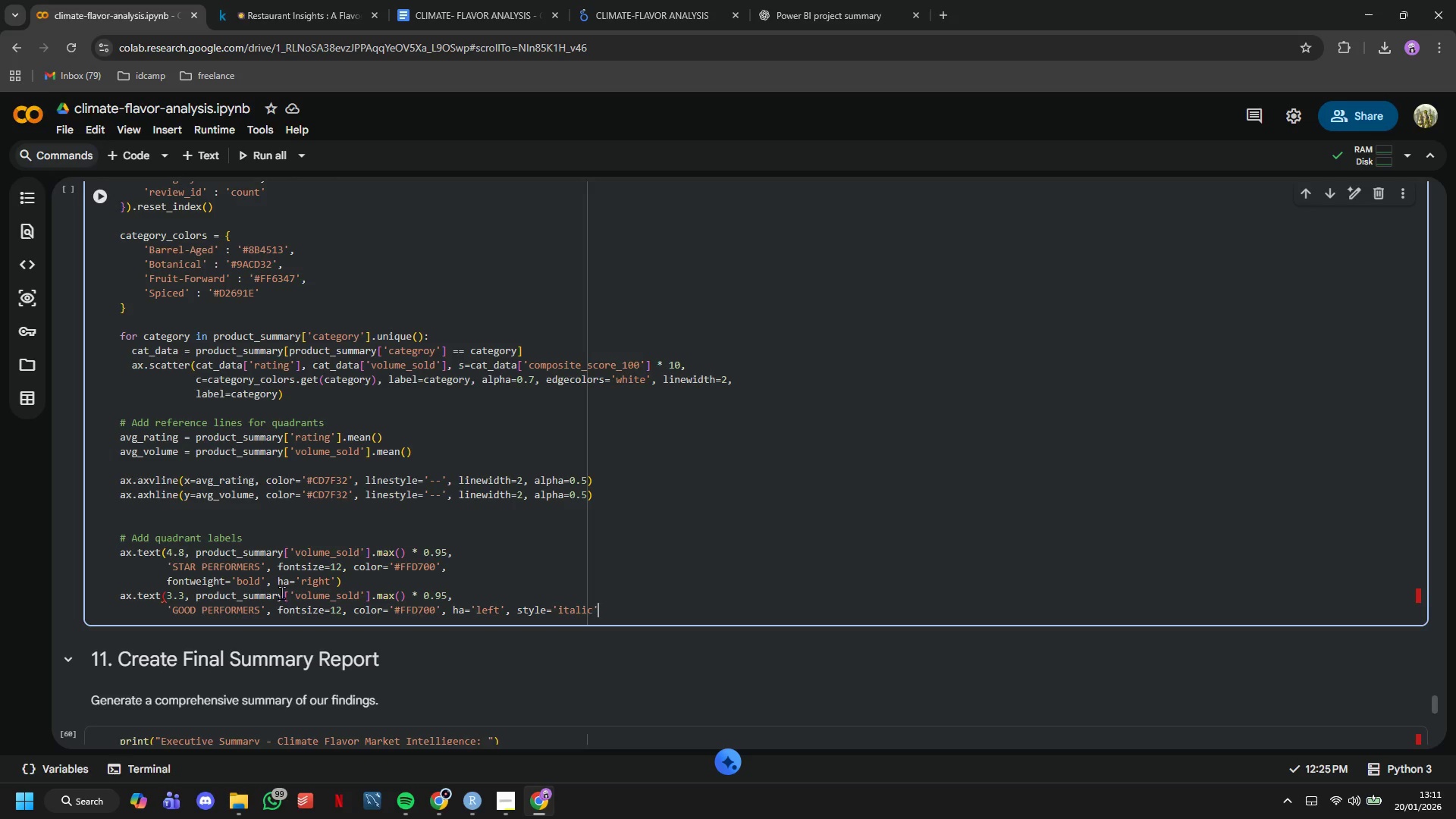 
key(ArrowRight)
 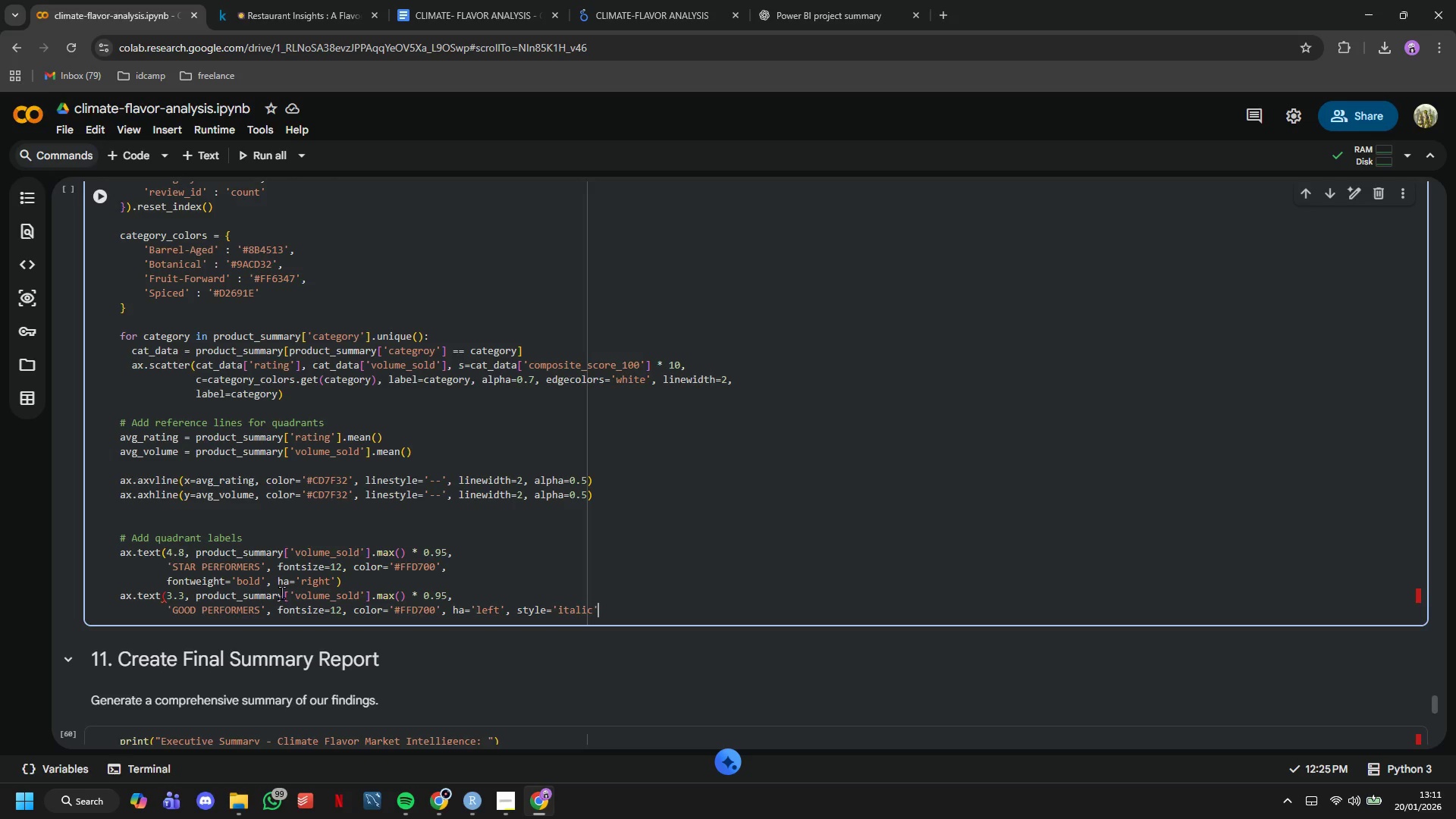 
key(Shift+0)
 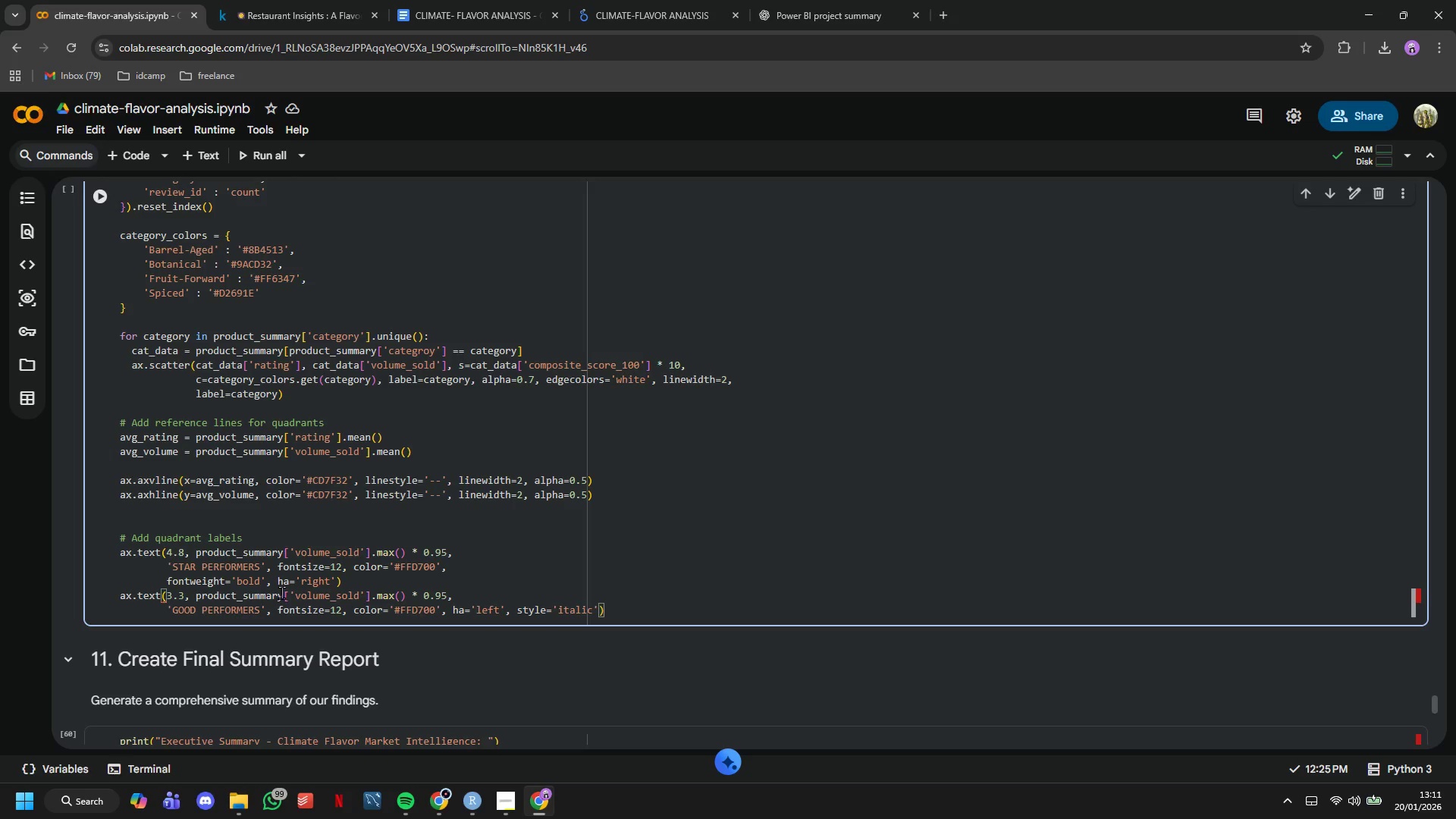 
key(ArrowRight)
 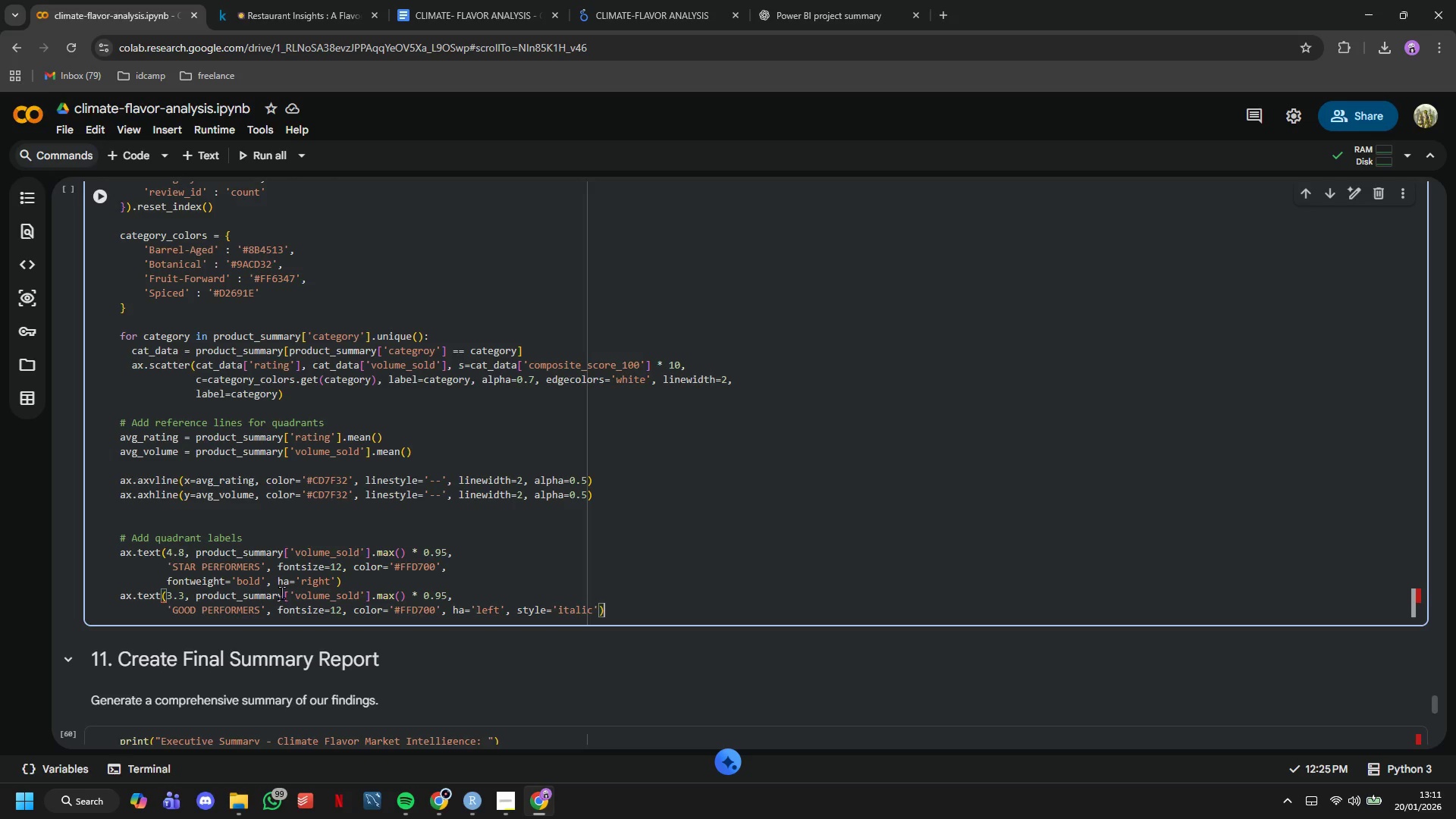 
key(Enter)
 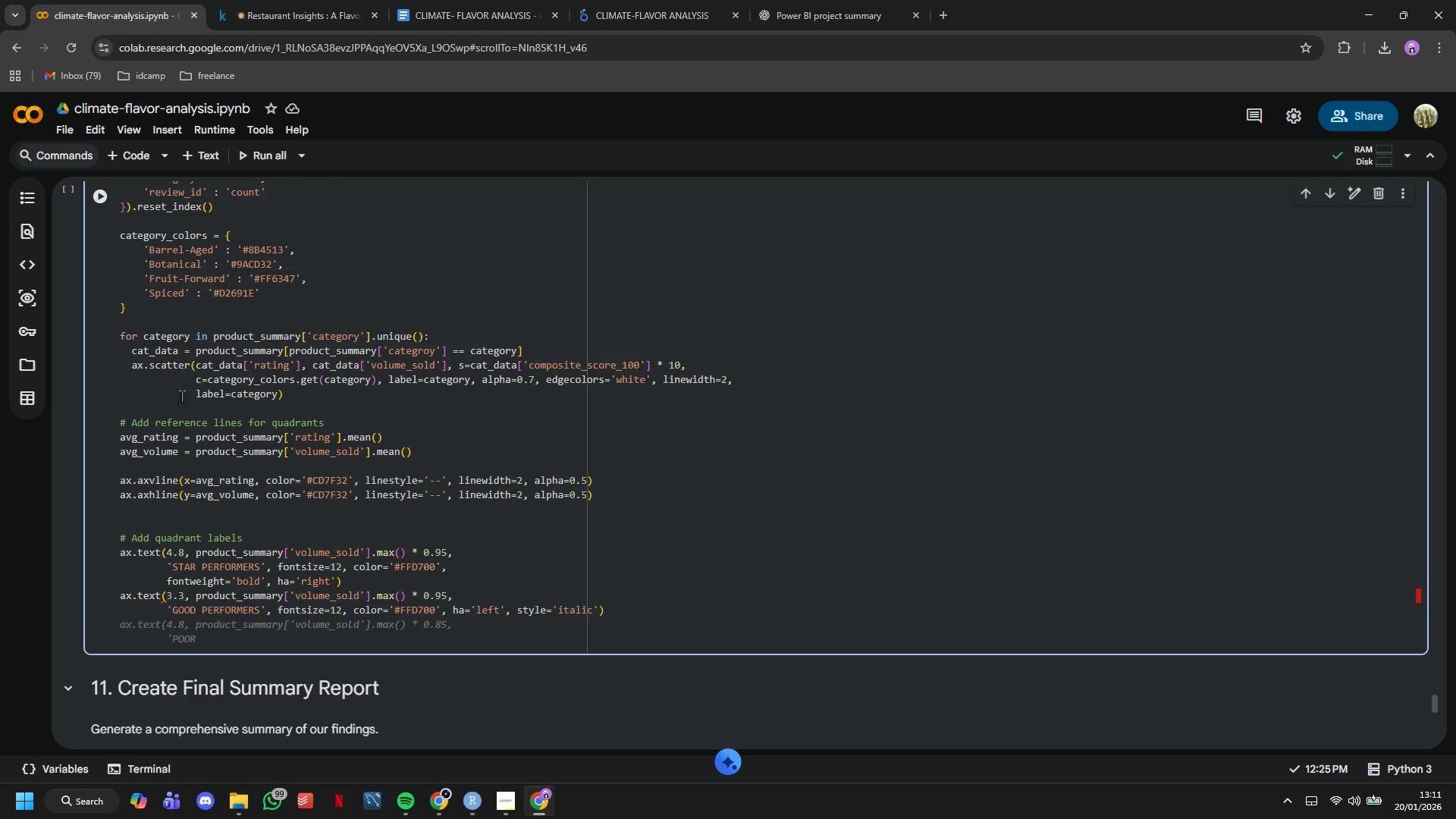 
left_click([97, 199])
 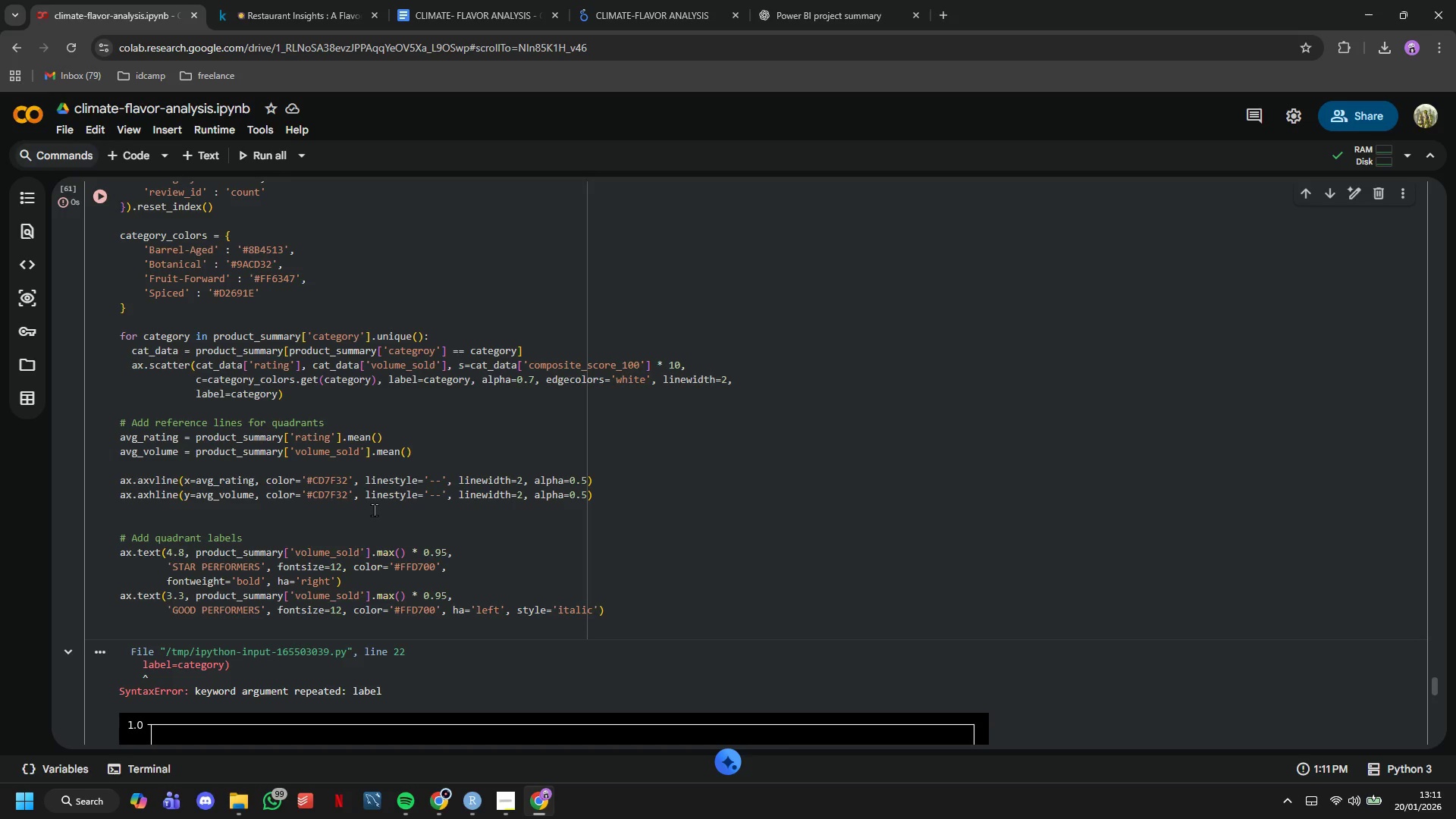 
scroll: coordinate [374, 506], scroll_direction: down, amount: 4.0
 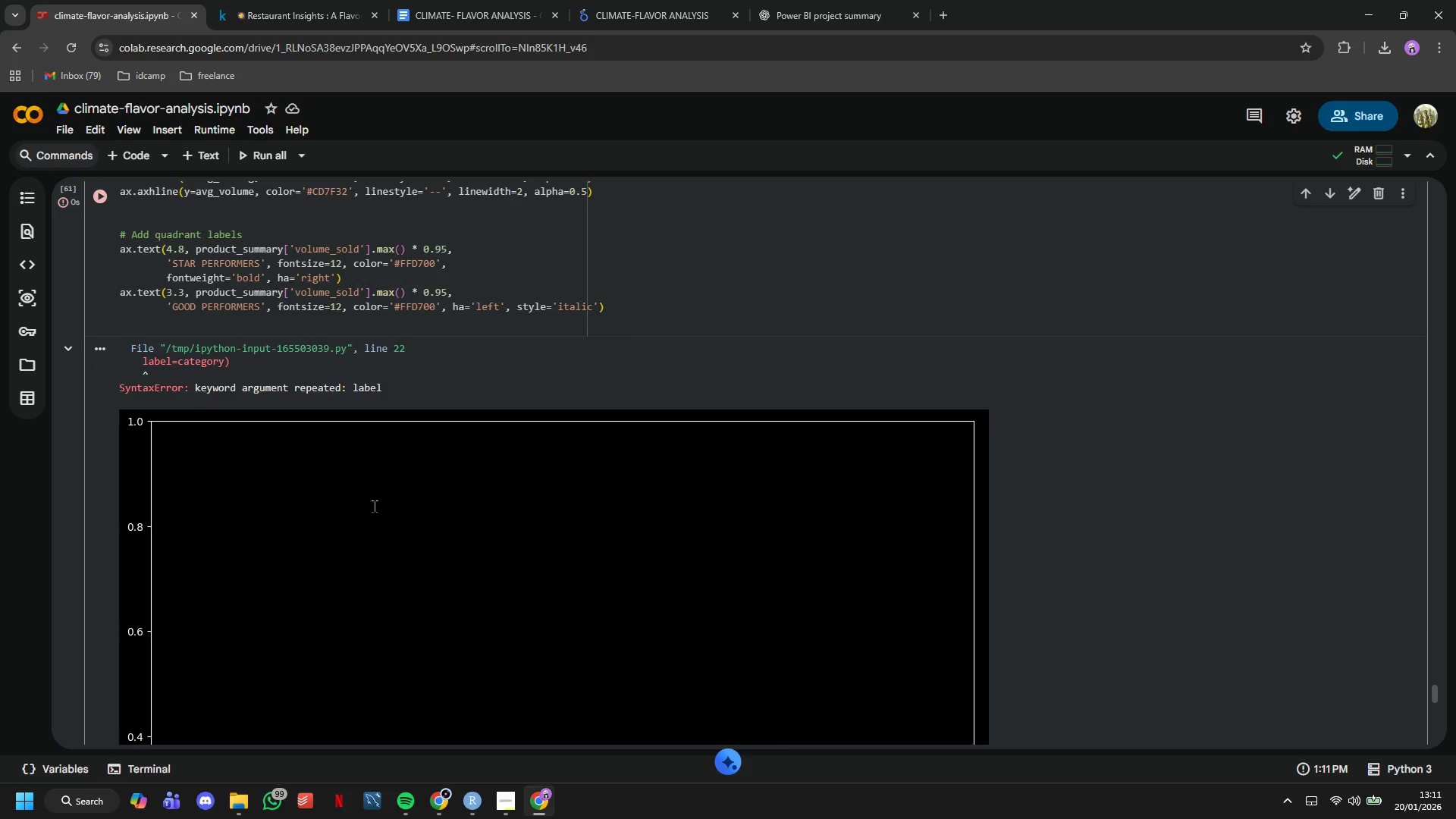 
wait(6.05)
 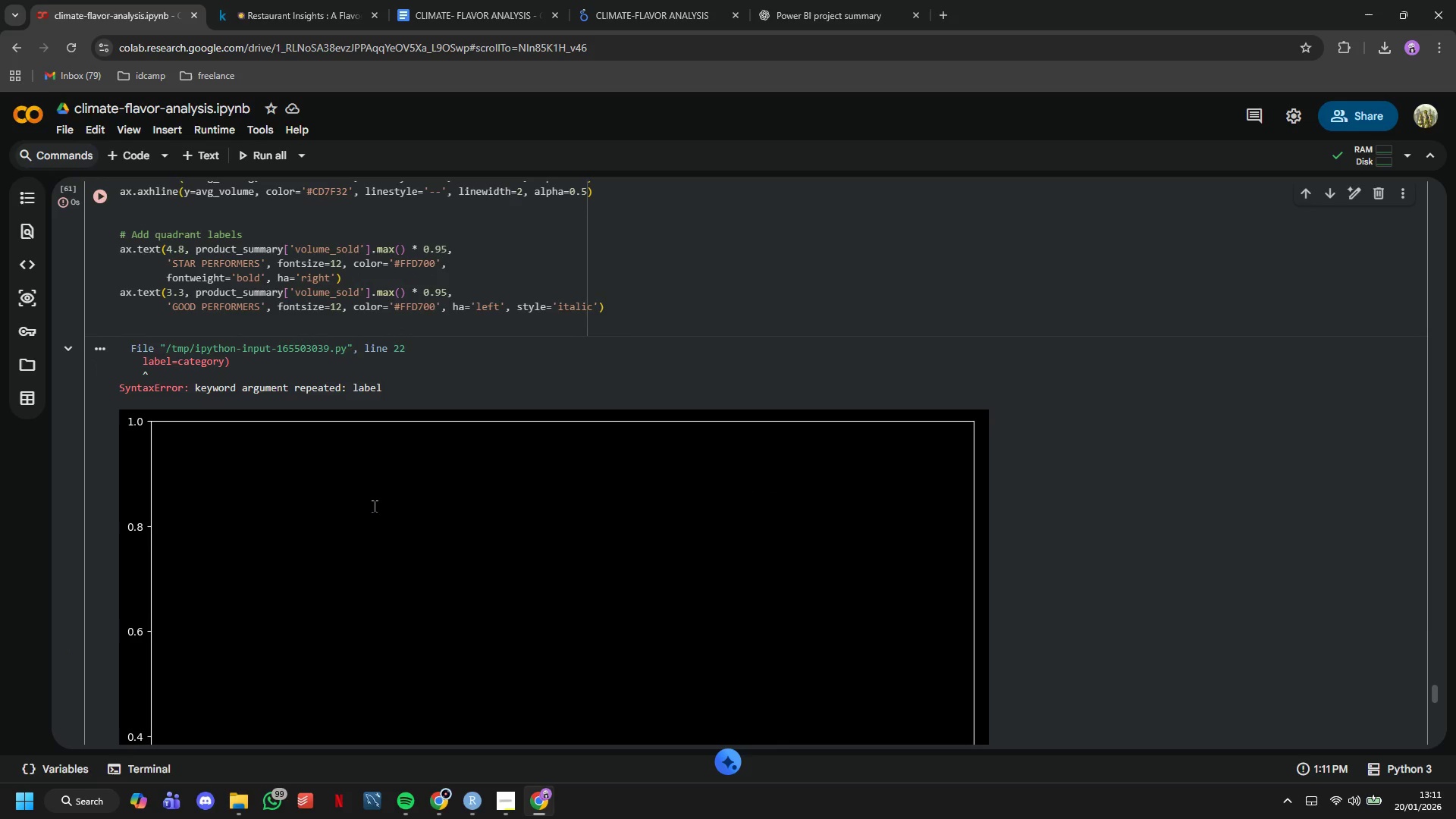 
scroll: coordinate [374, 506], scroll_direction: up, amount: 3.0
 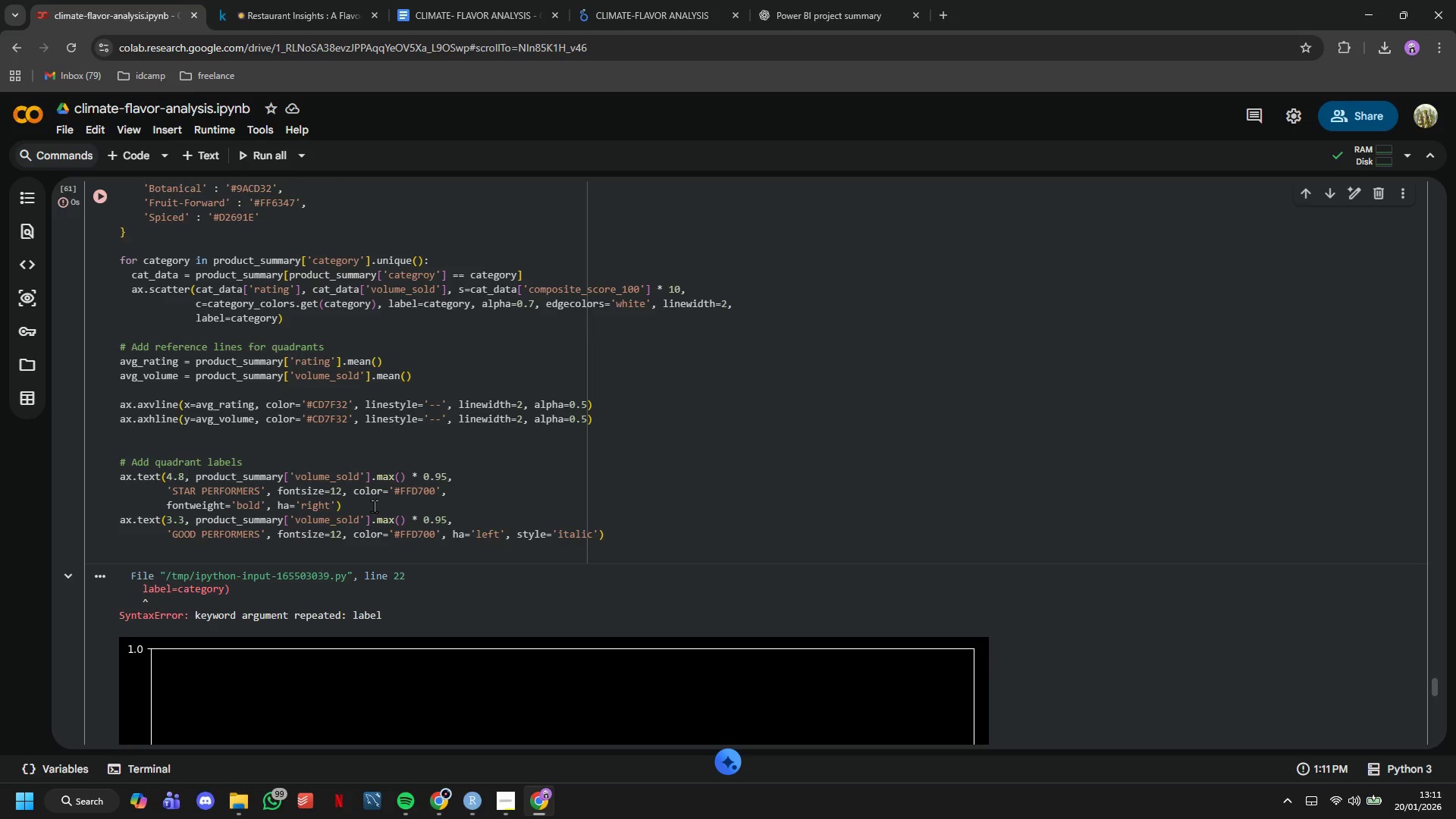 
wait(14.72)
 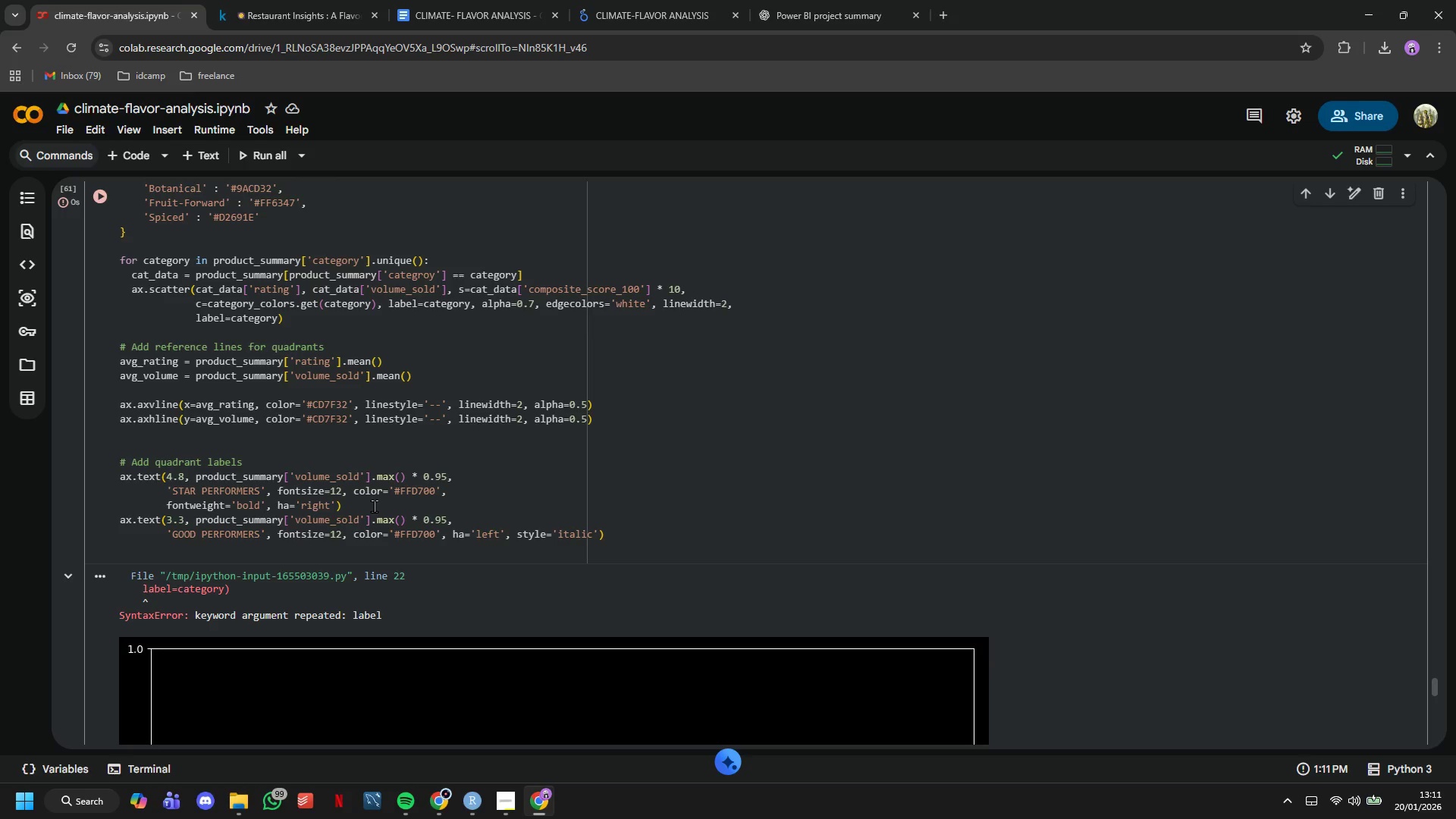 
left_click_drag(start_coordinate=[479, 300], to_coordinate=[393, 297])
 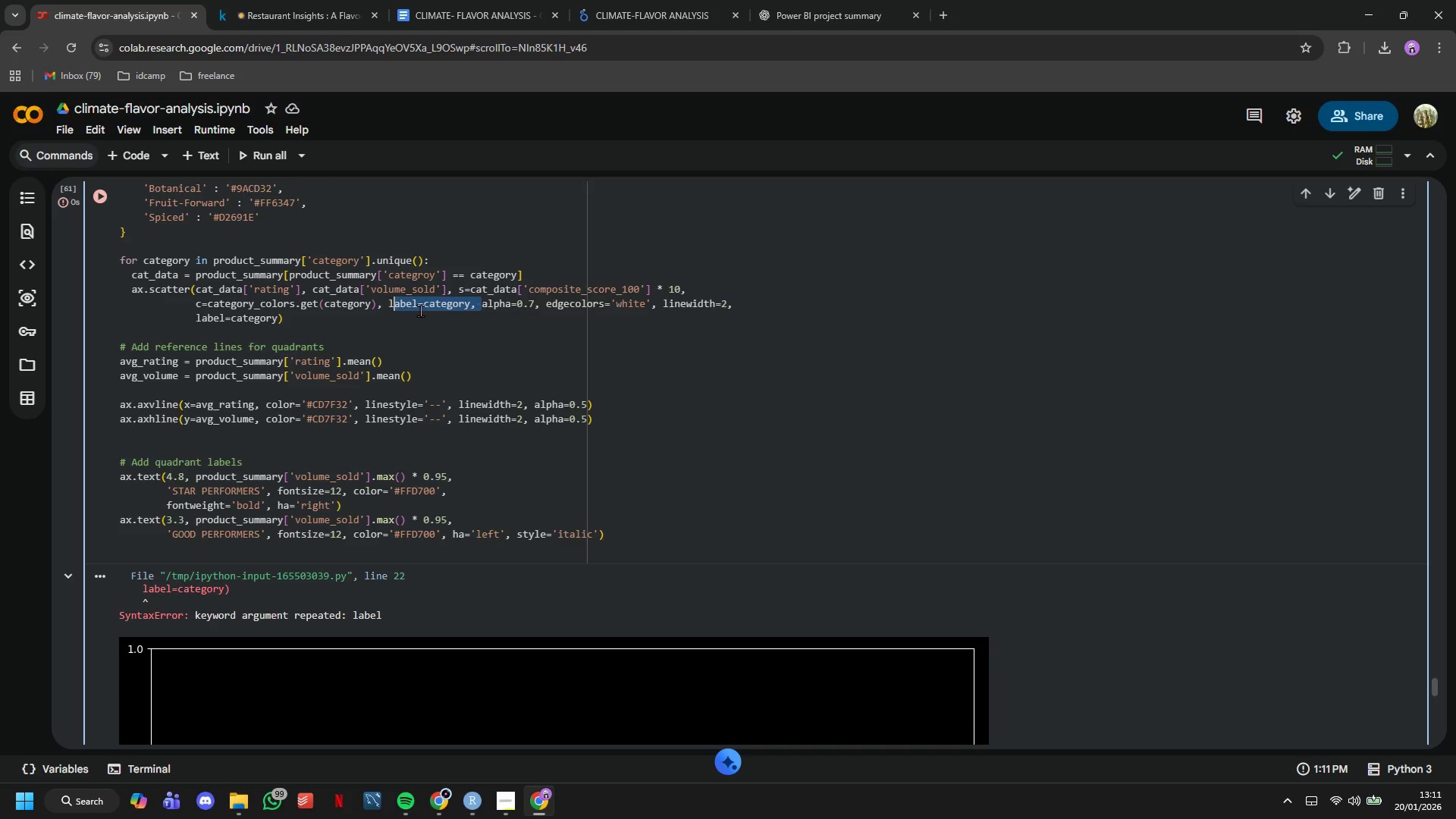 
key(Backspace)
 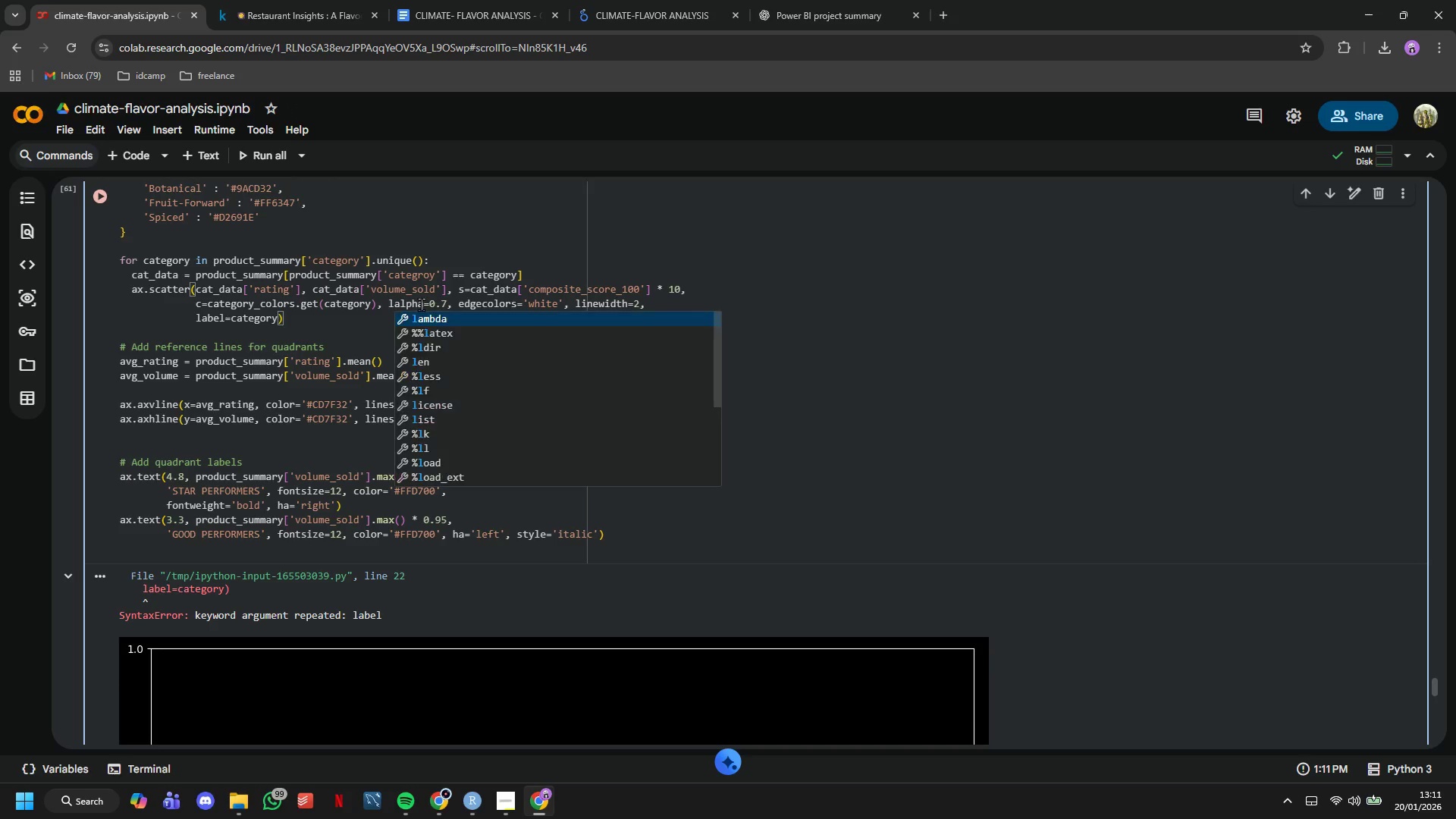 
key(Backspace)
 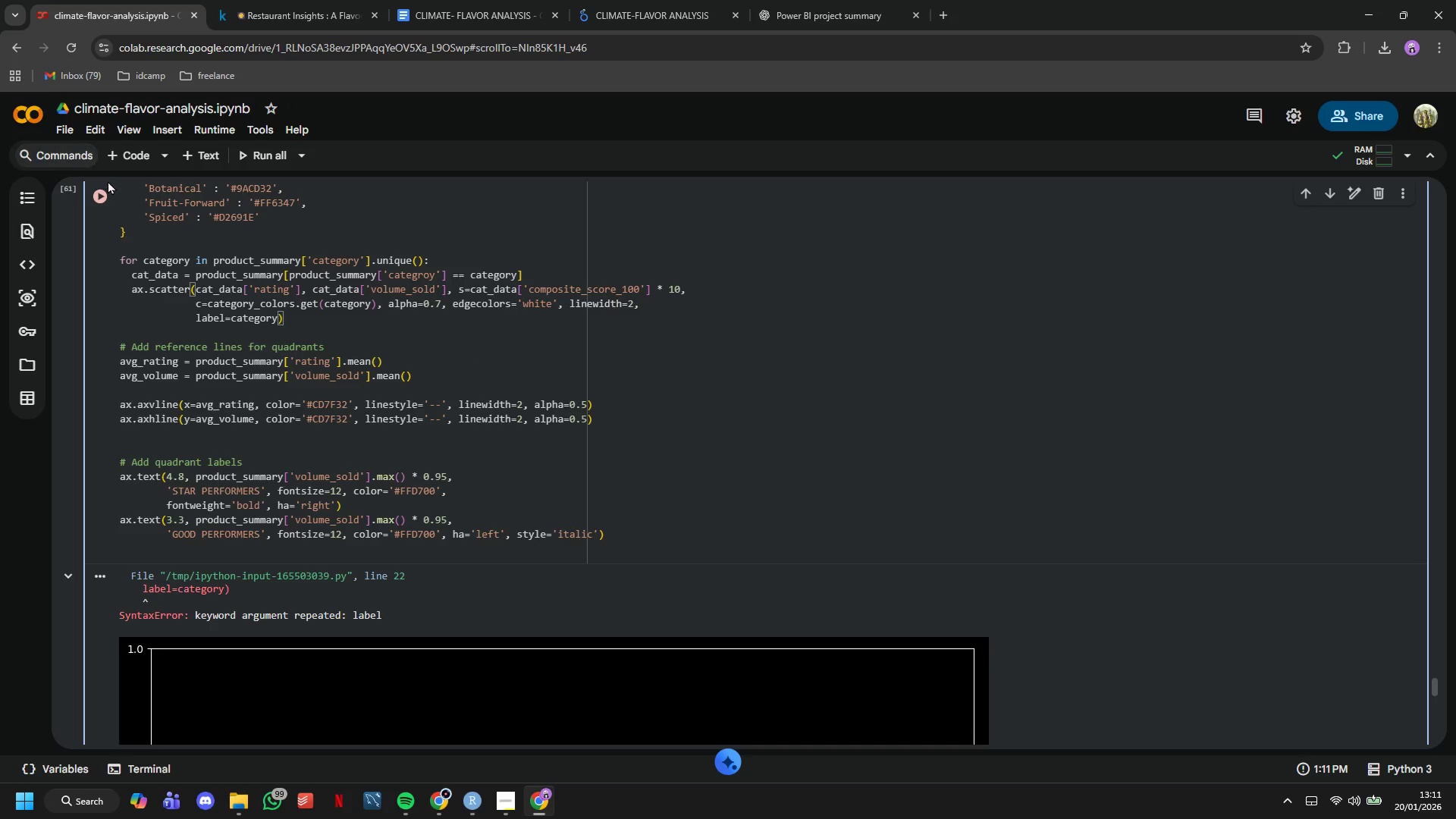 
left_click([103, 193])
 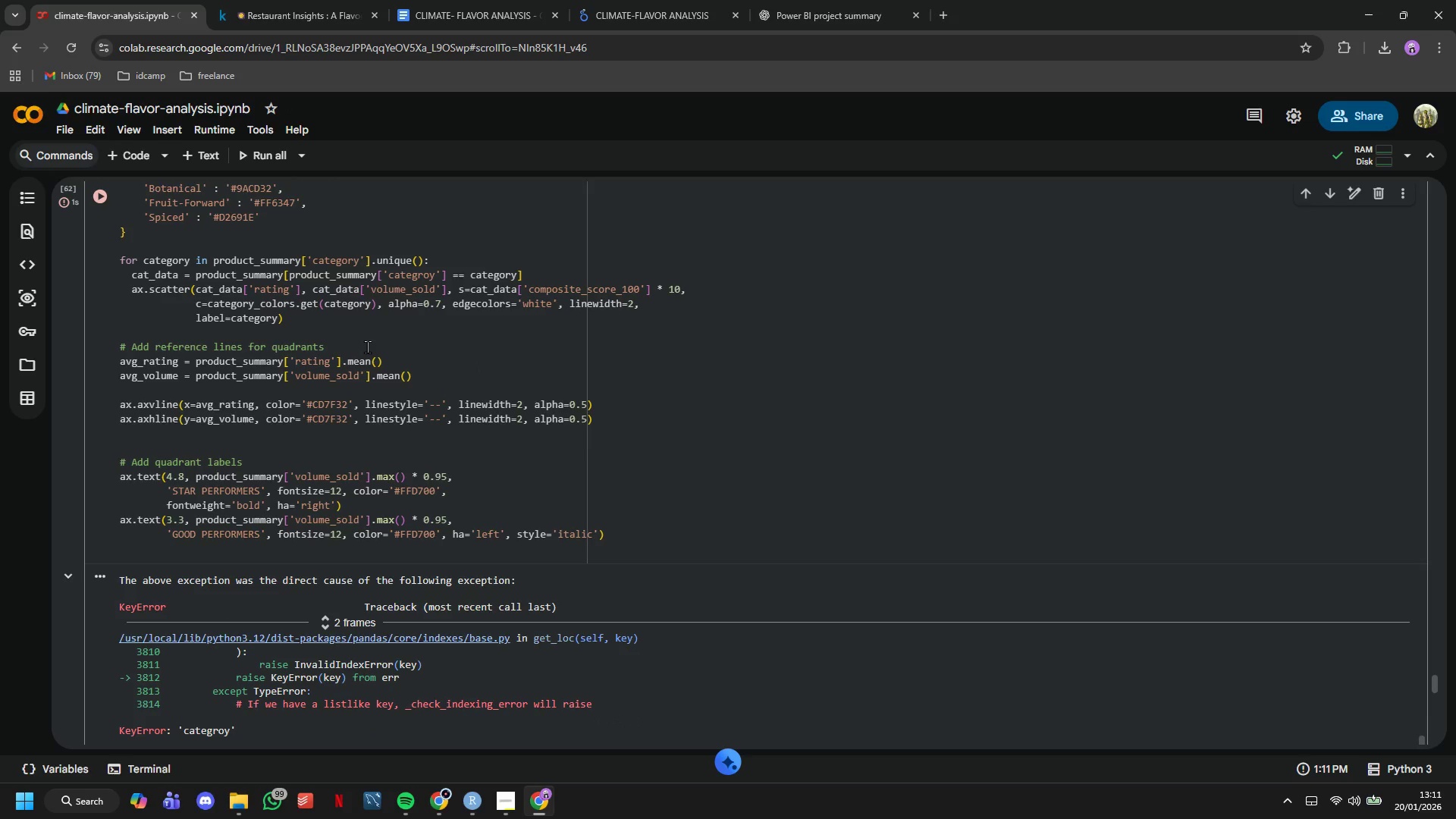 
wait(6.66)
 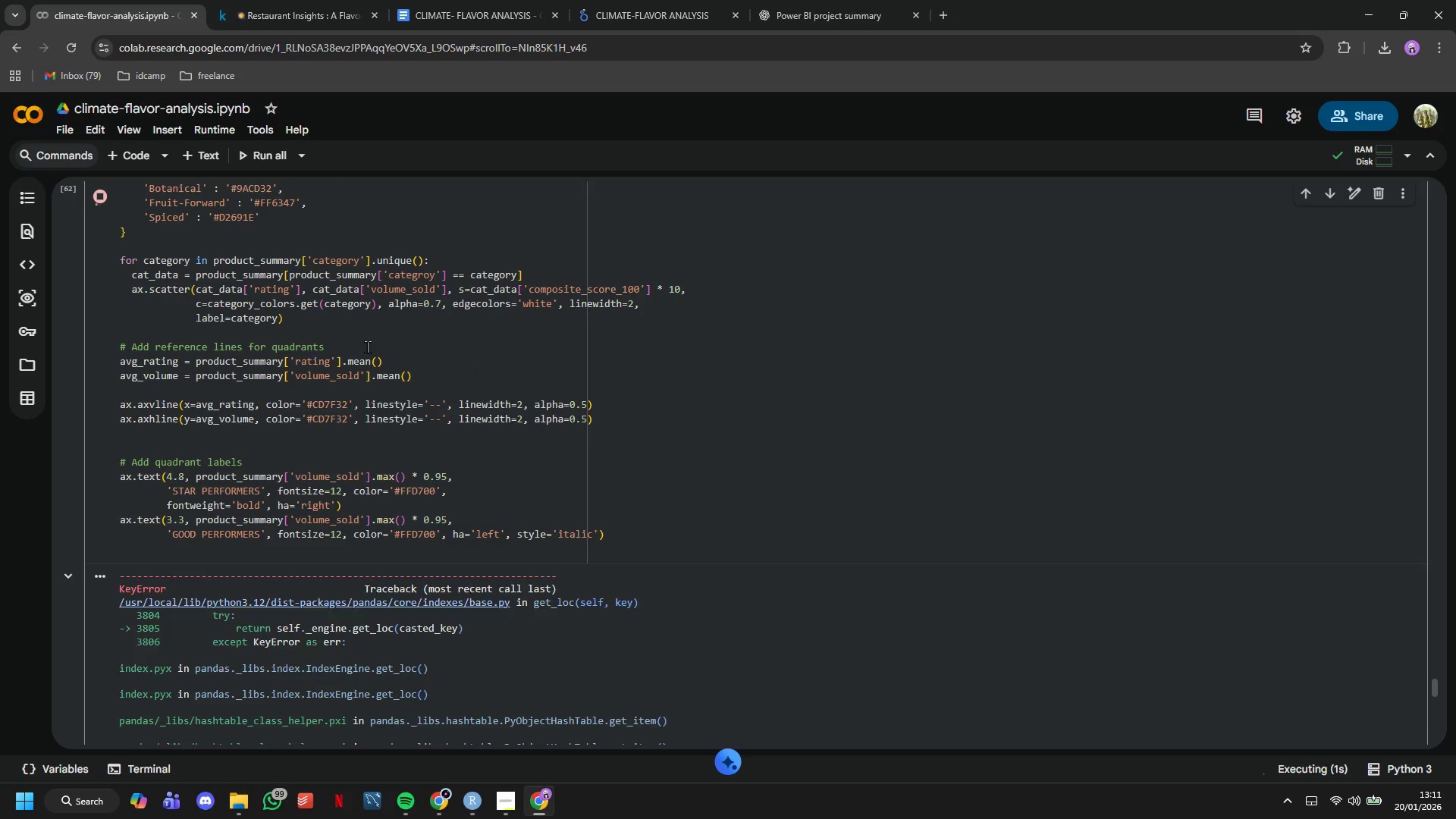 
scroll: coordinate [367, 334], scroll_direction: up, amount: 2.0
 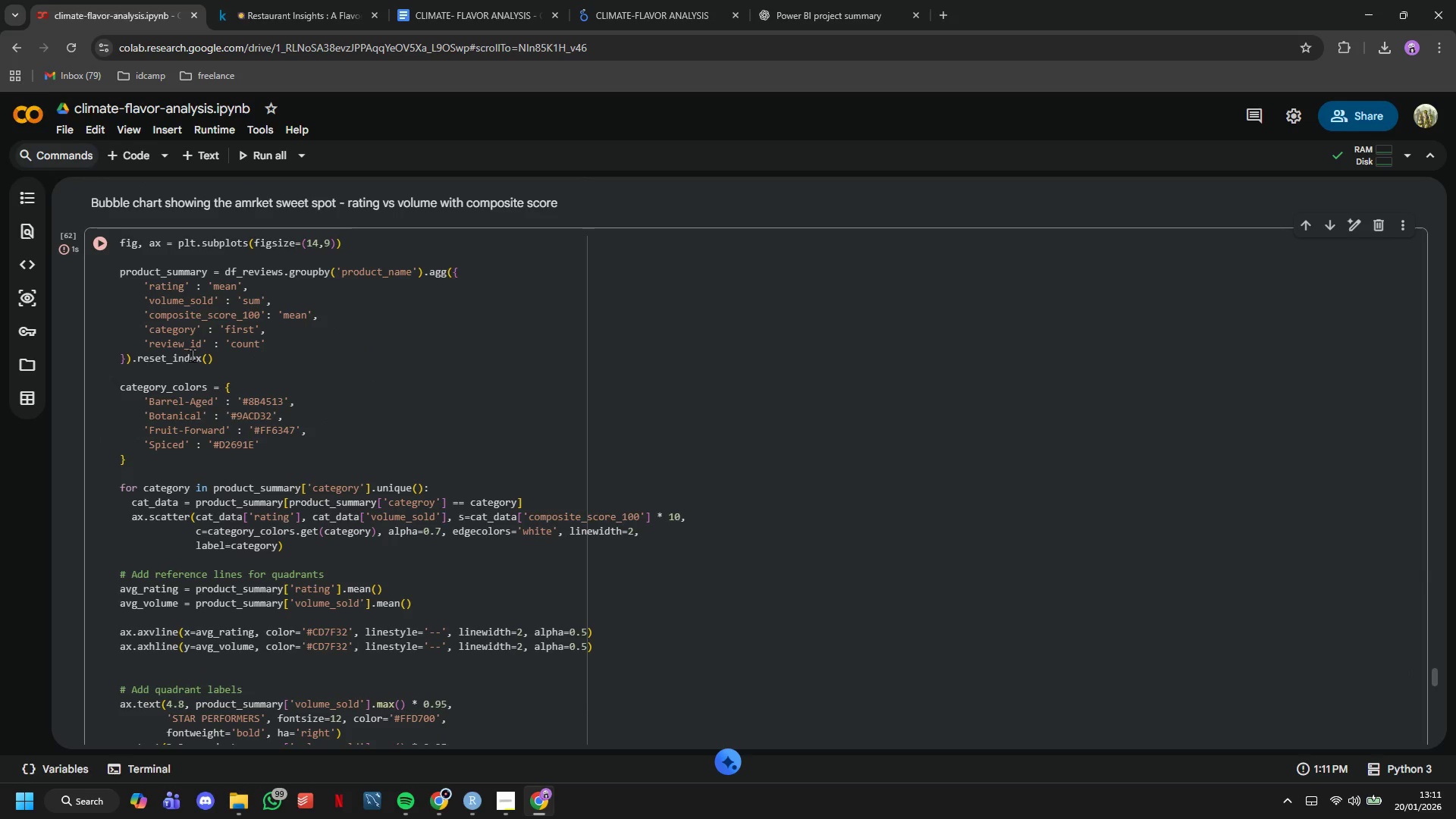 
scroll: coordinate [191, 365], scroll_direction: down, amount: 3.0
 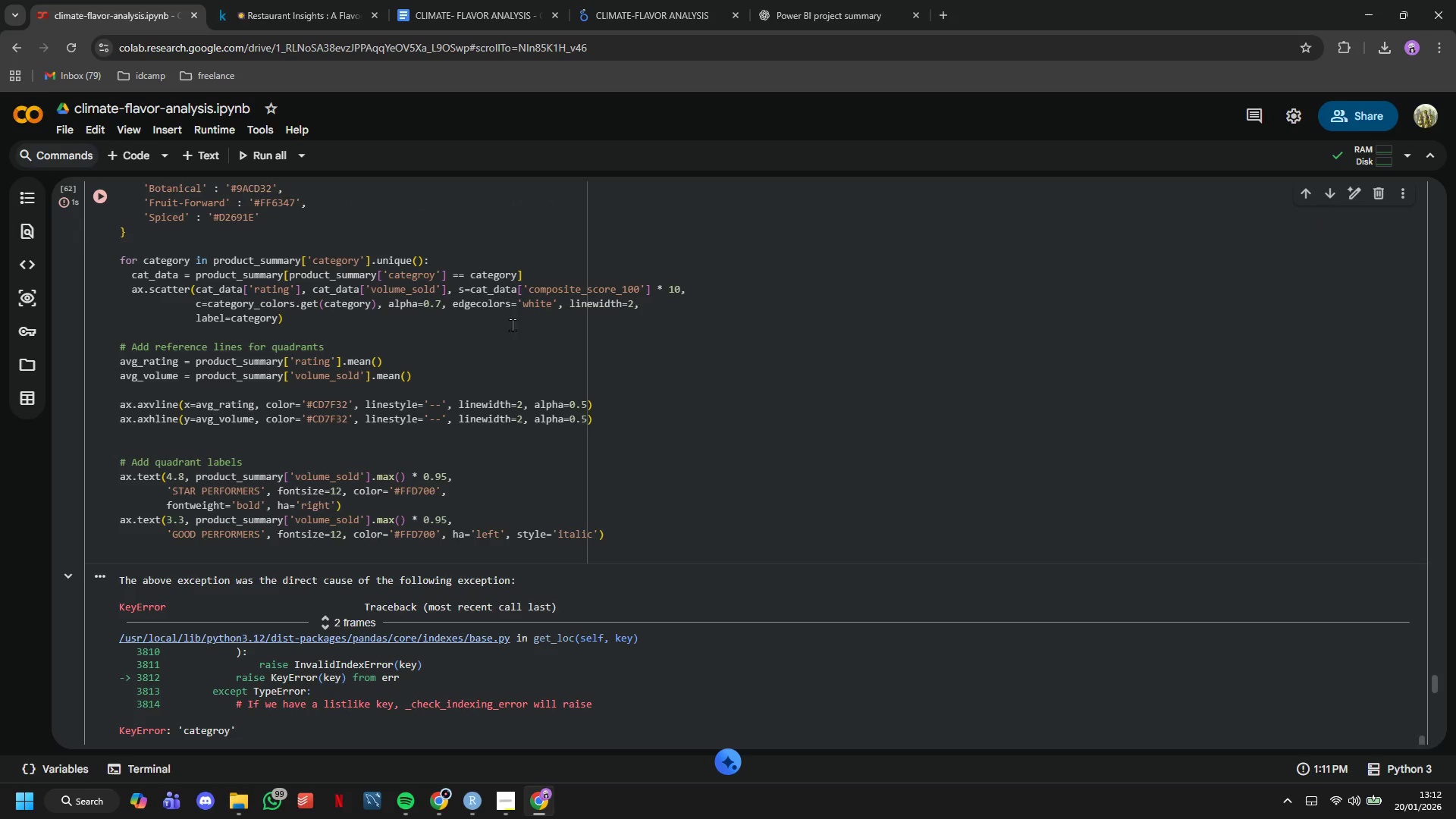 
left_click([403, 276])
 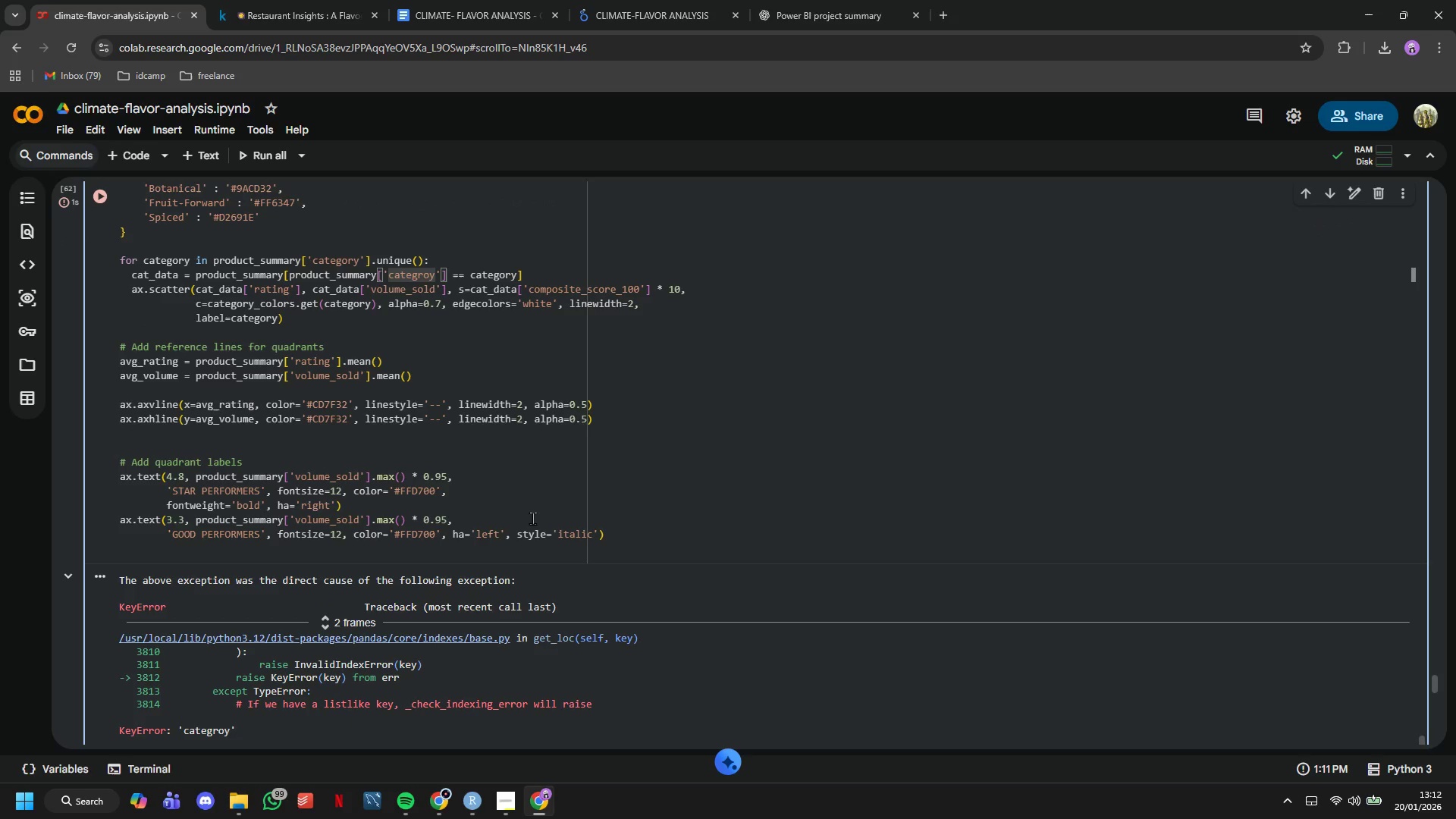 
key(ArrowRight)
 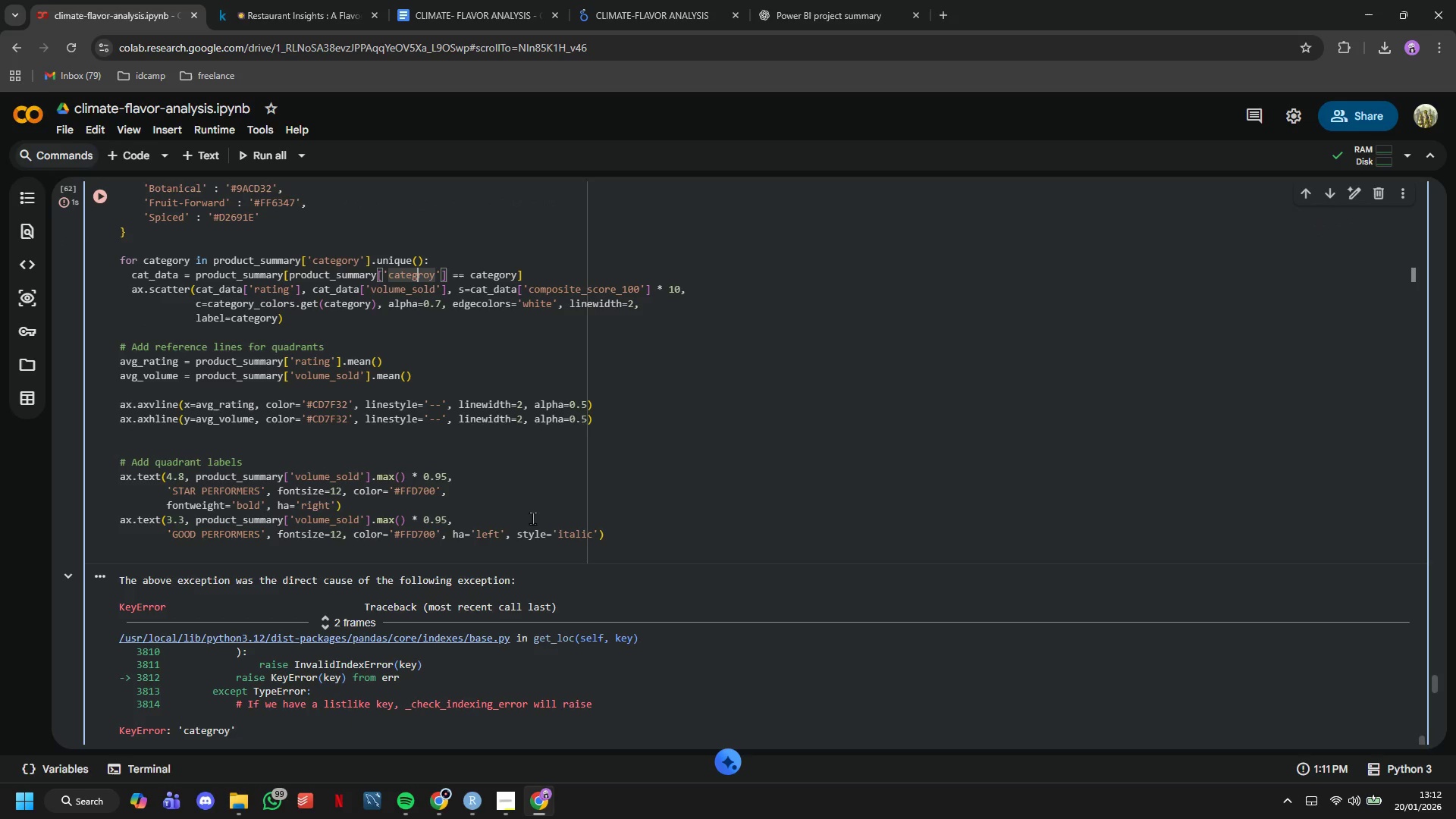 
key(ArrowRight)
 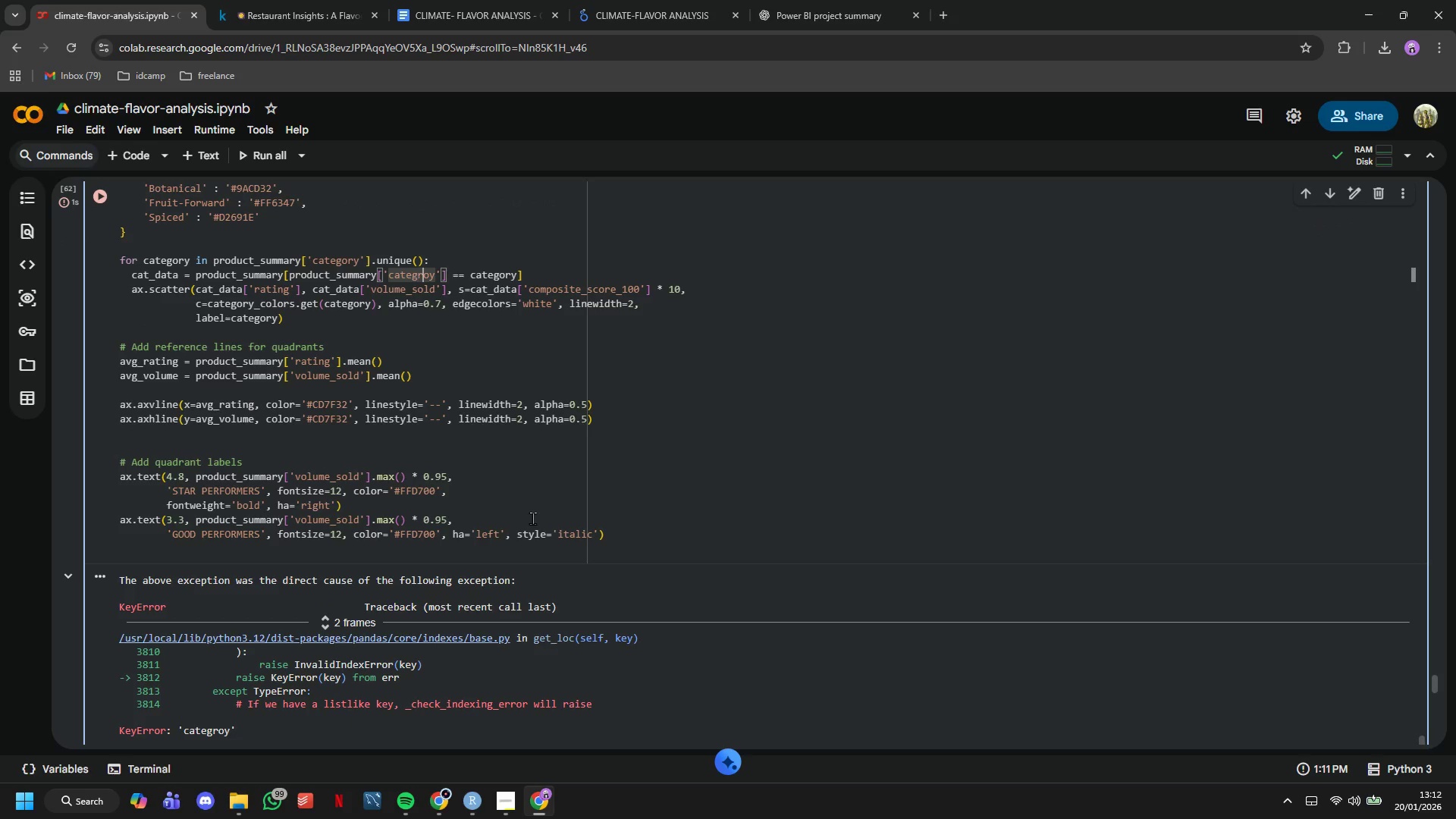 
key(ArrowRight)
 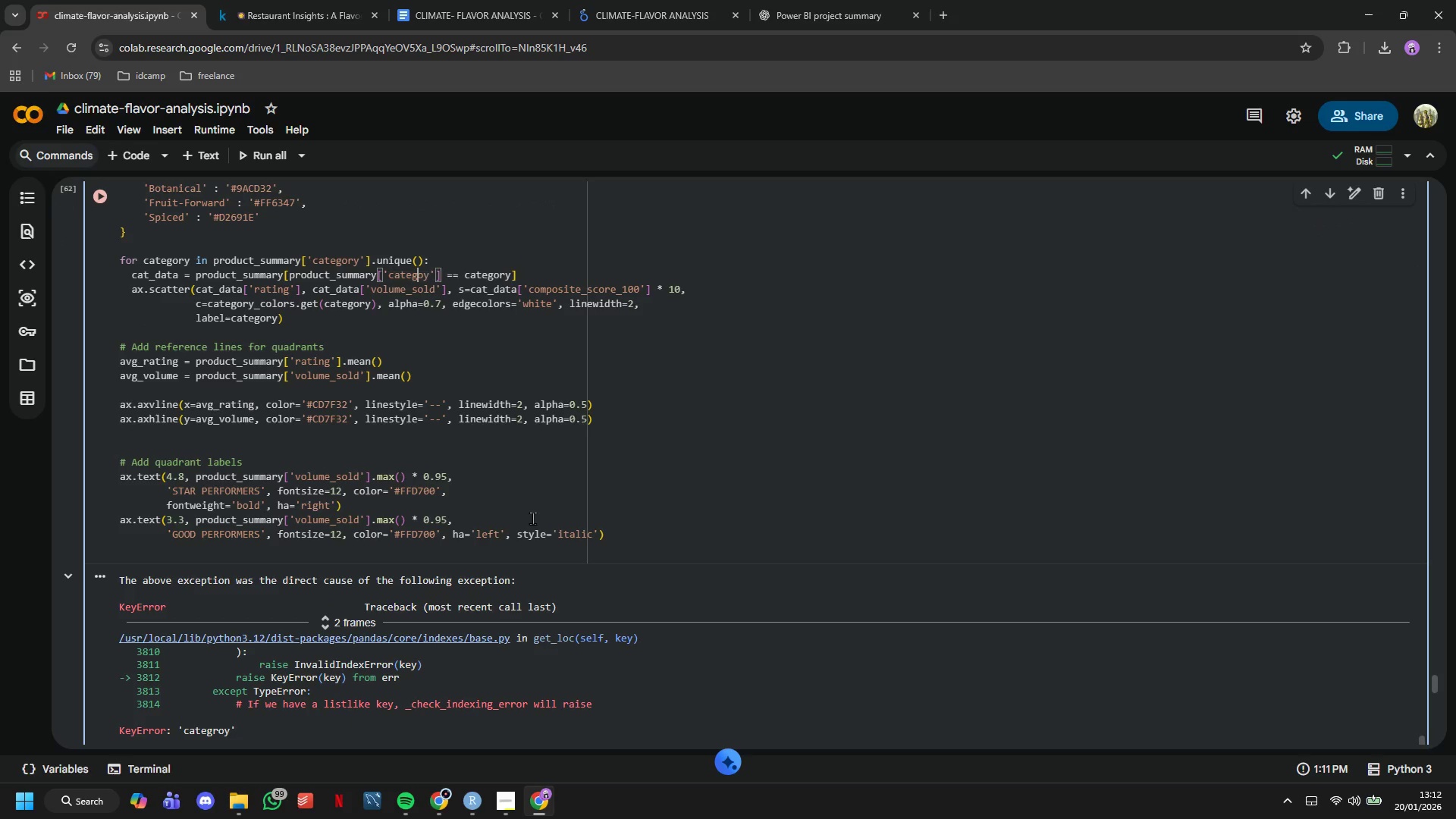 
key(Backspace)
 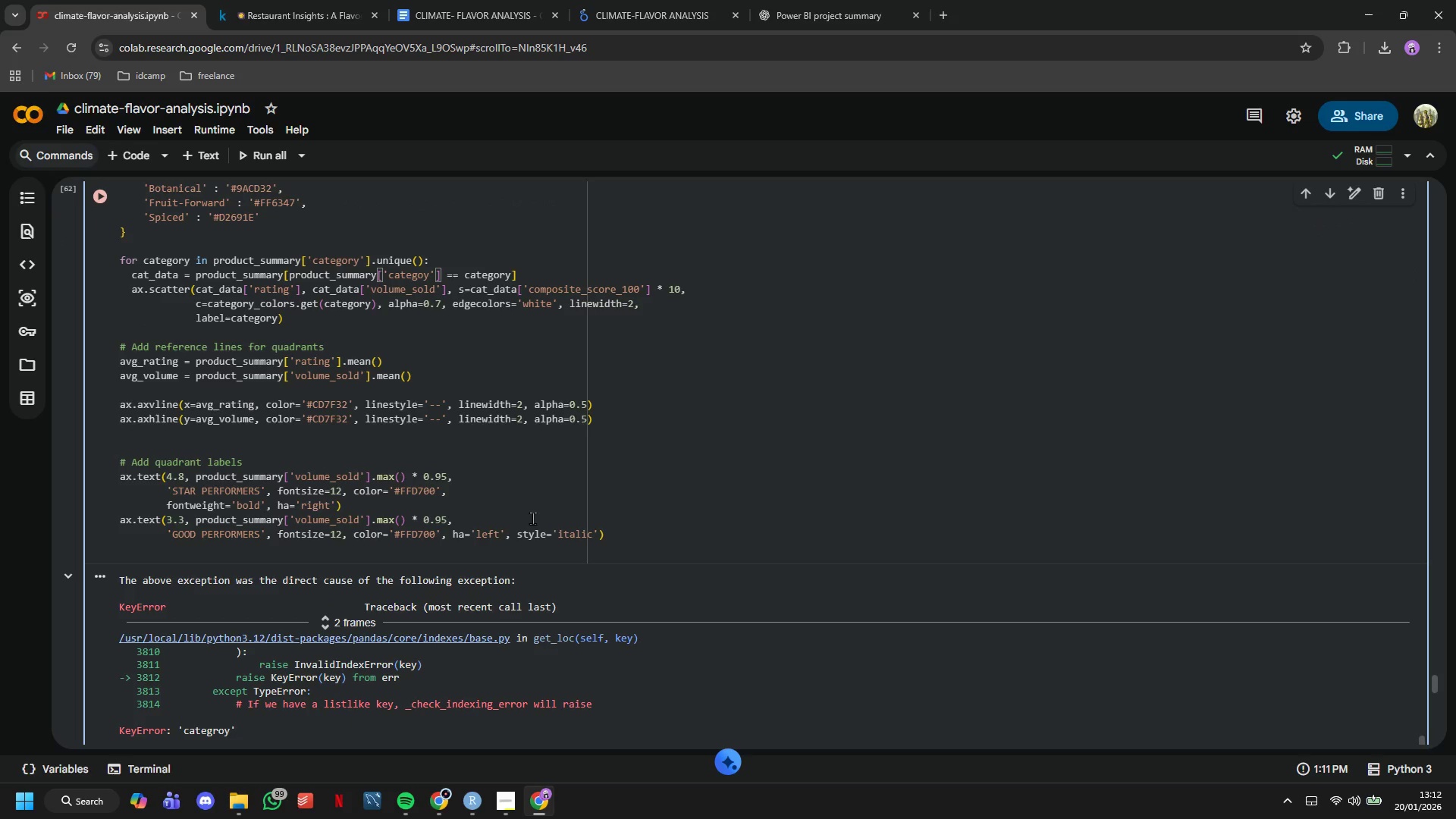 
key(ArrowRight)
 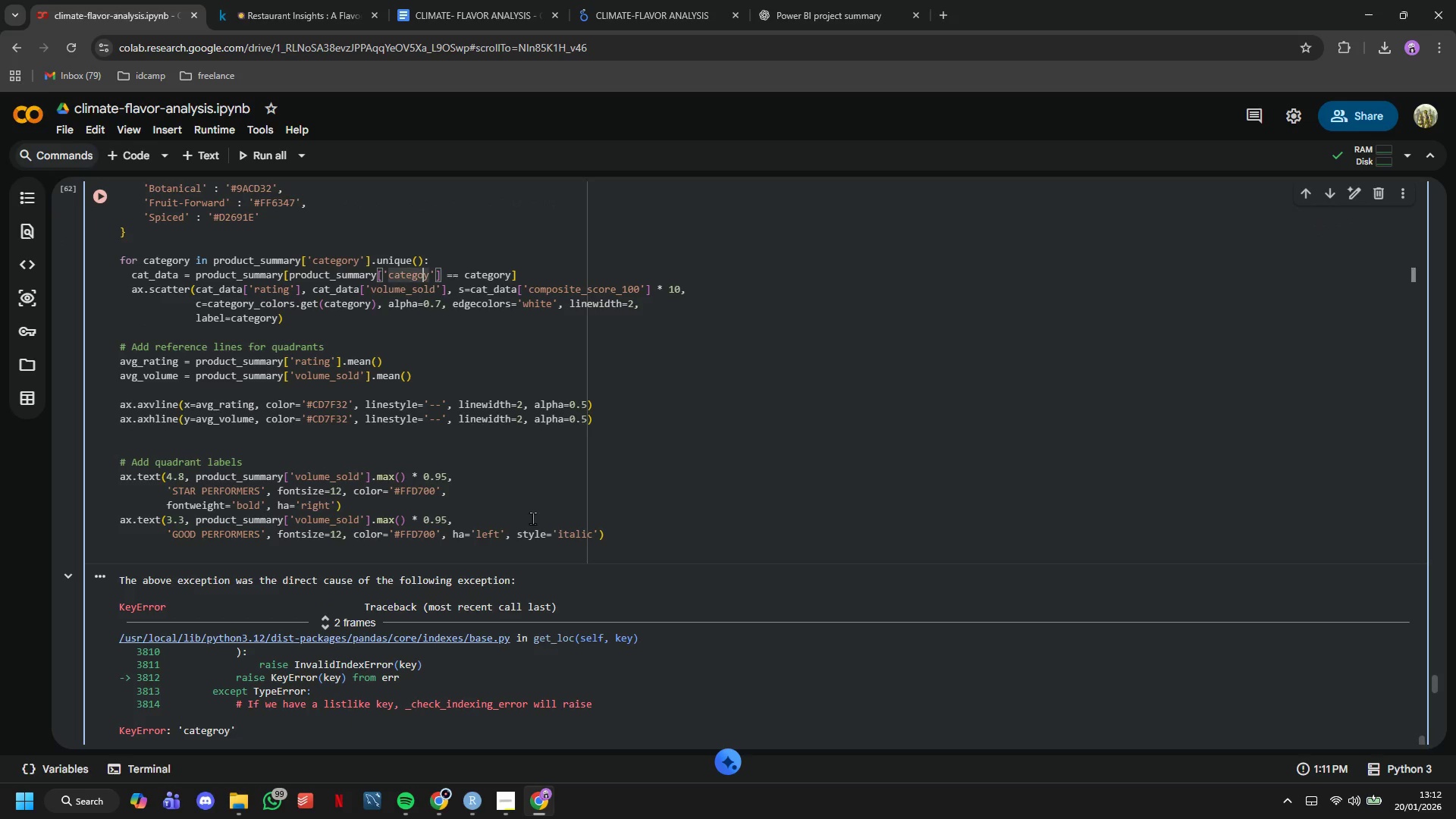 
key(R)
 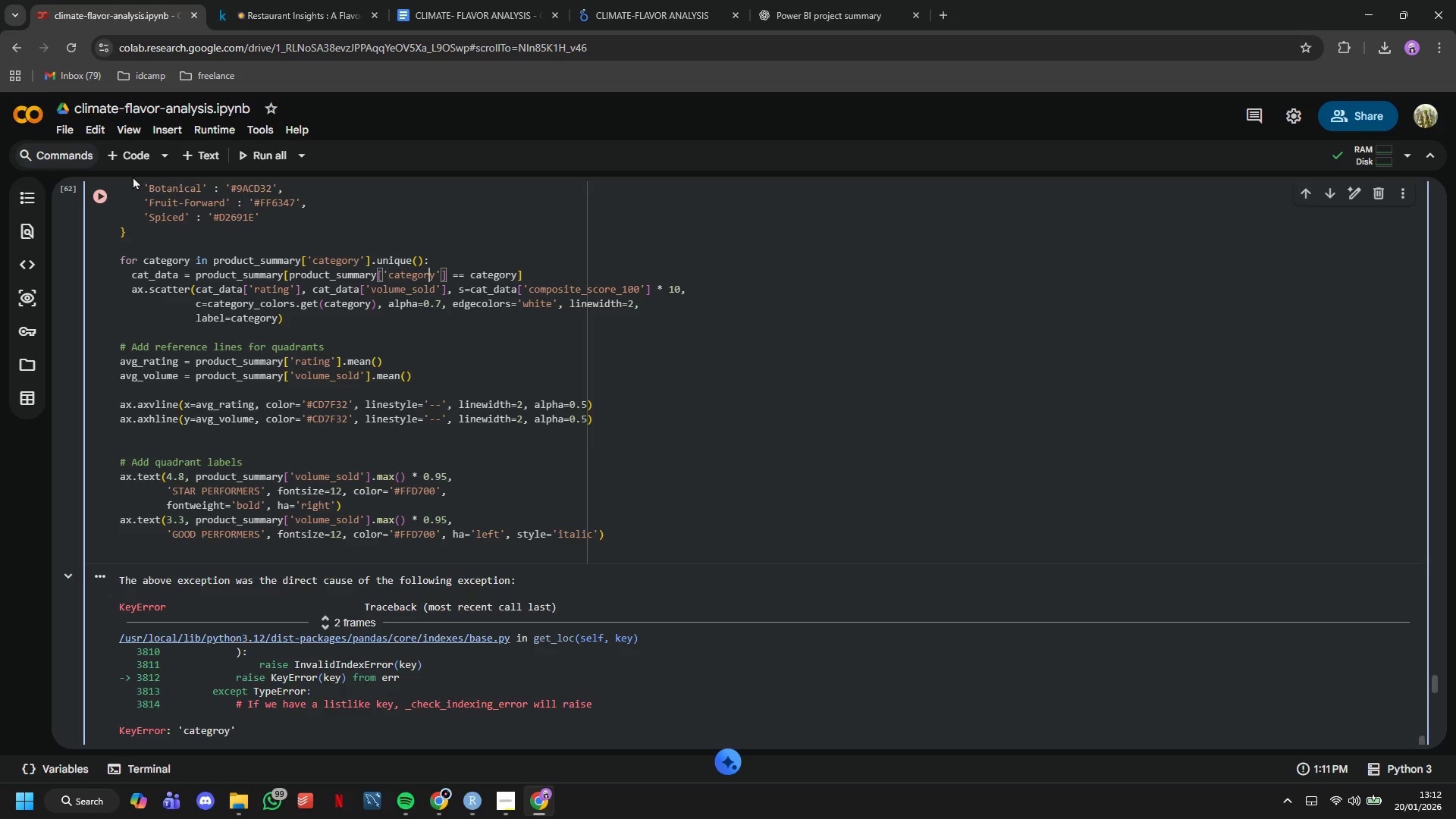 
left_click([107, 193])
 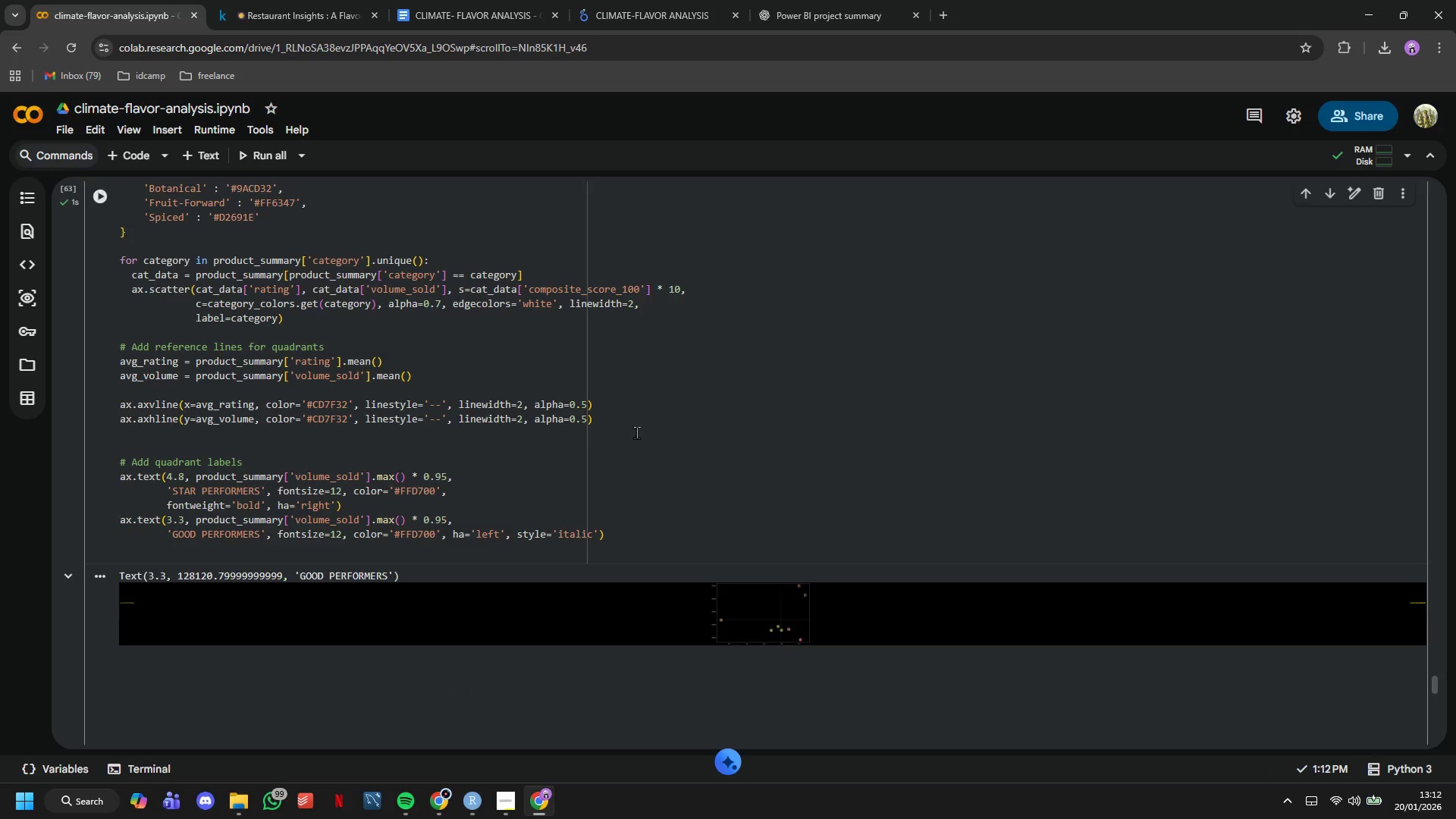 
scroll: coordinate [636, 432], scroll_direction: down, amount: 3.0
 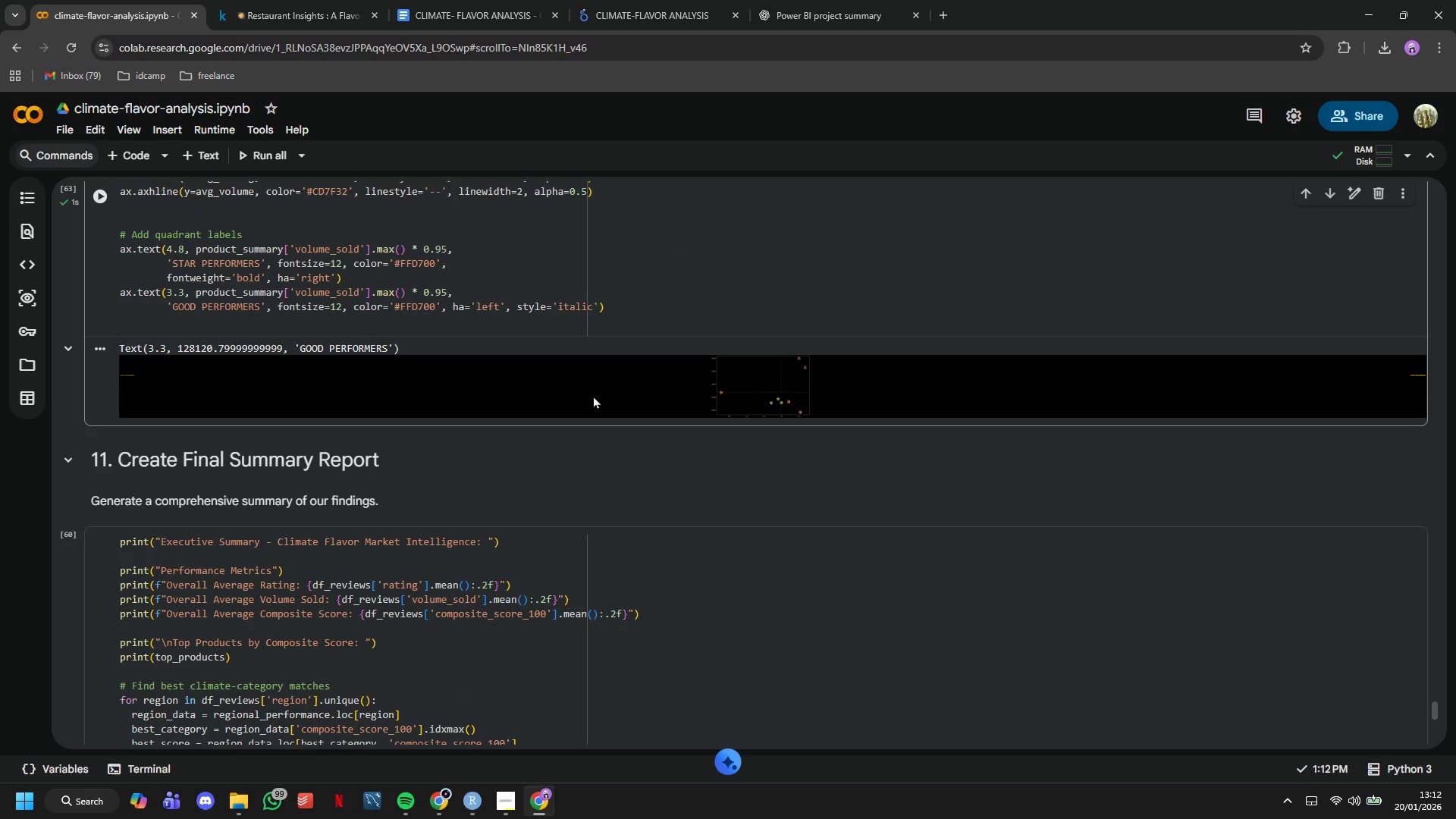 
scroll: coordinate [569, 372], scroll_direction: up, amount: 5.0
 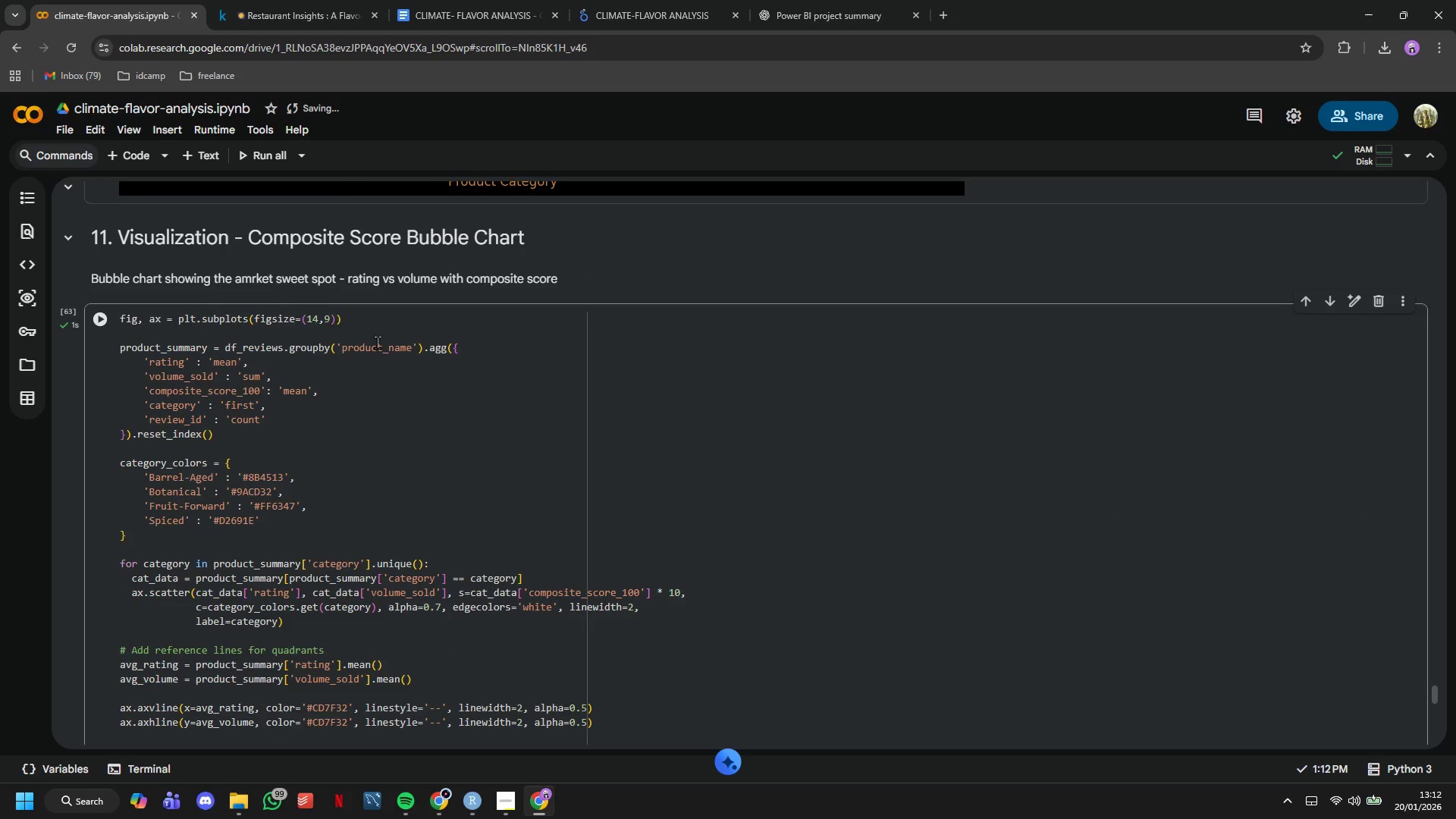 
wait(7.53)
 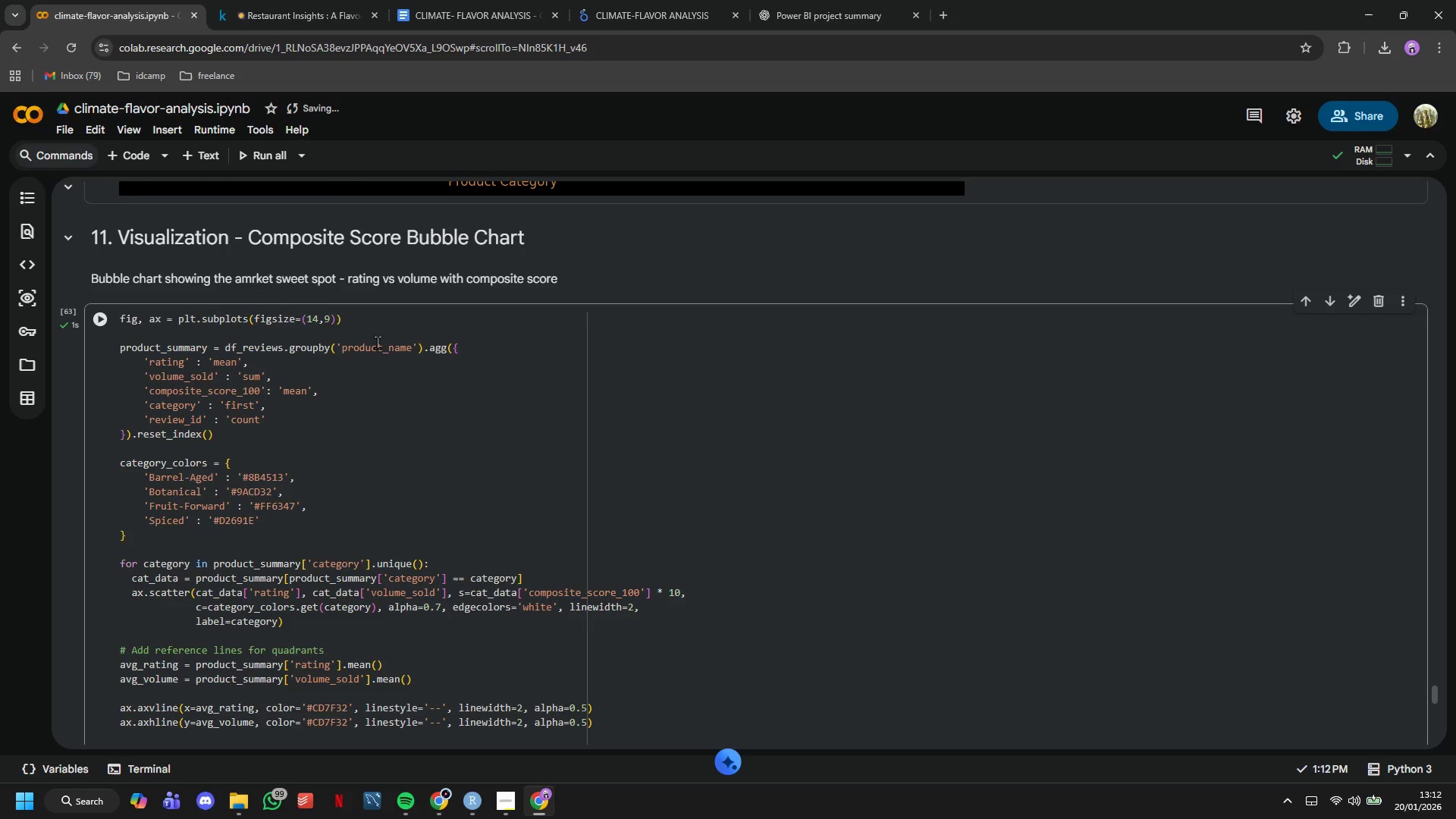 
scroll: coordinate [470, 429], scroll_direction: down, amount: 6.0
 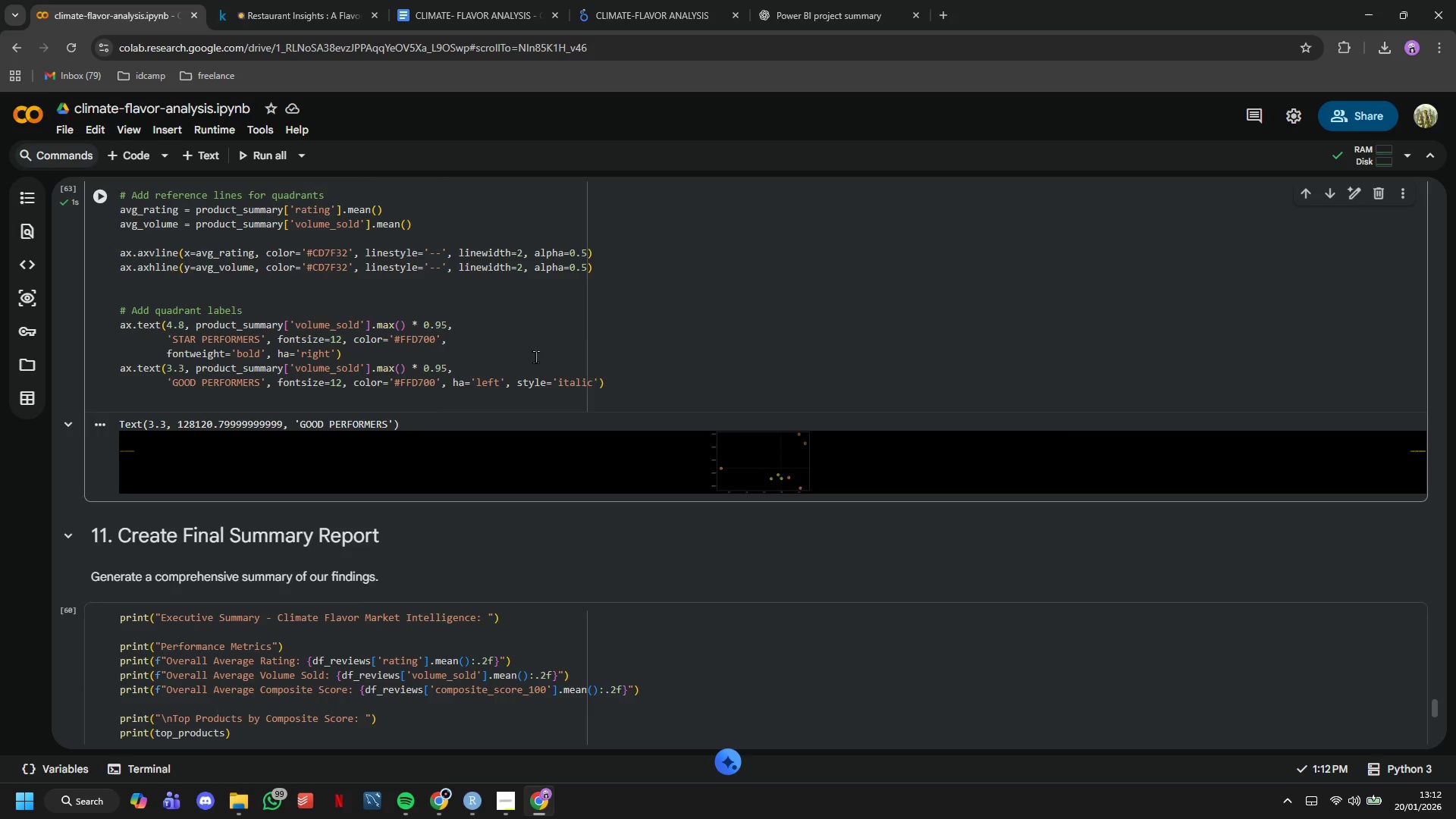 
left_click([638, 395])
 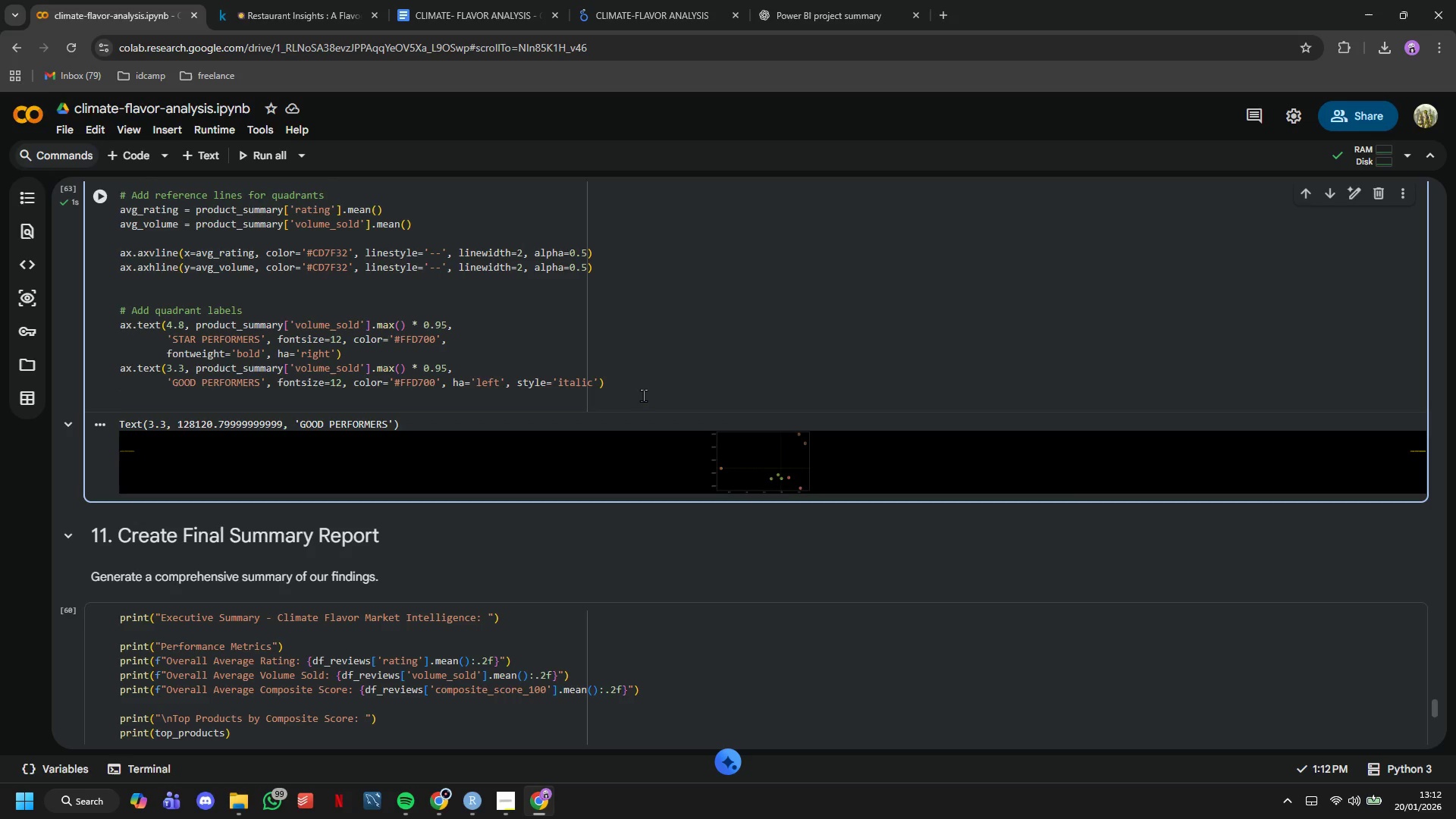 
wait(25.83)
 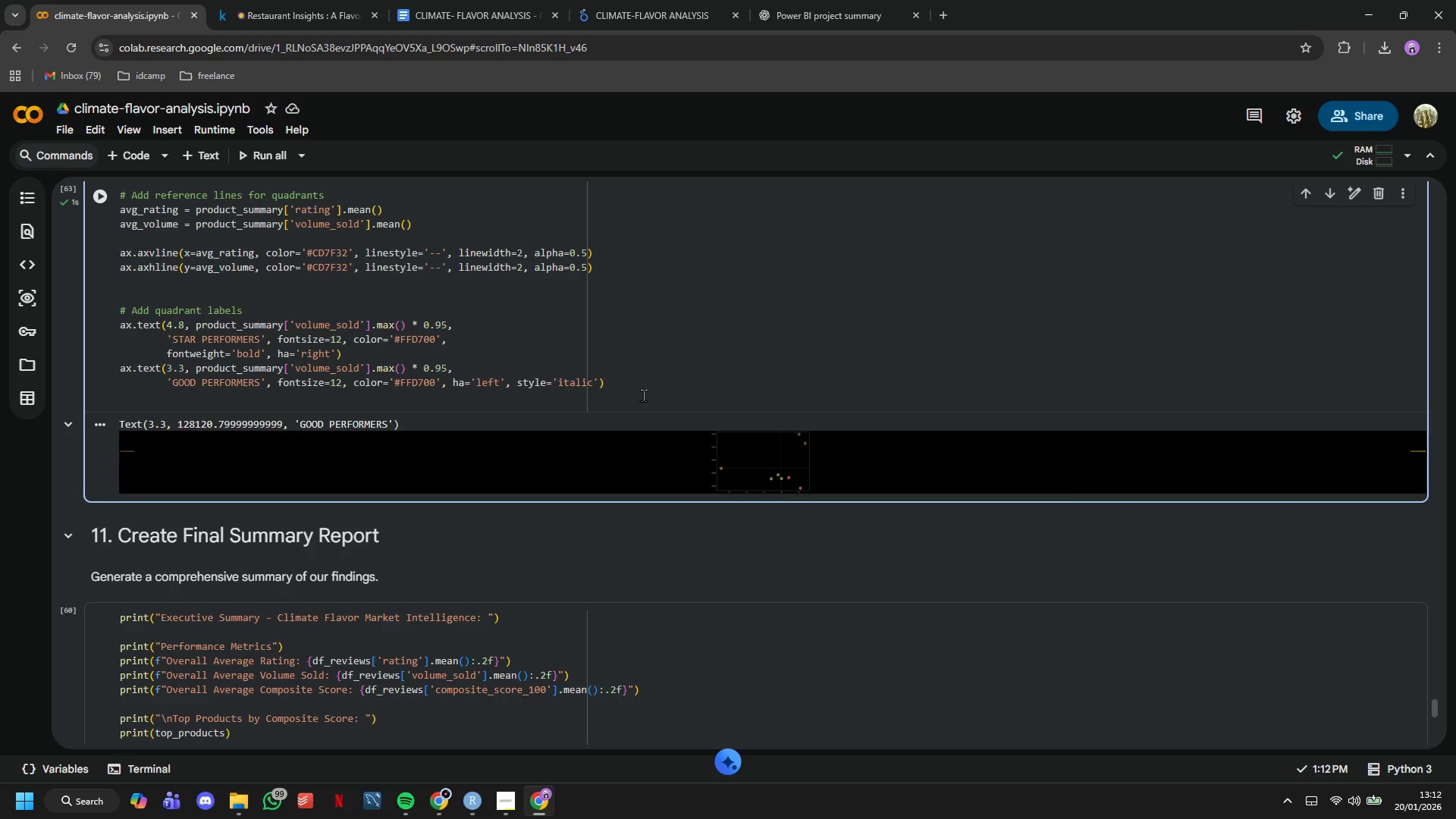 
type(ax.text(4.8, )
key(Tab)
 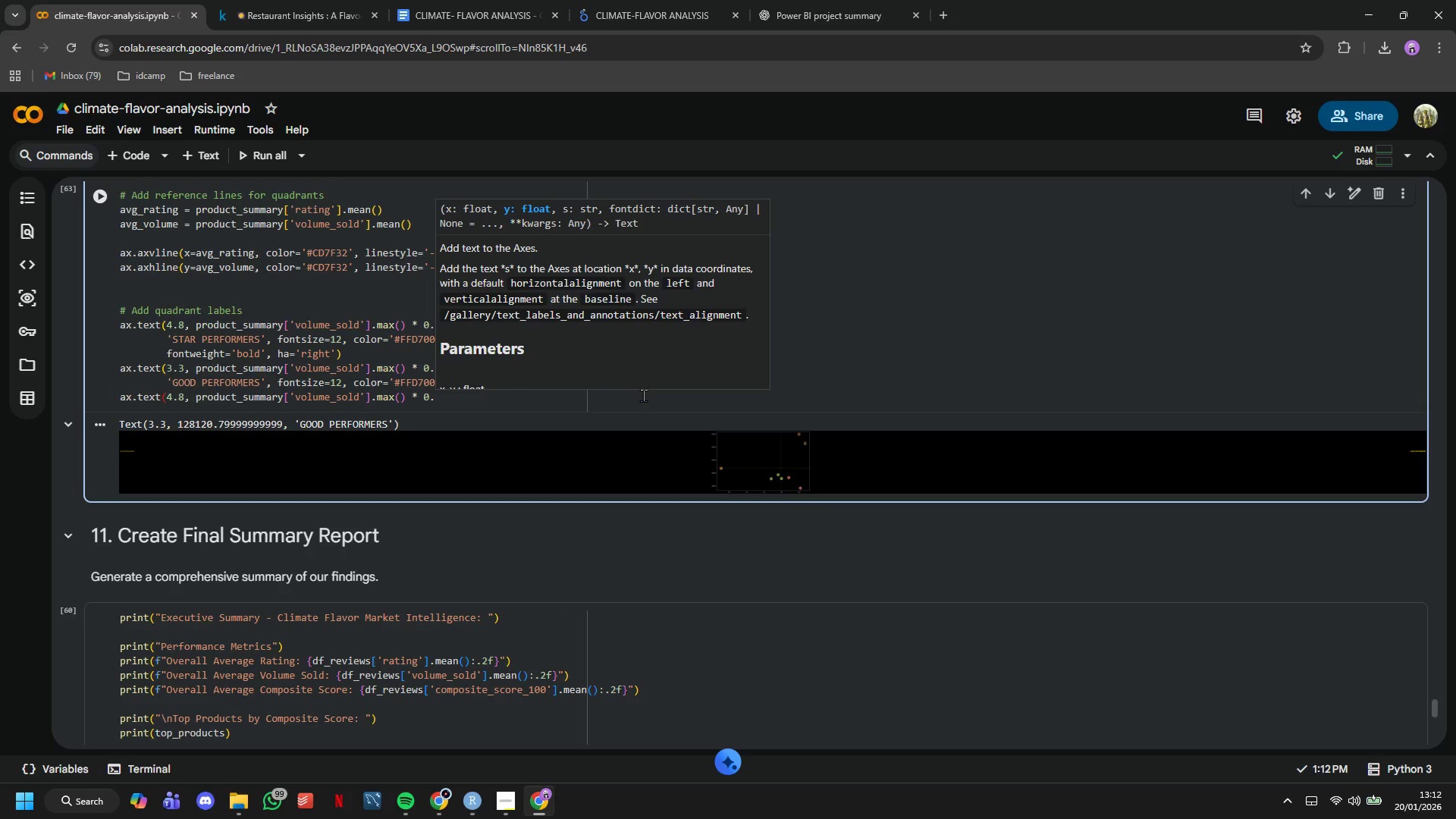 
hold_key(key=ArrowLeft, duration=0.64)
 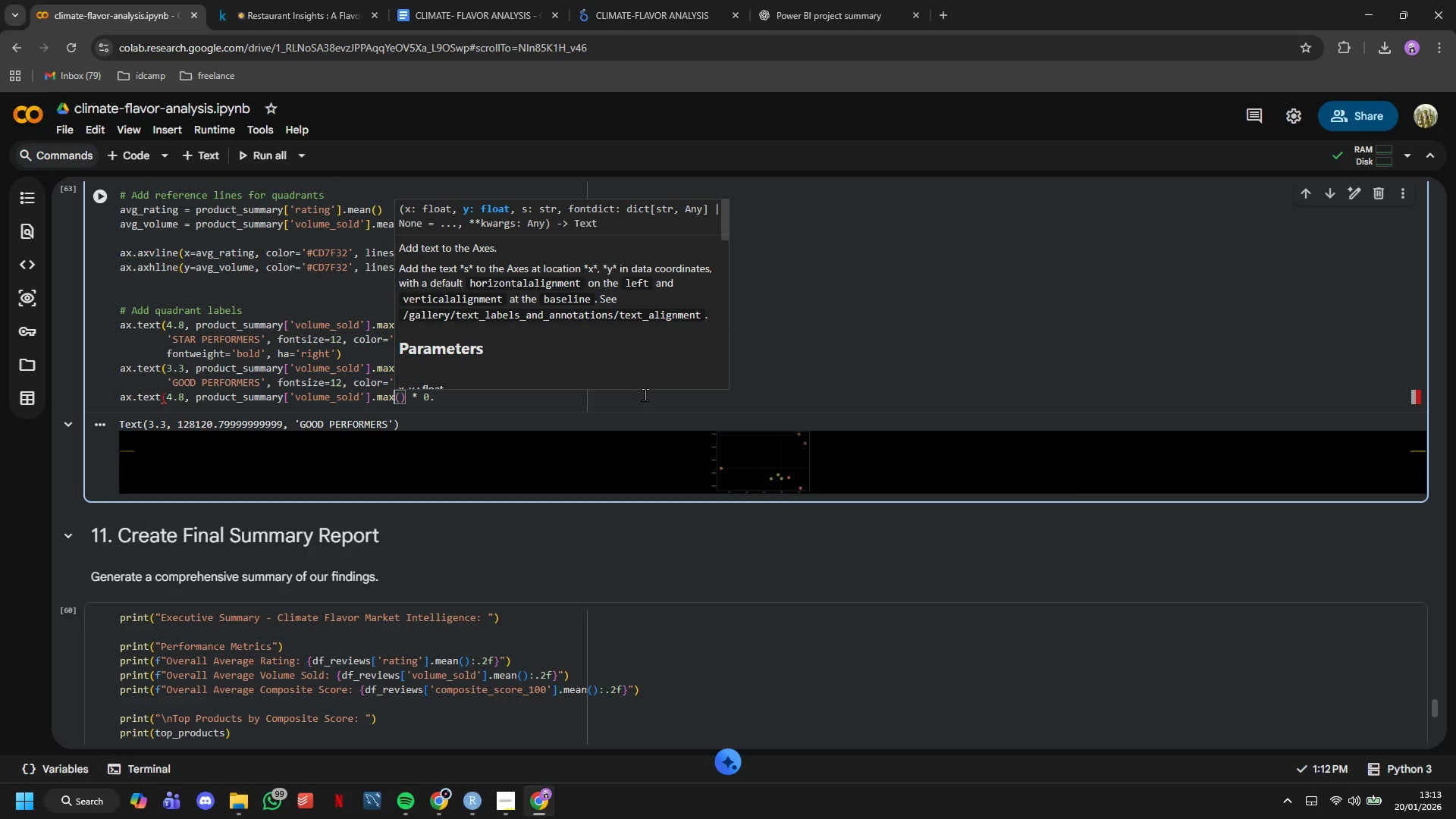 
key(ArrowLeft)
 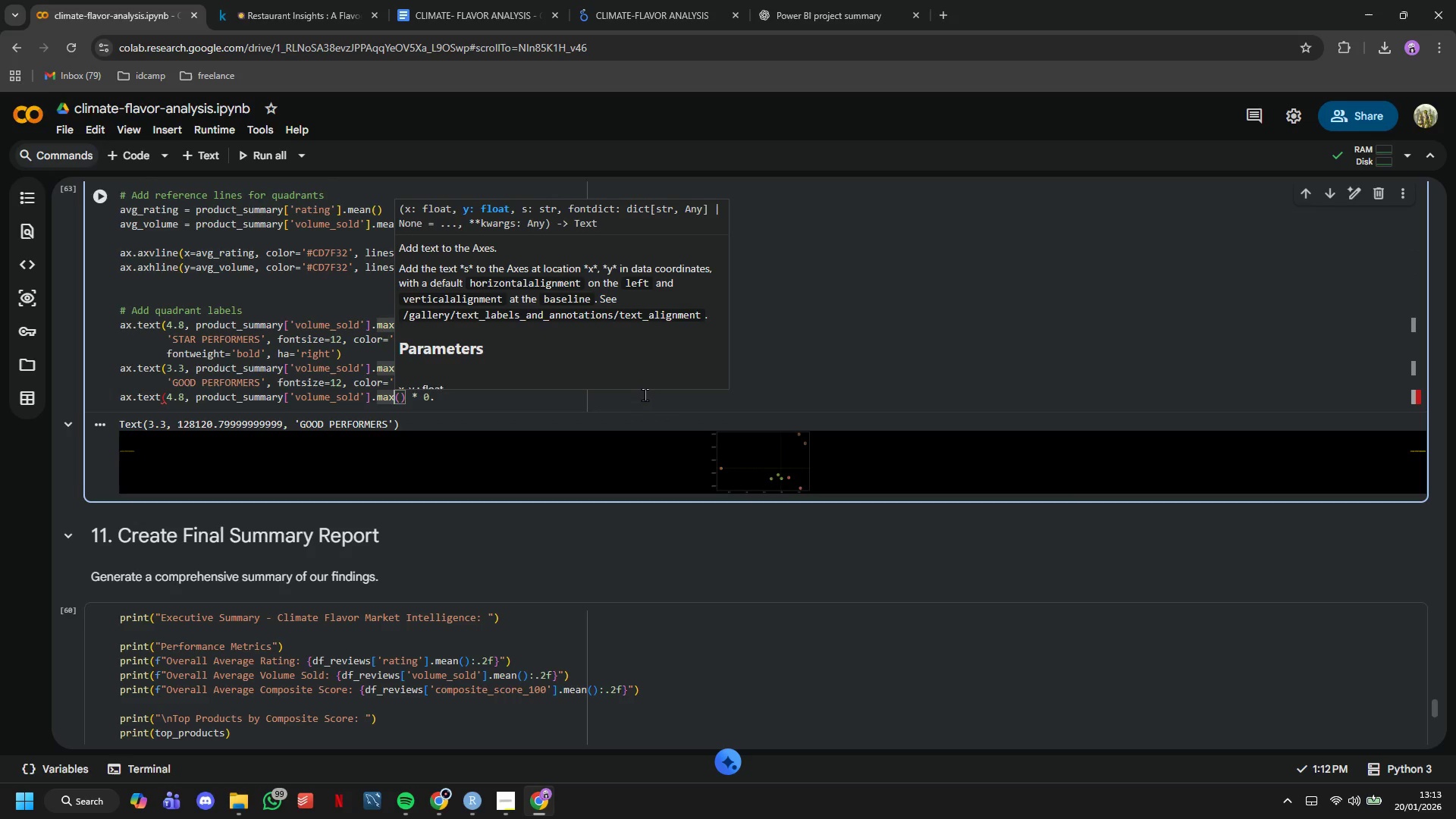 
key(ArrowLeft)
 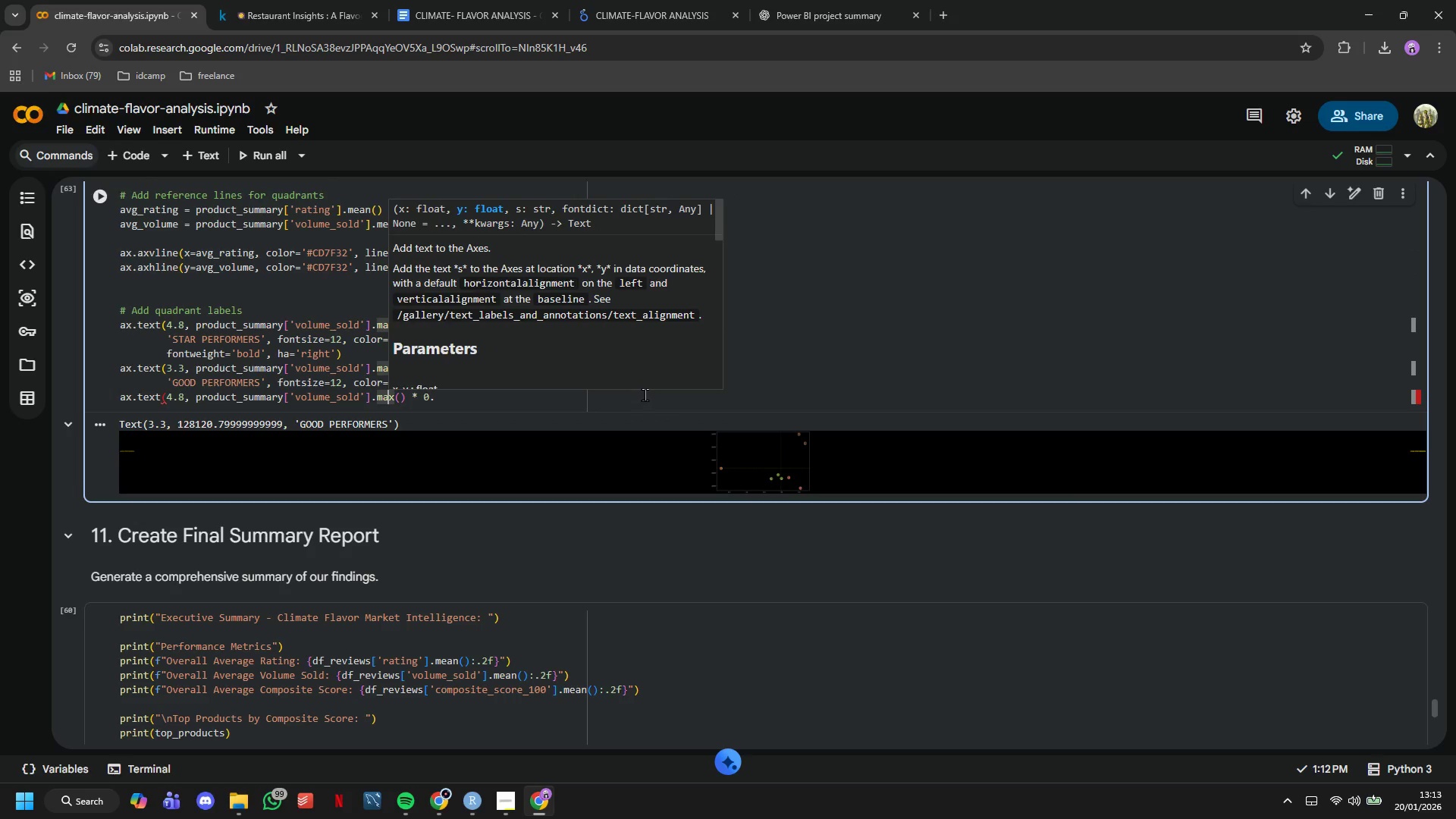 
key(ArrowRight)
 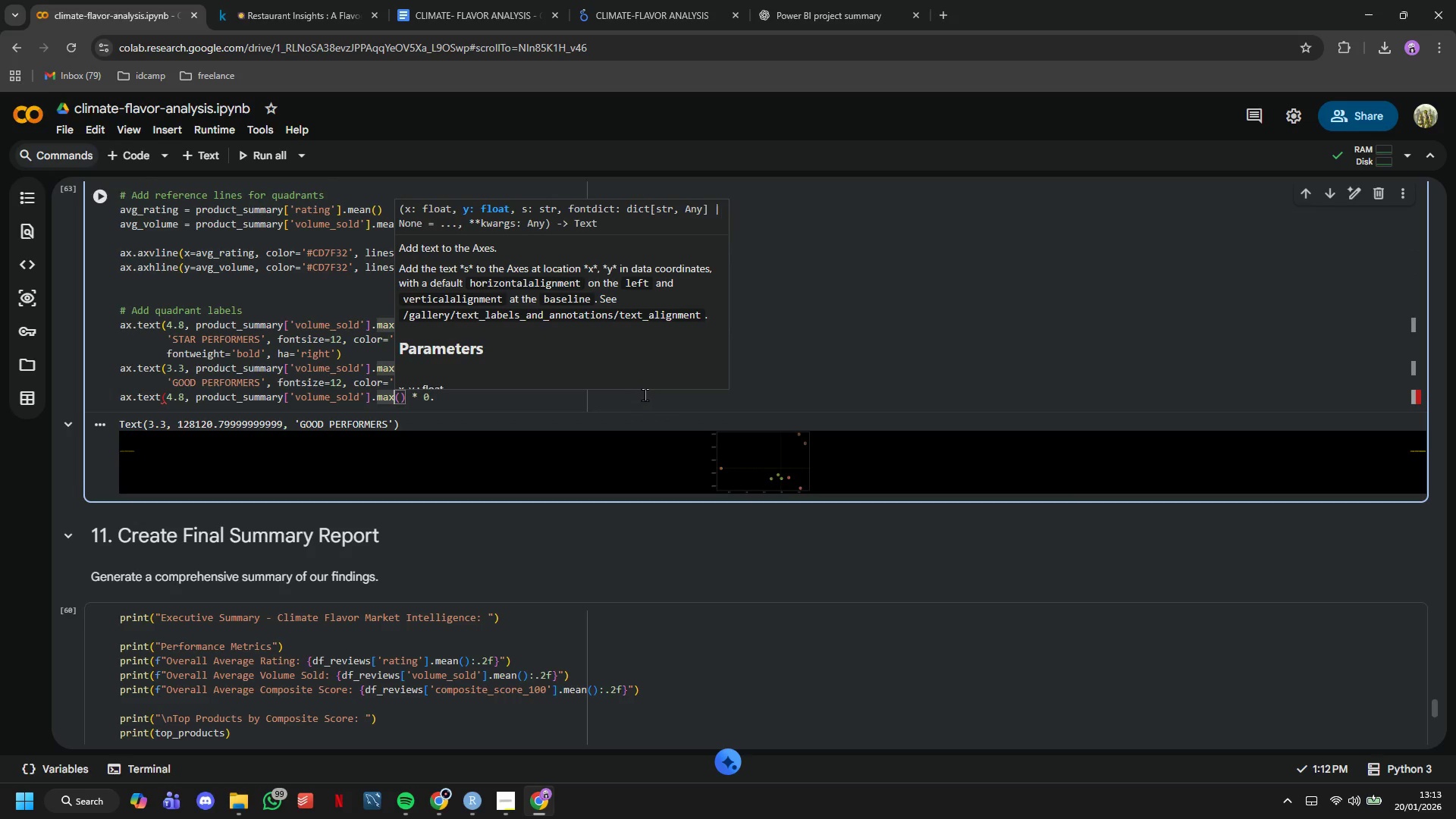 
key(Backspace)
key(Backspace)
type(in)
 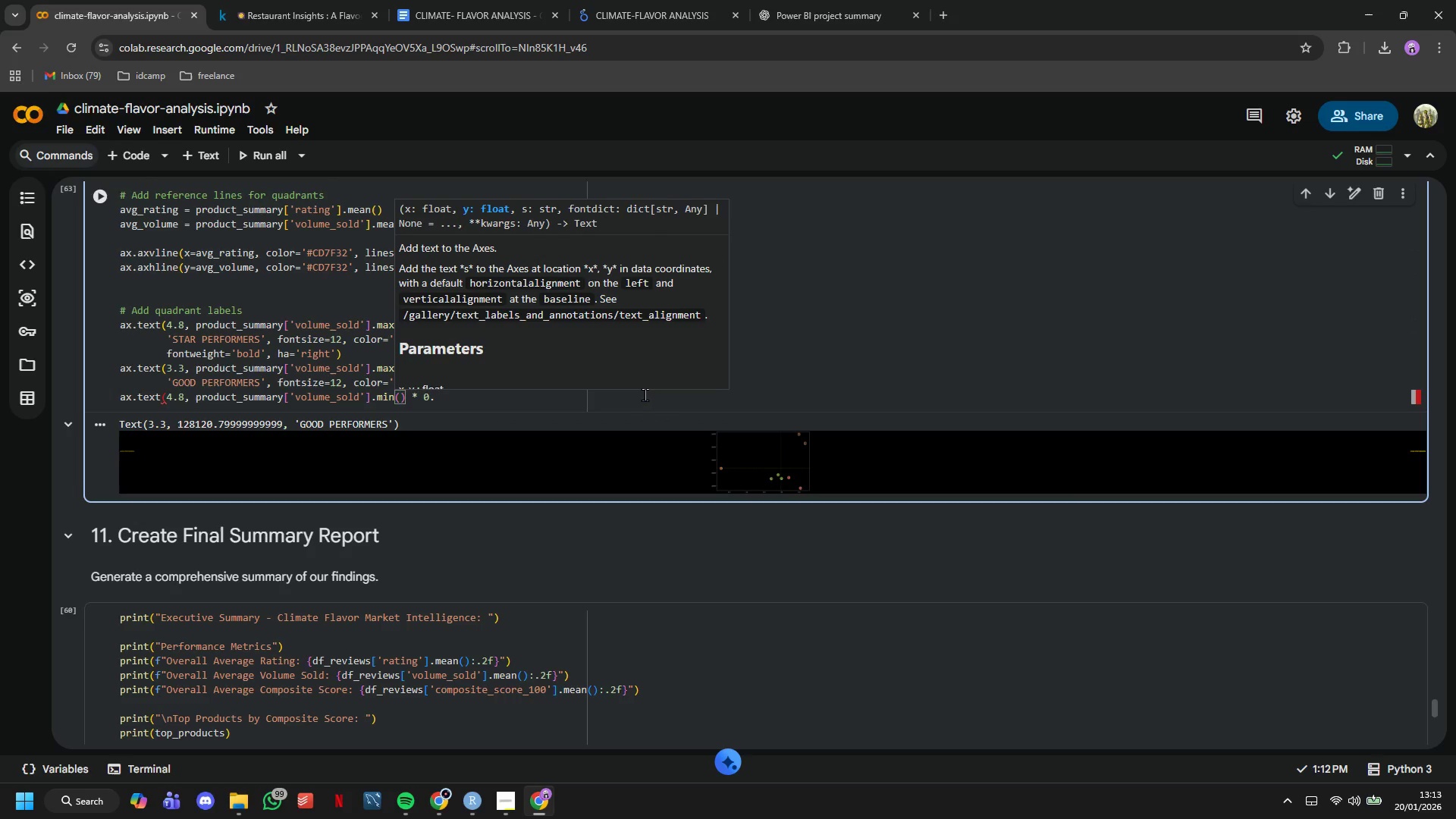 
key(ArrowRight)
 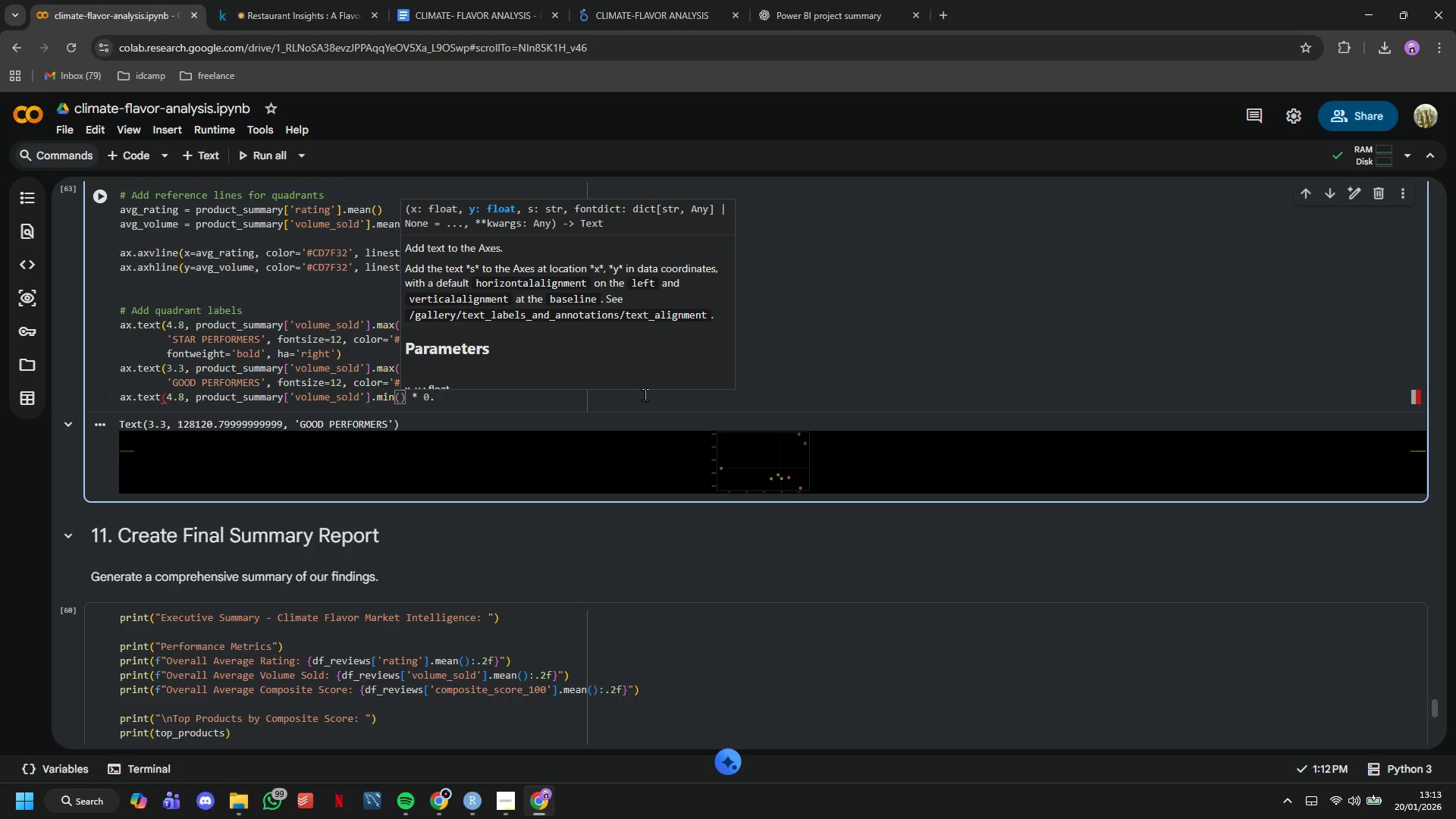 
hold_key(key=ArrowRight, duration=0.62)
 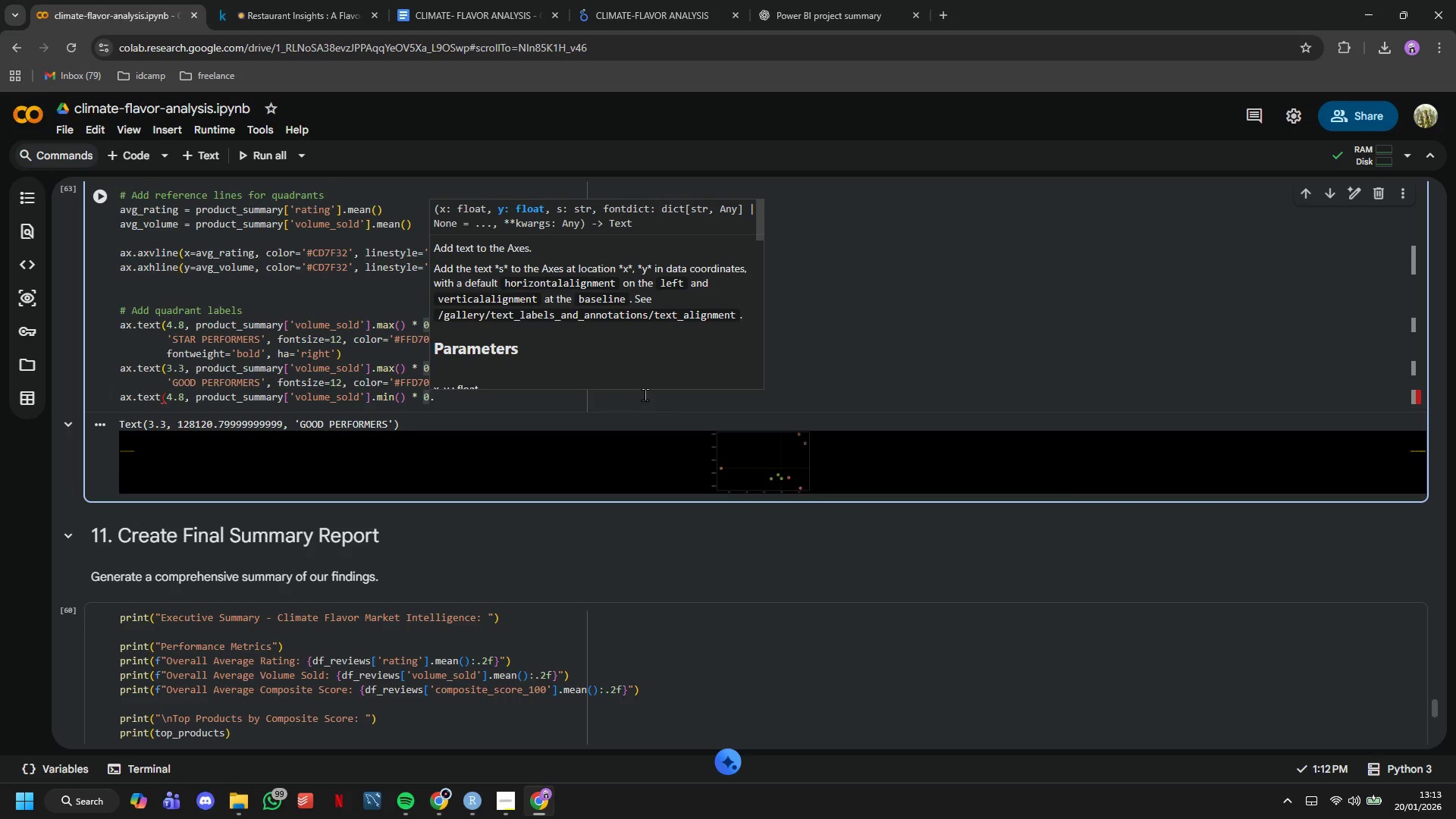 
key(Backspace)
 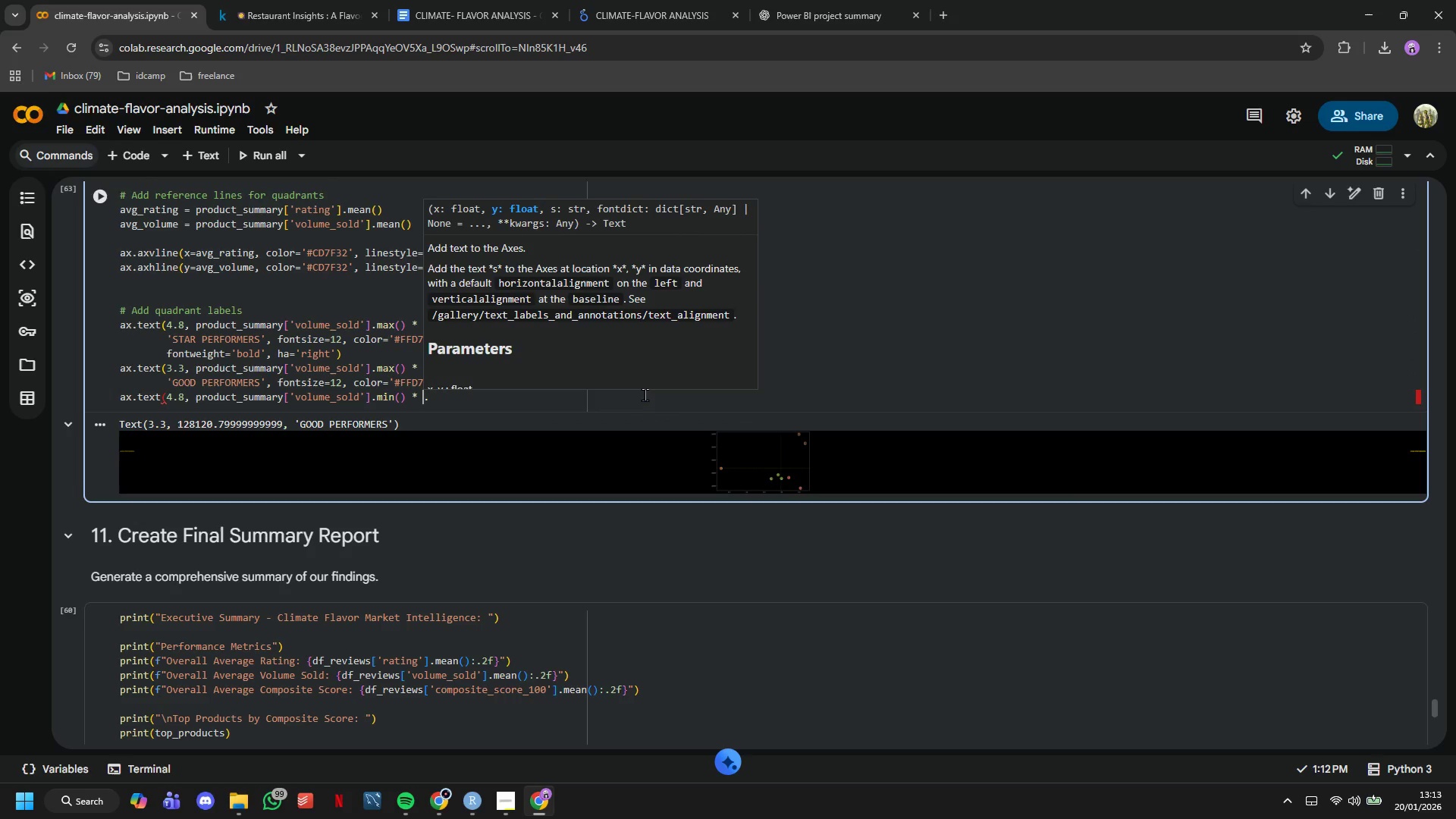 
key(1)
 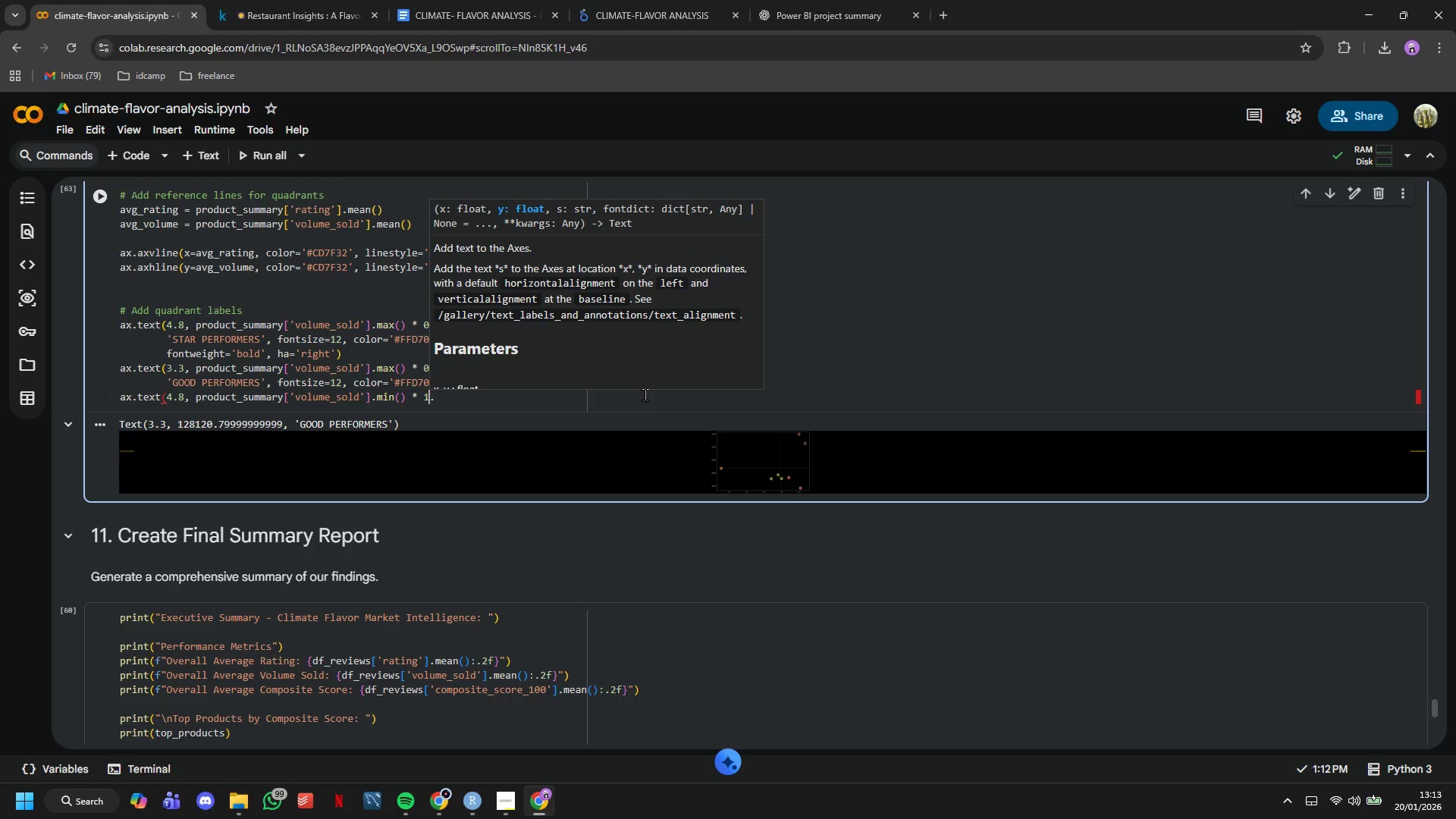 
key(ArrowRight)
 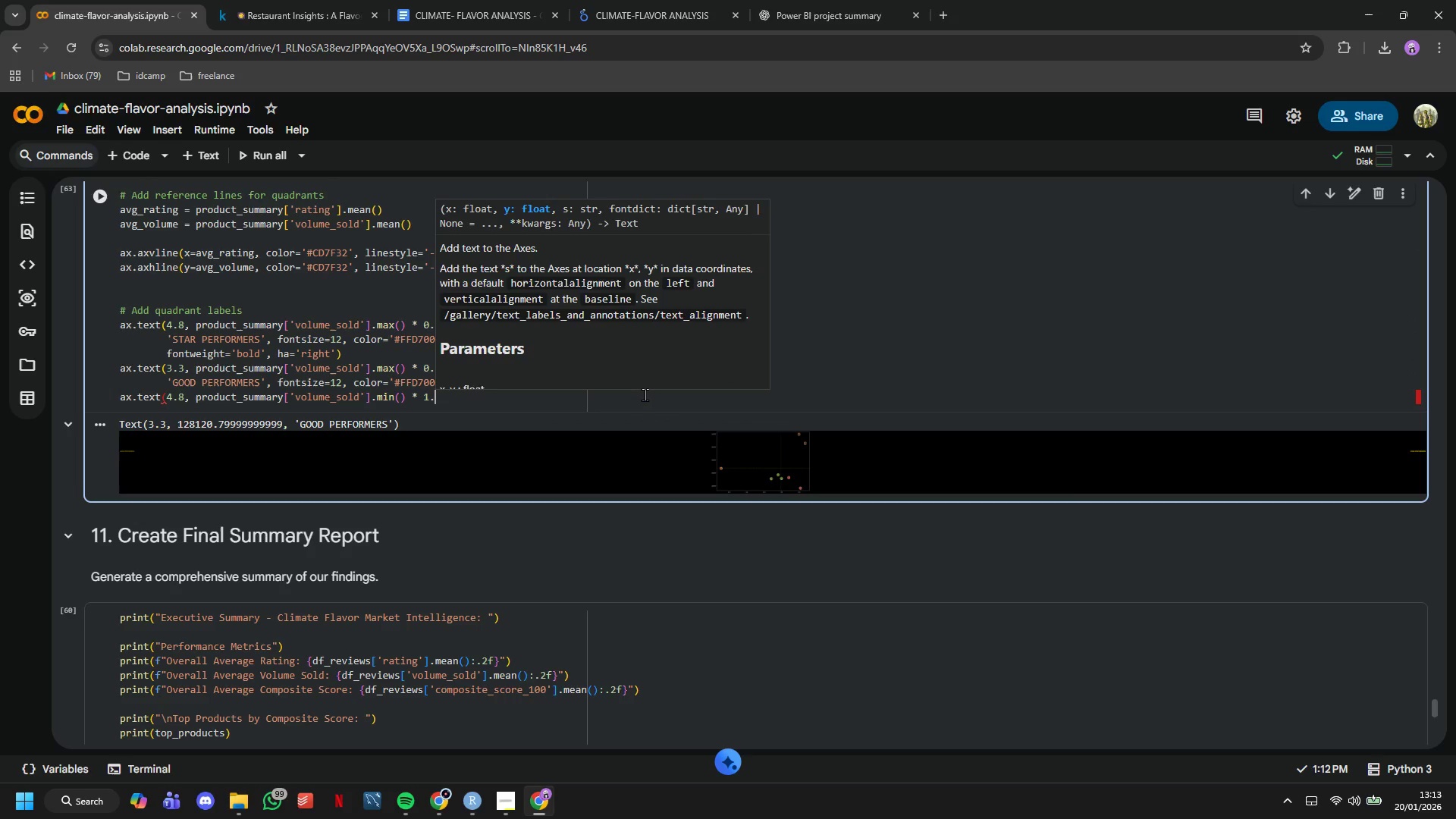 
key(2)
 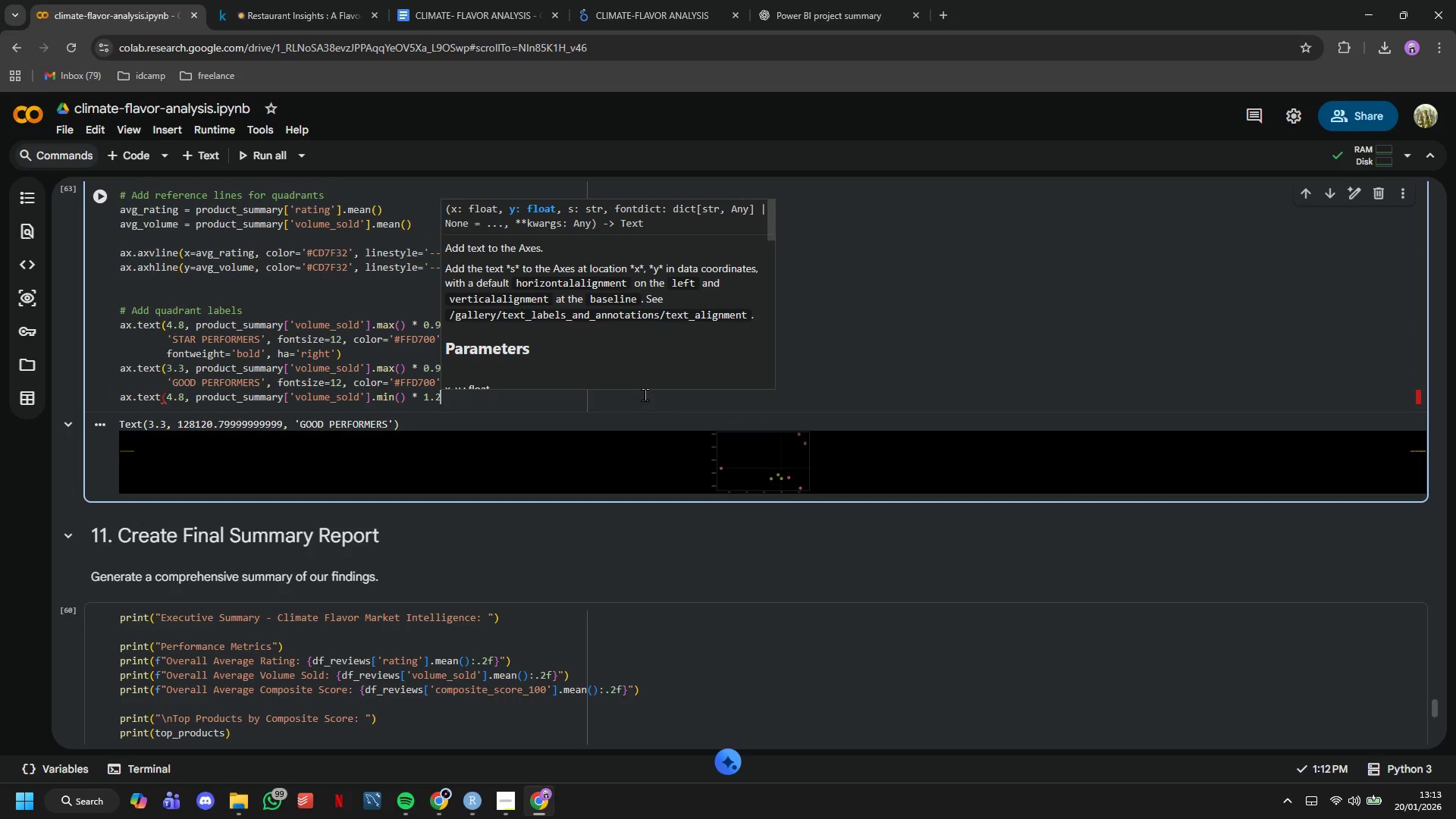 
key(Comma)
 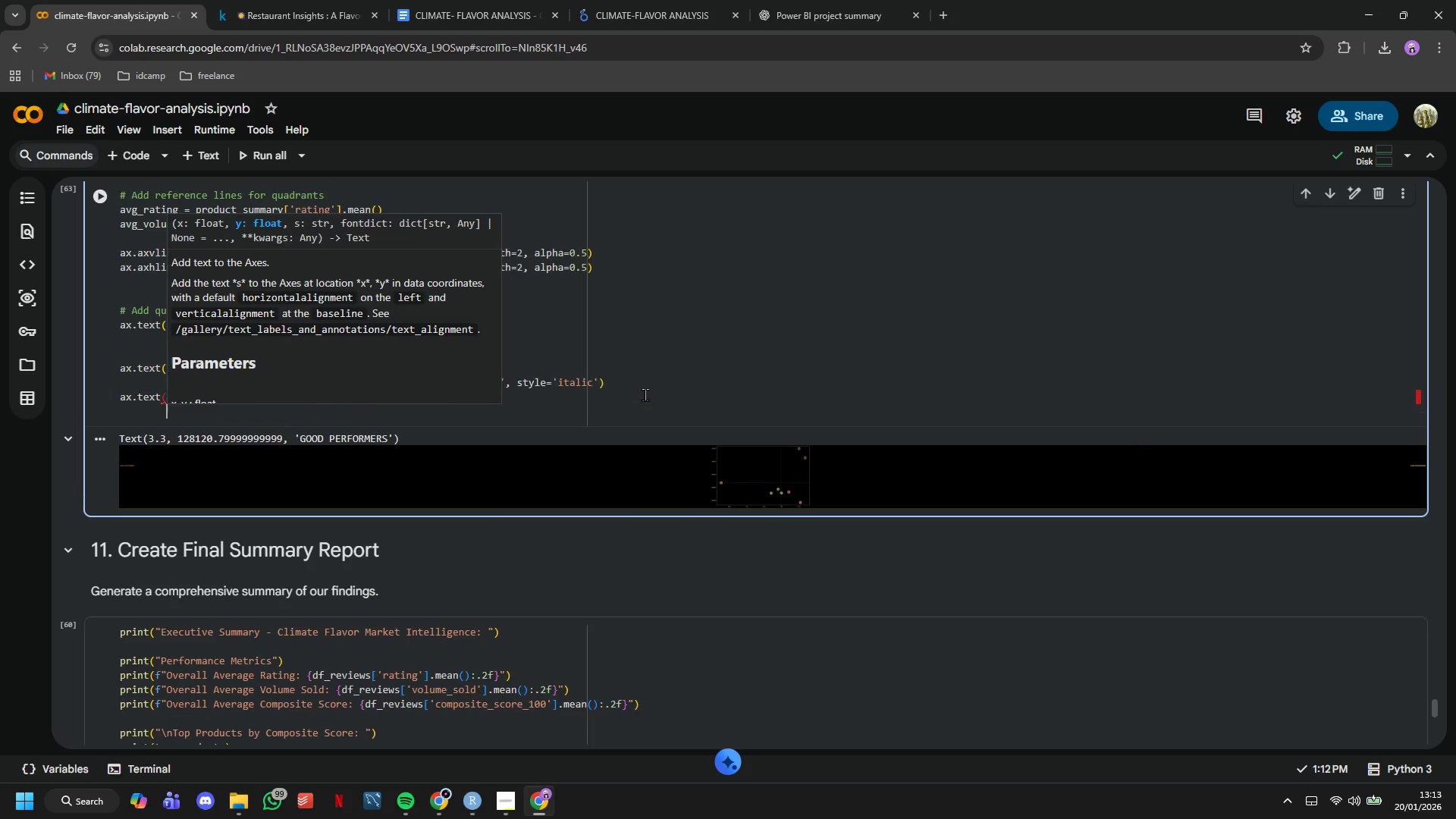 
key(Enter)
 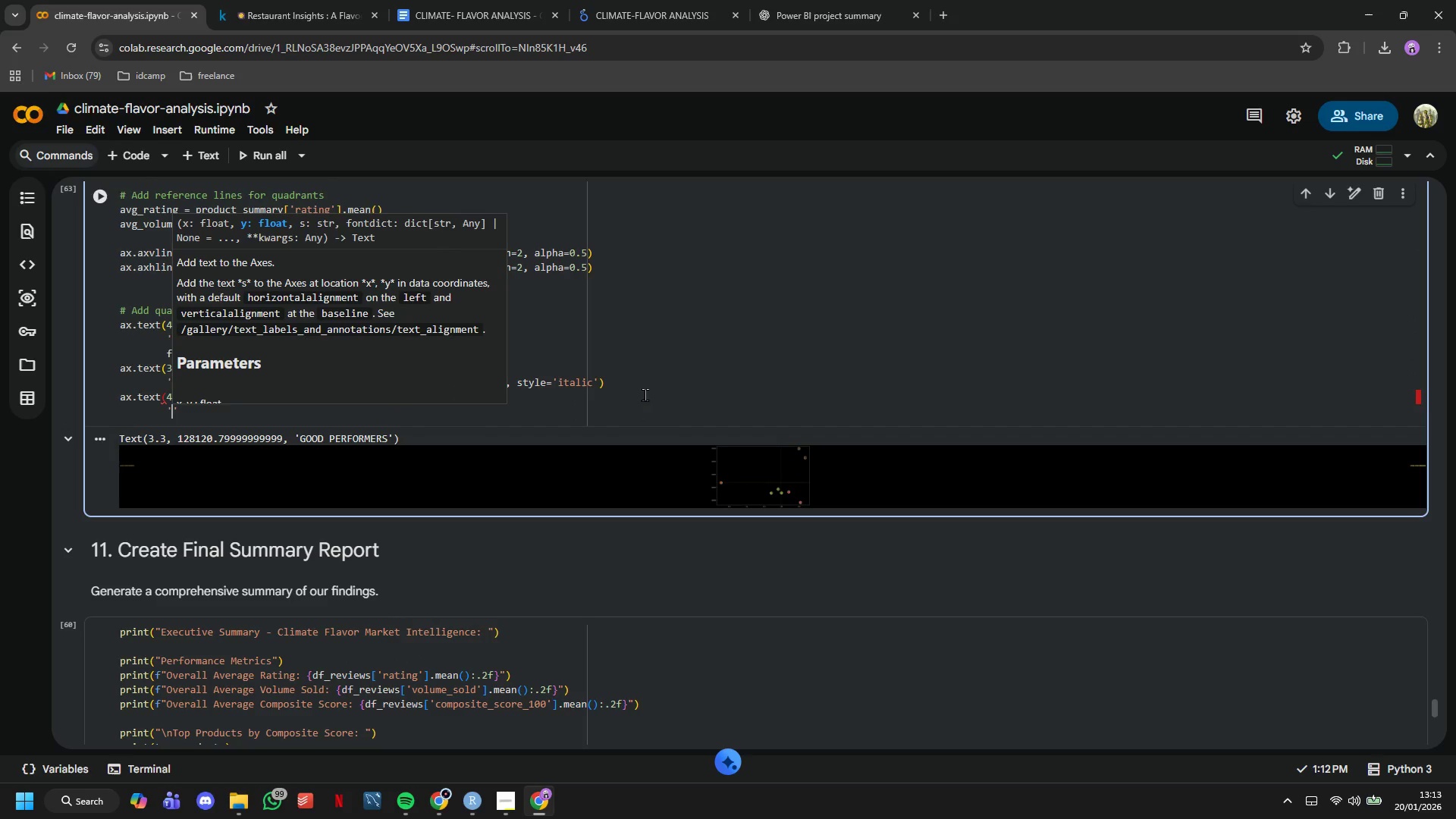 
type('High Quality\nLow Vl)
key(Backspace)
type(olume)
 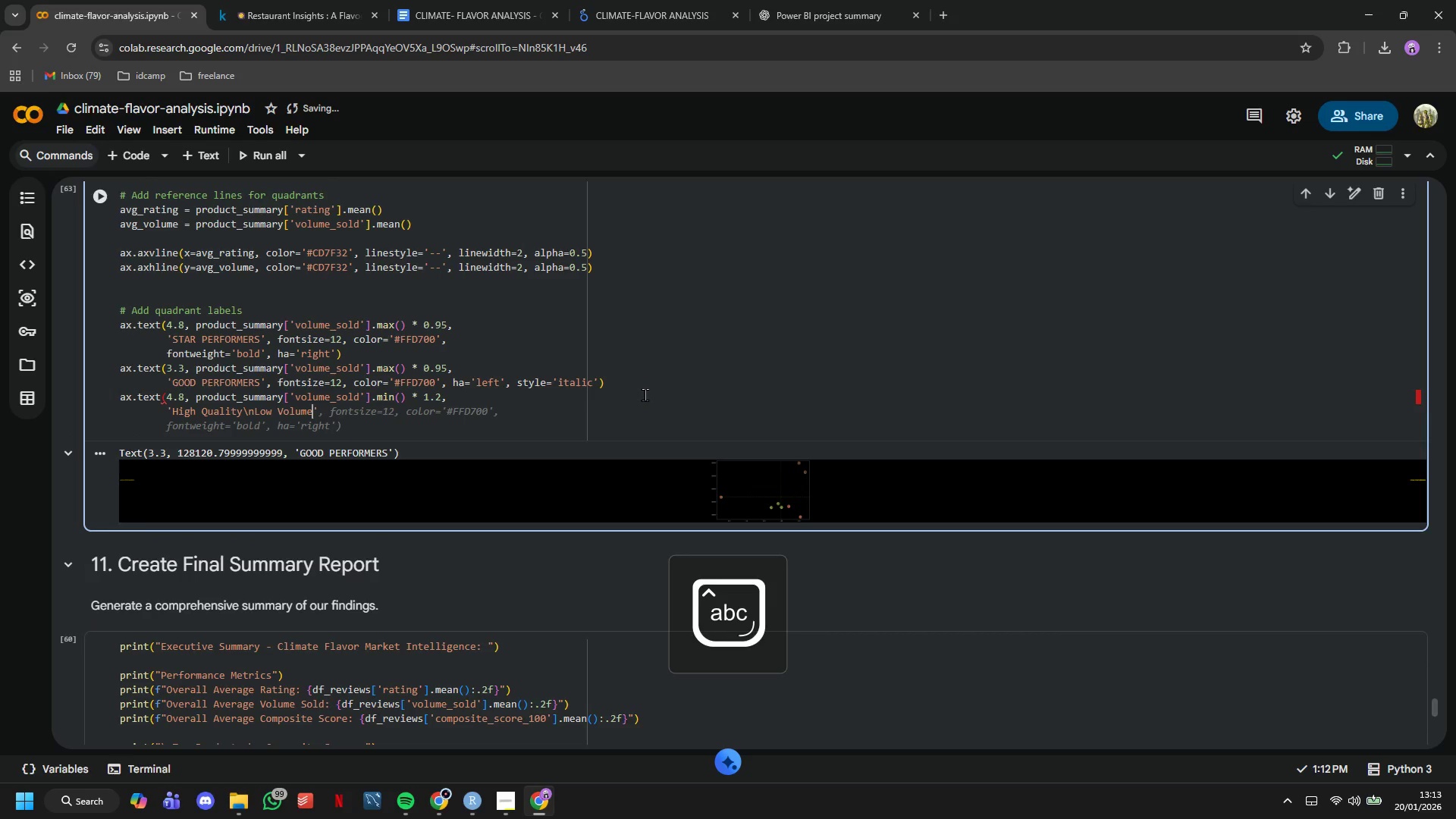 
key(ArrowRight)
 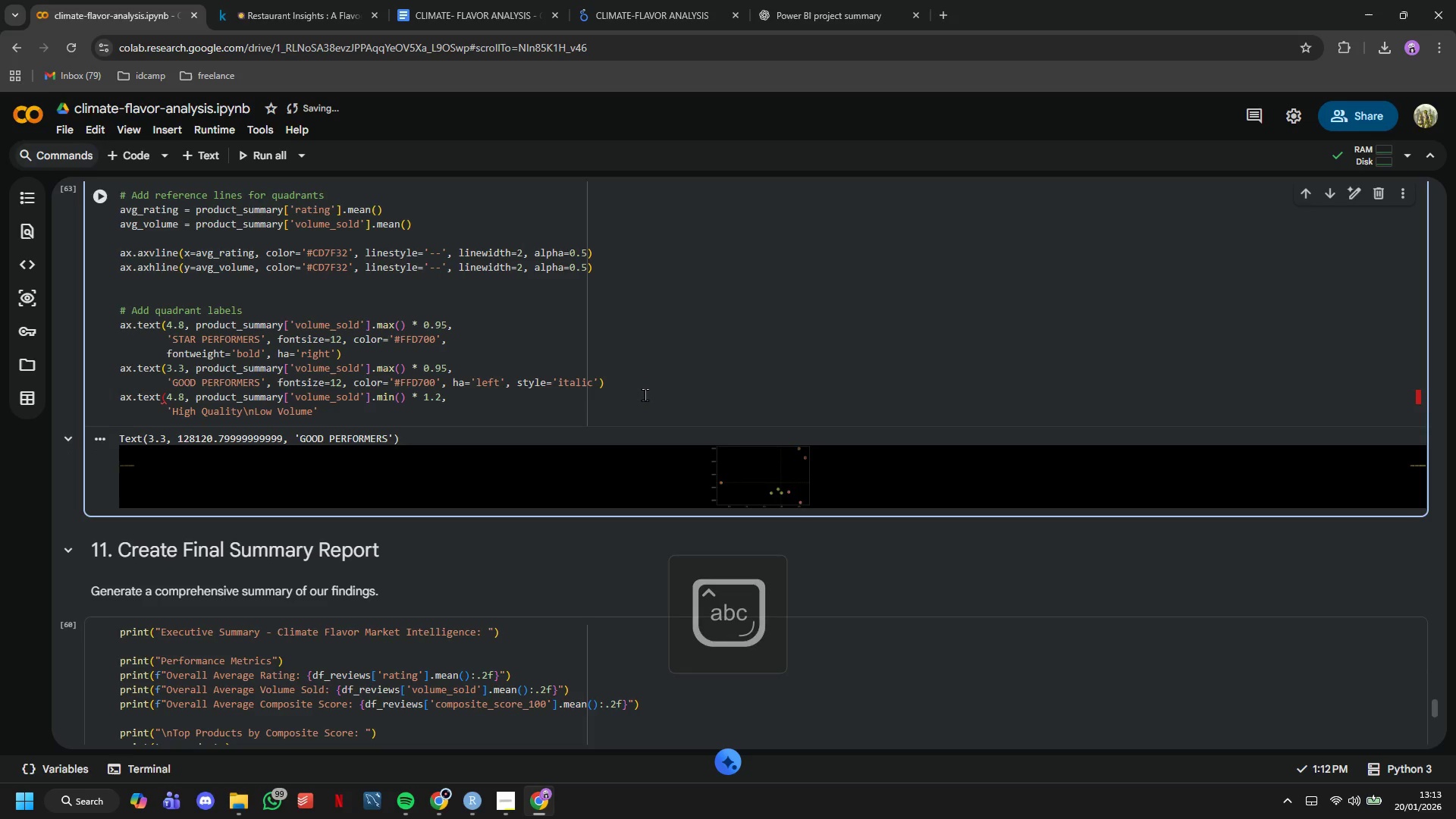 
type(, fontsize=19)
key(Backspace)
type(0, color)
 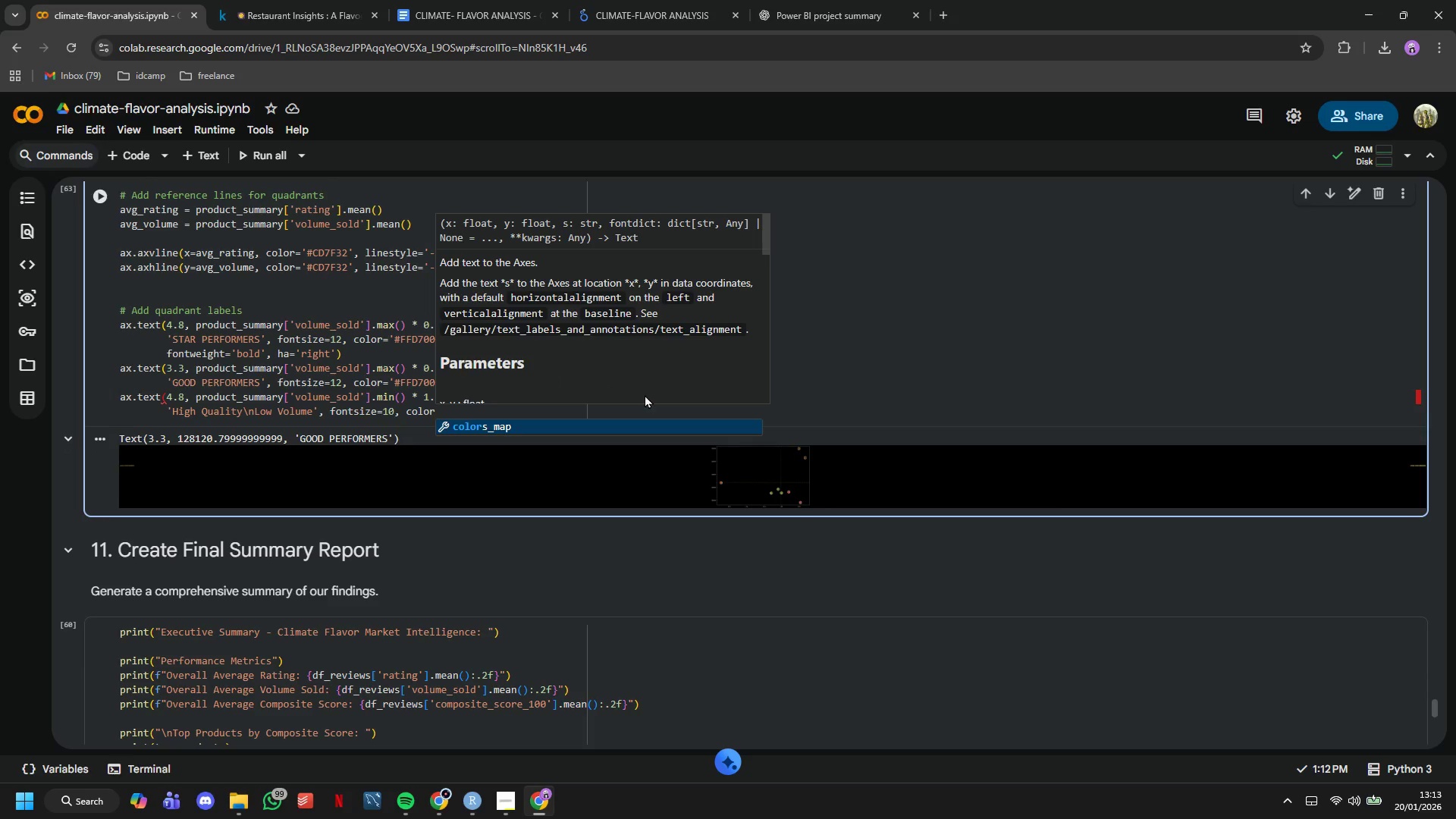 
type(='#87CEEB)
 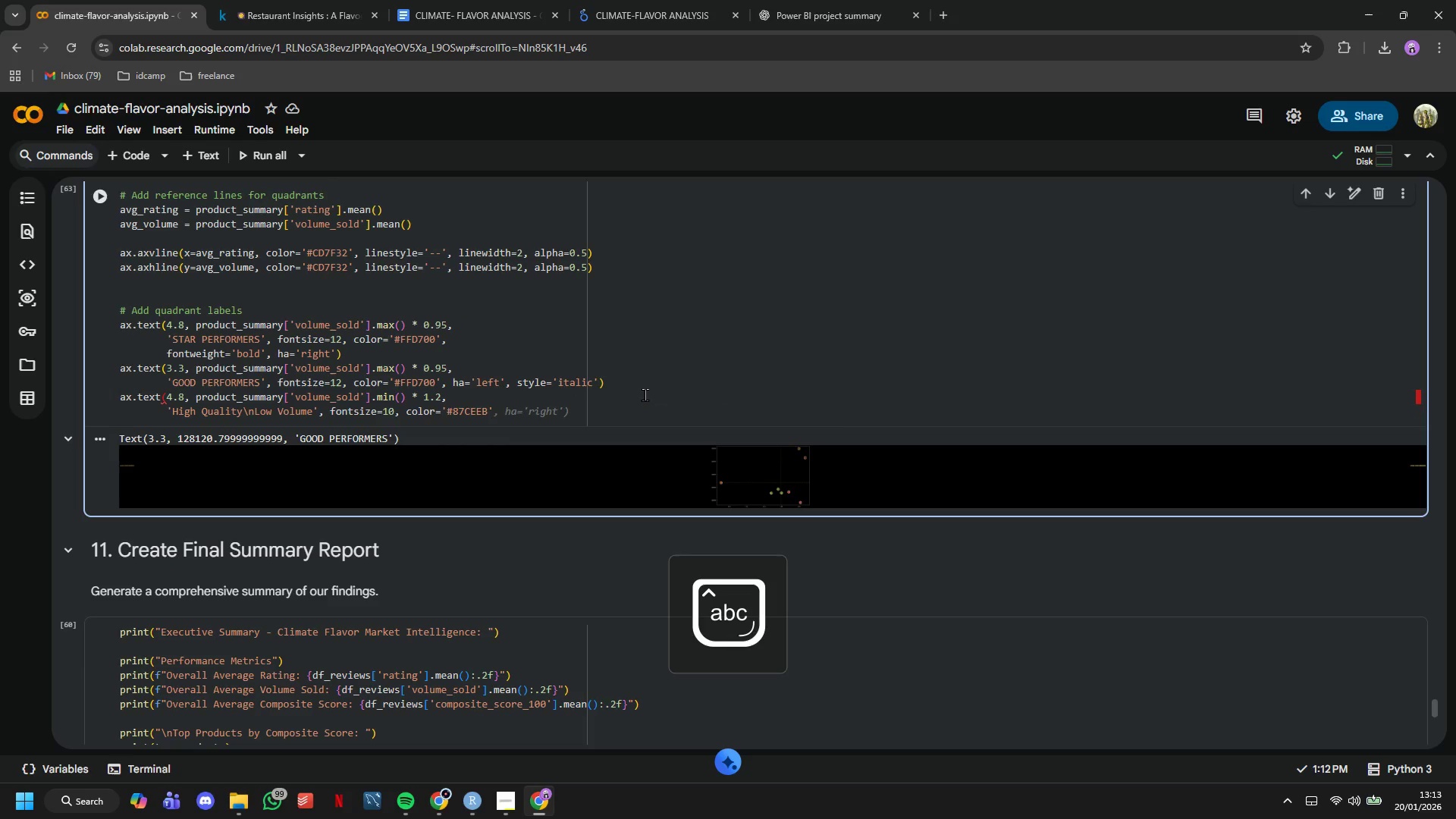 
key(ArrowRight)
 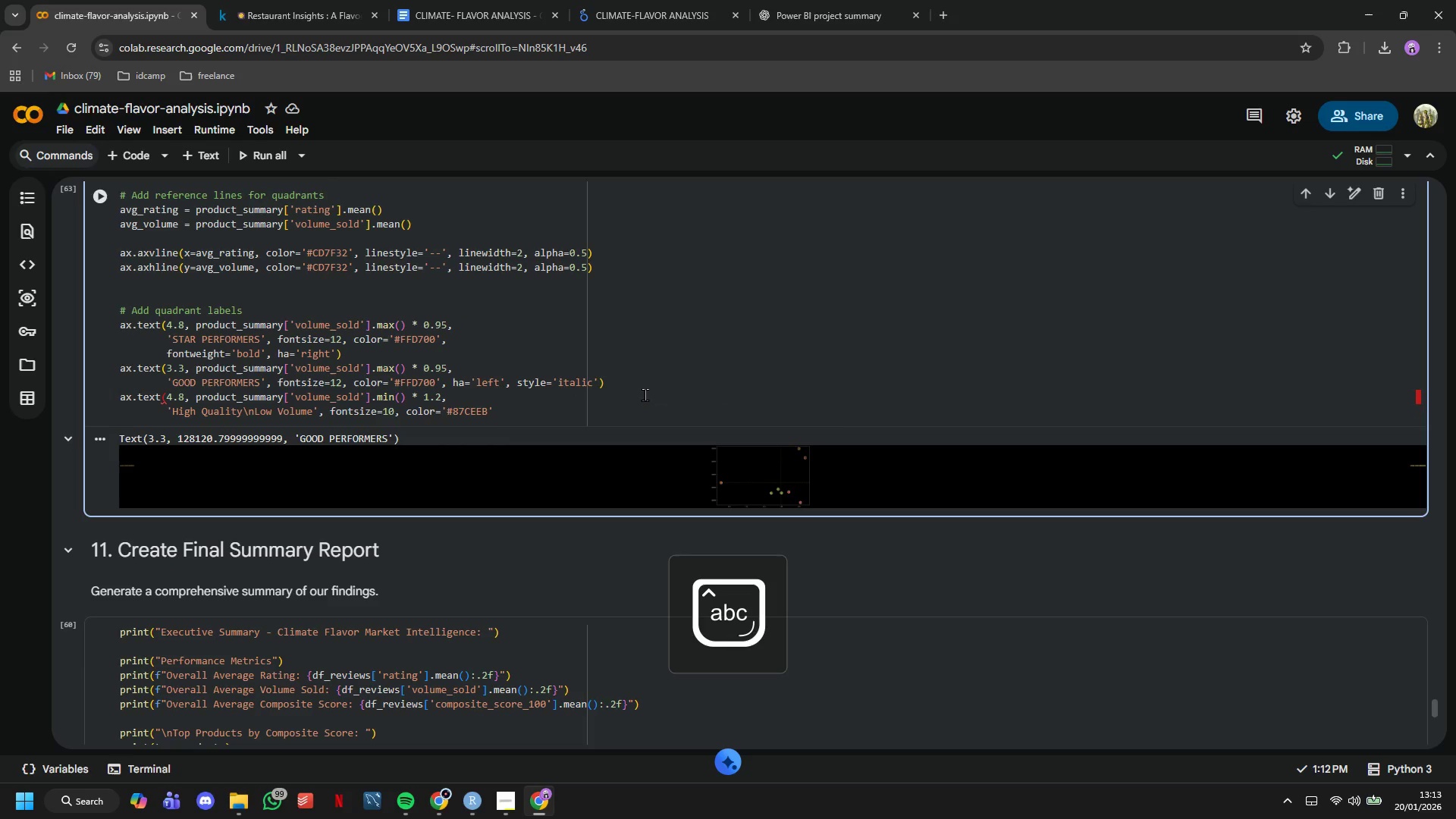 
type(, ha='right)
 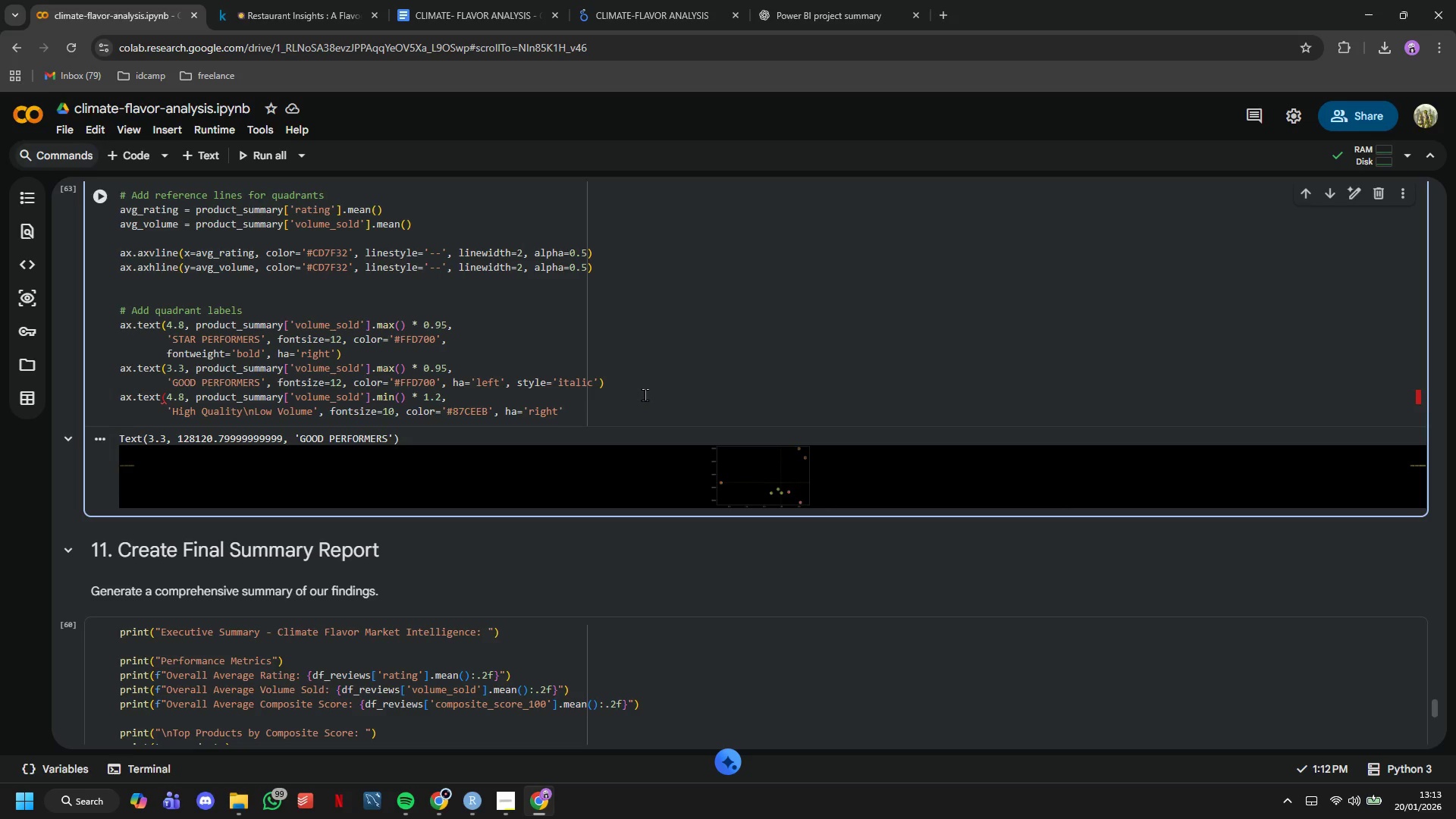 
key(ArrowRight)
 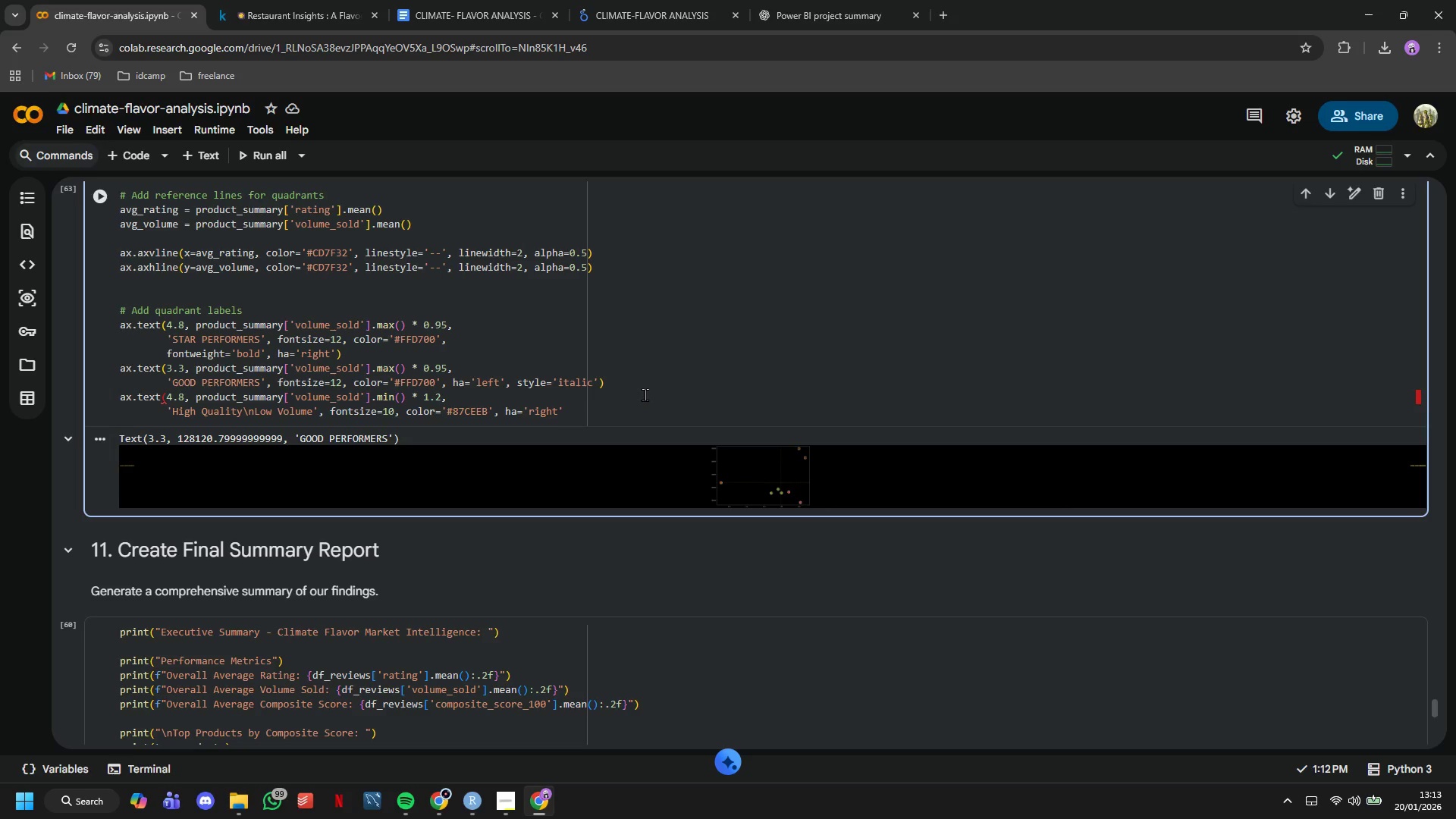 
type(, style='italic)
 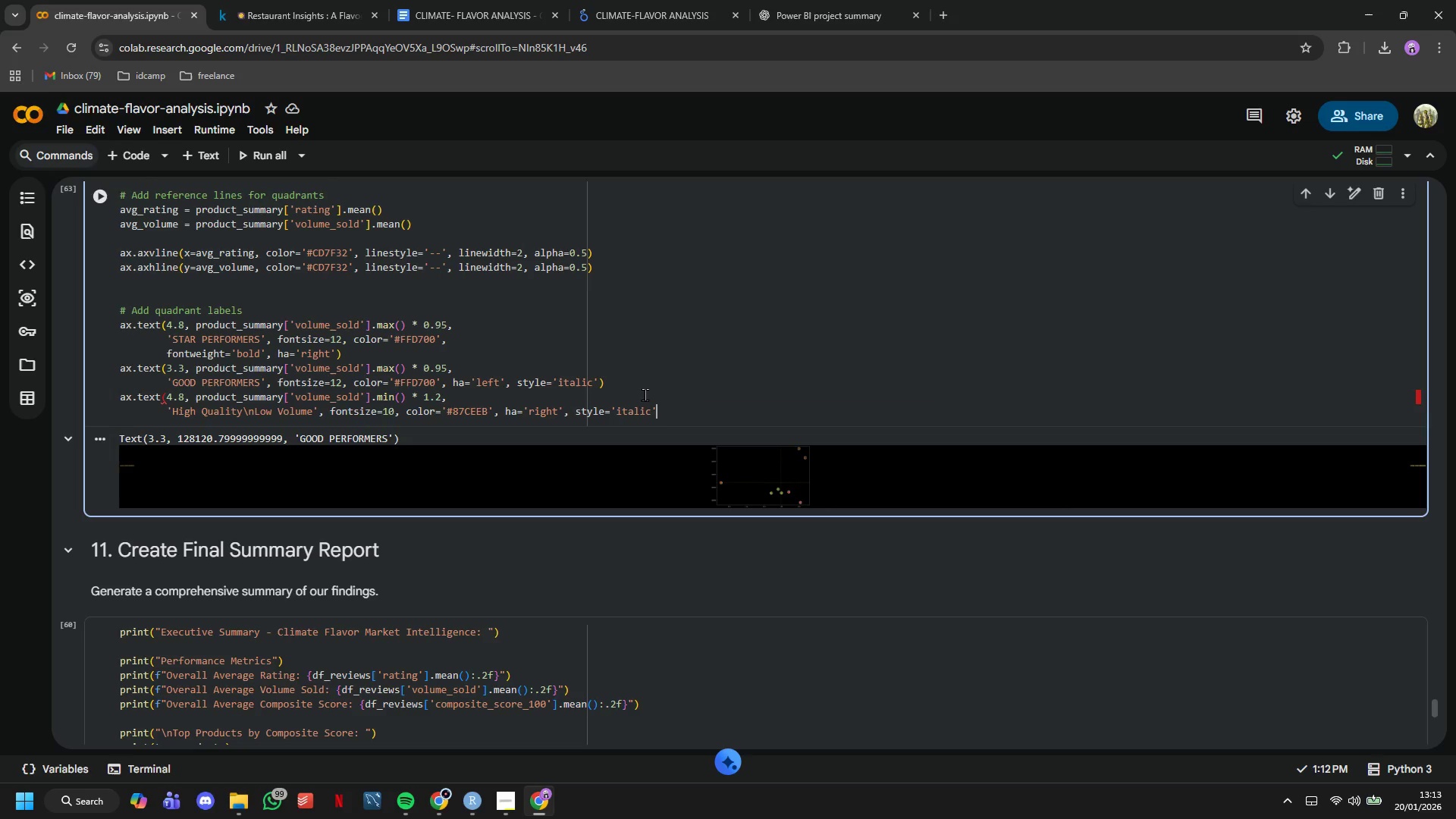 
key(ArrowRight)
 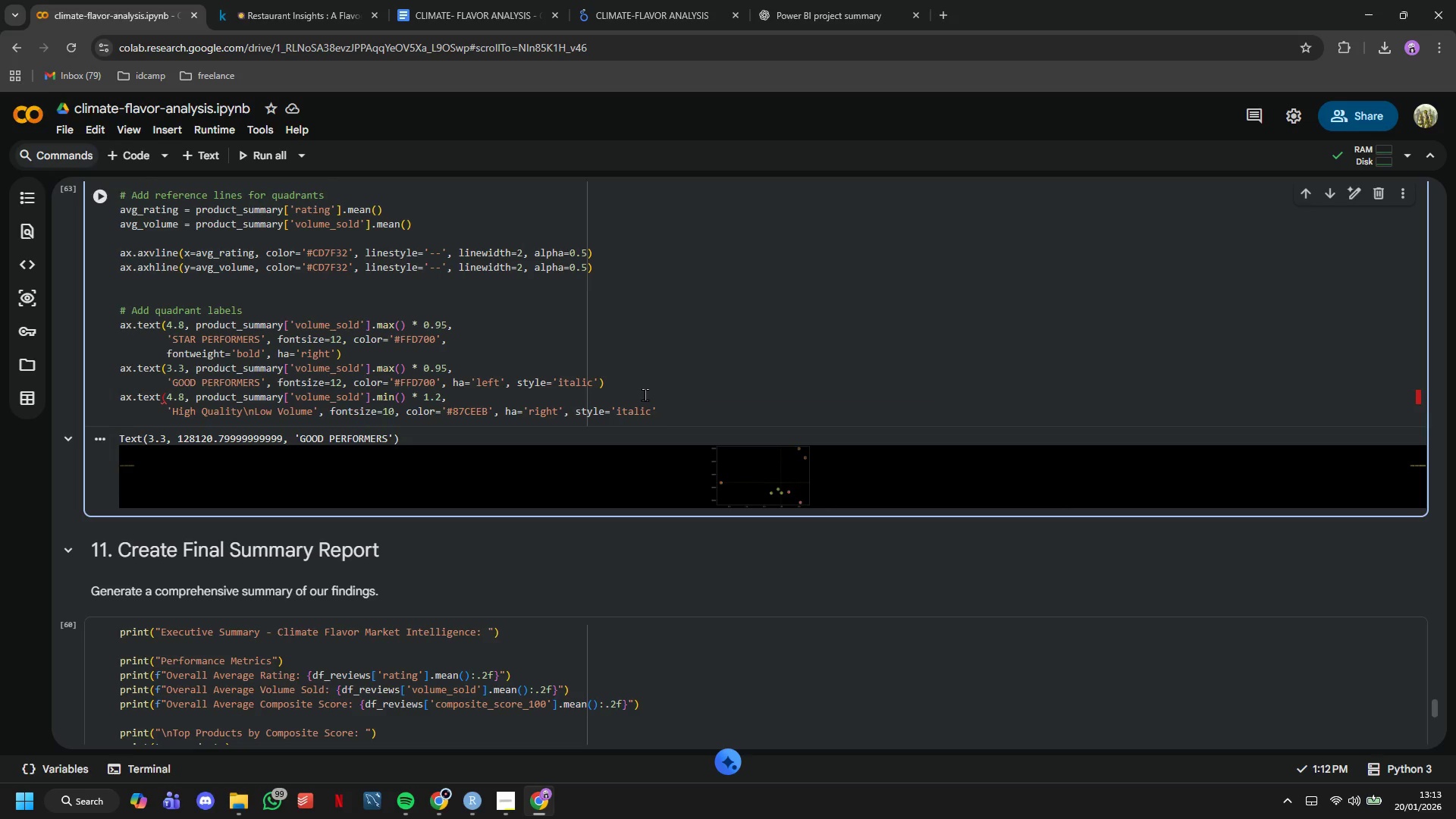 
key(Shift+ShiftLeft)
 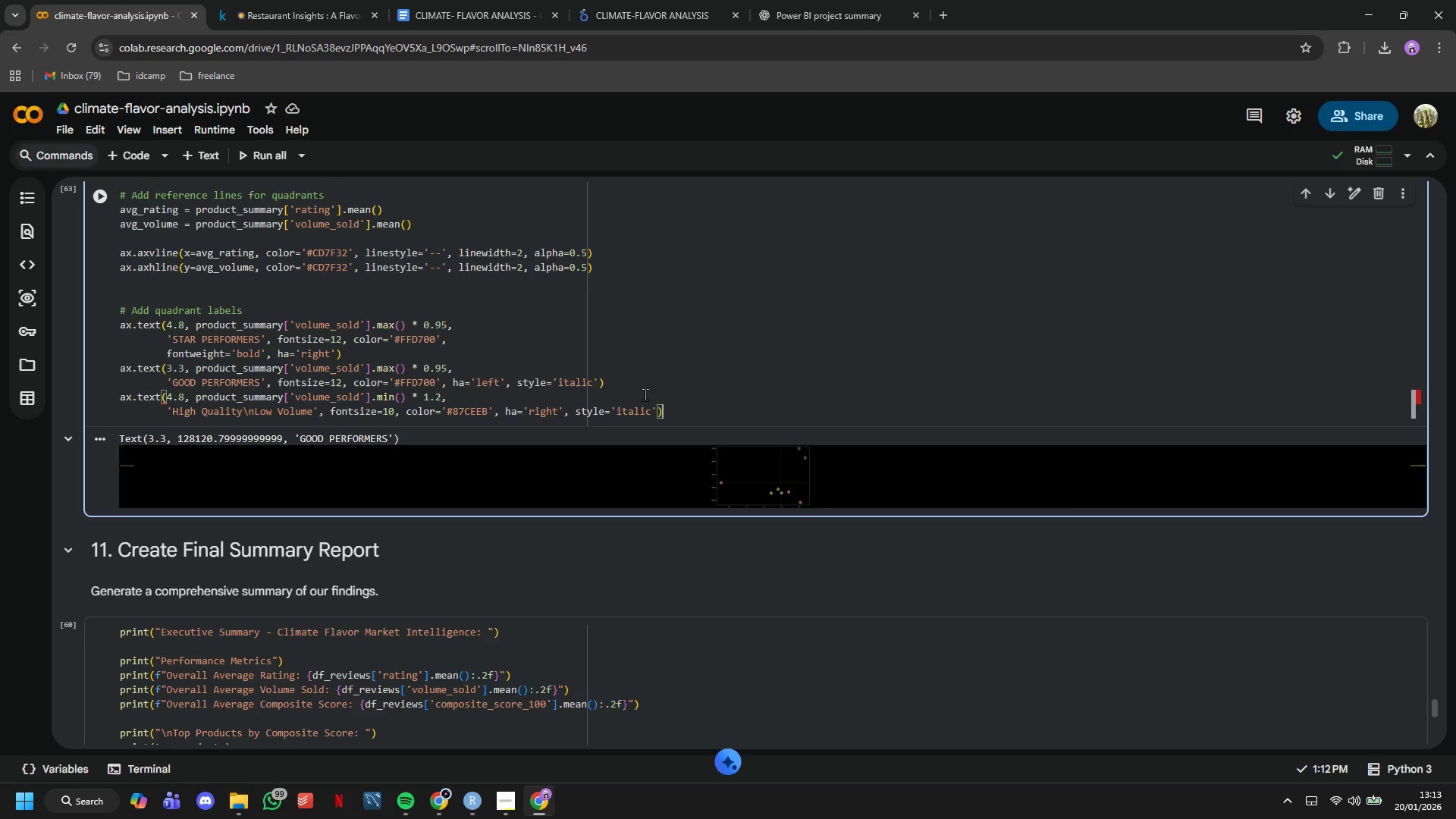 
key(Shift+0)
 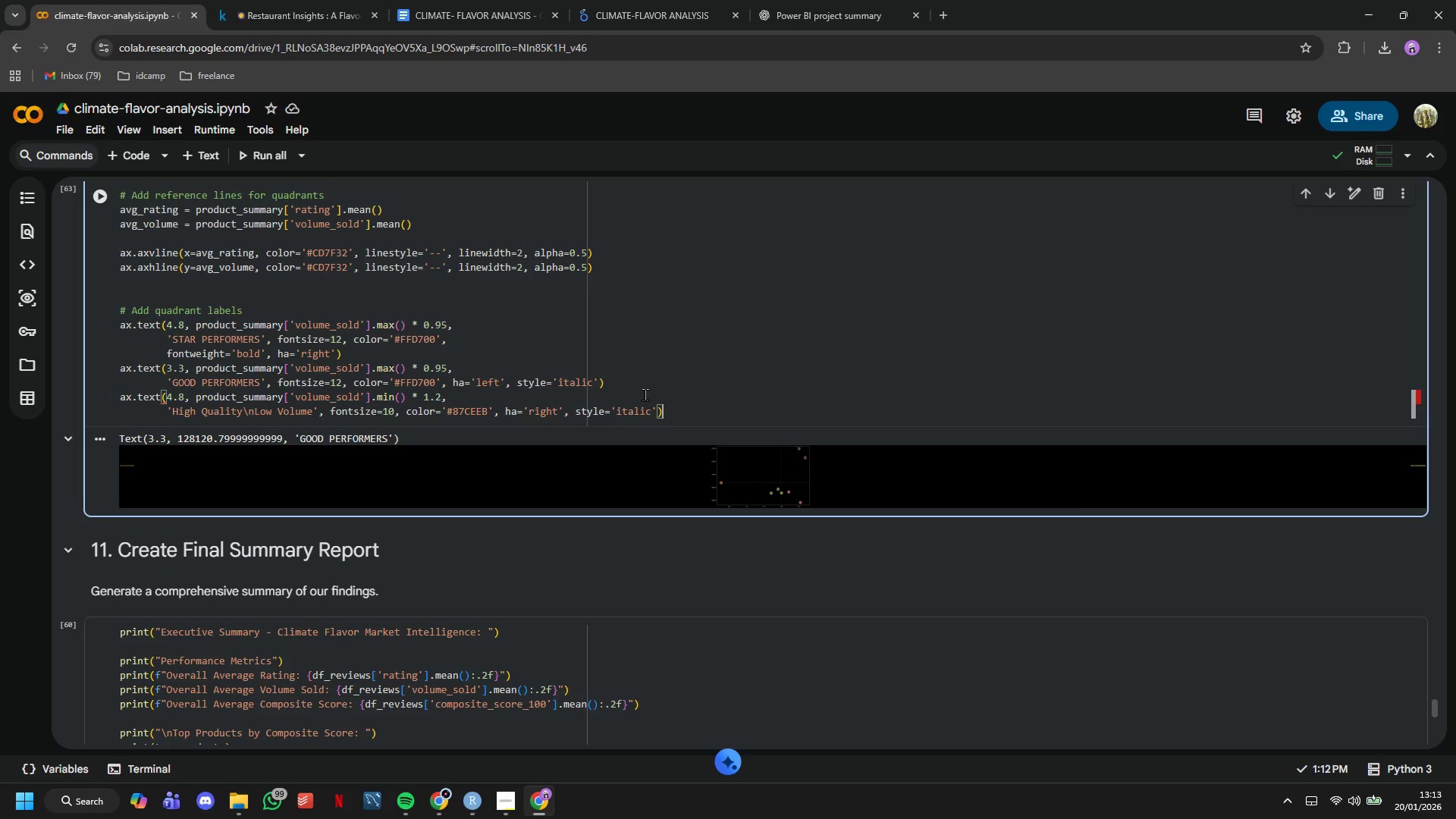 
key(Enter)
 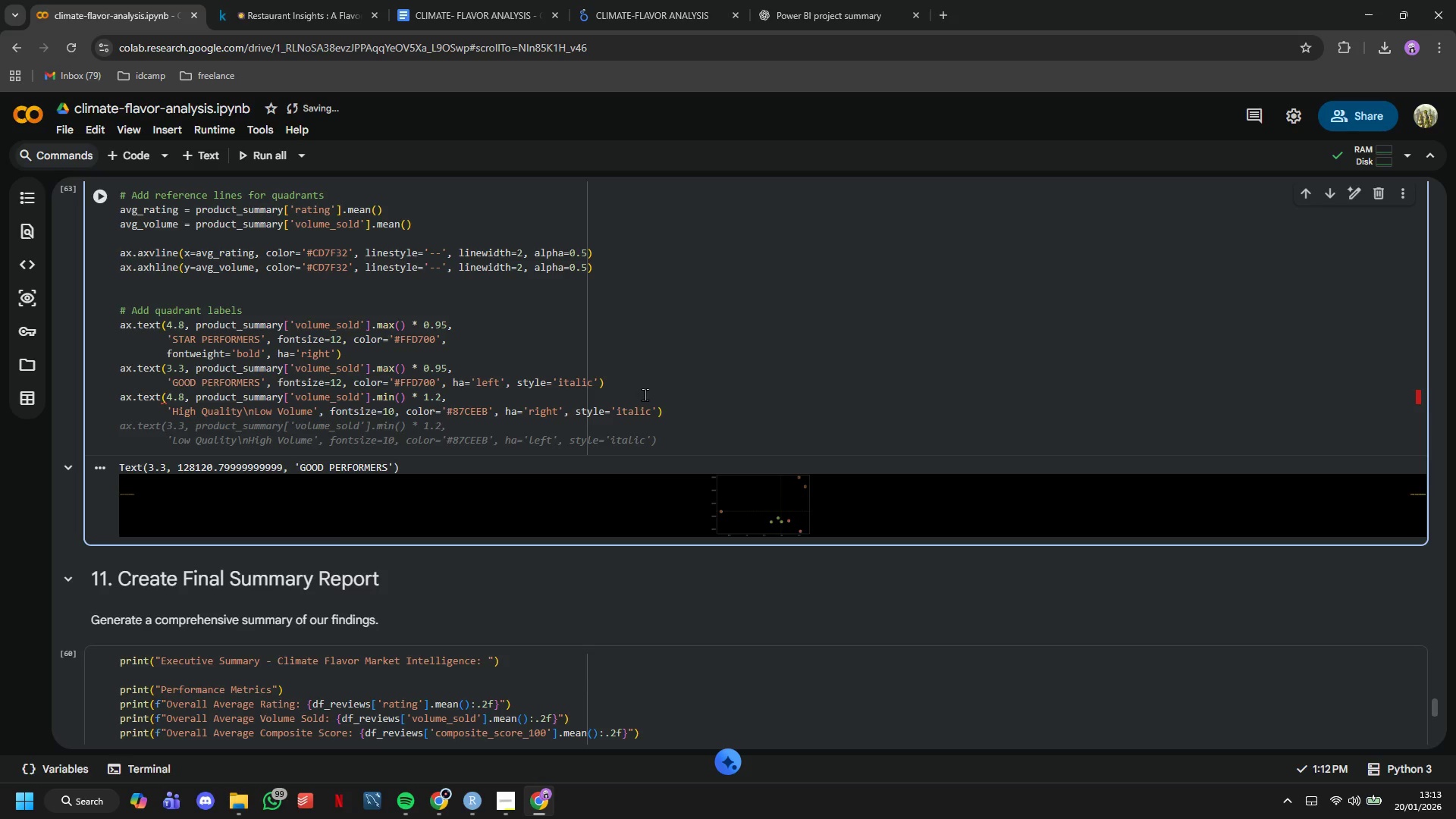 
key(Tab)
 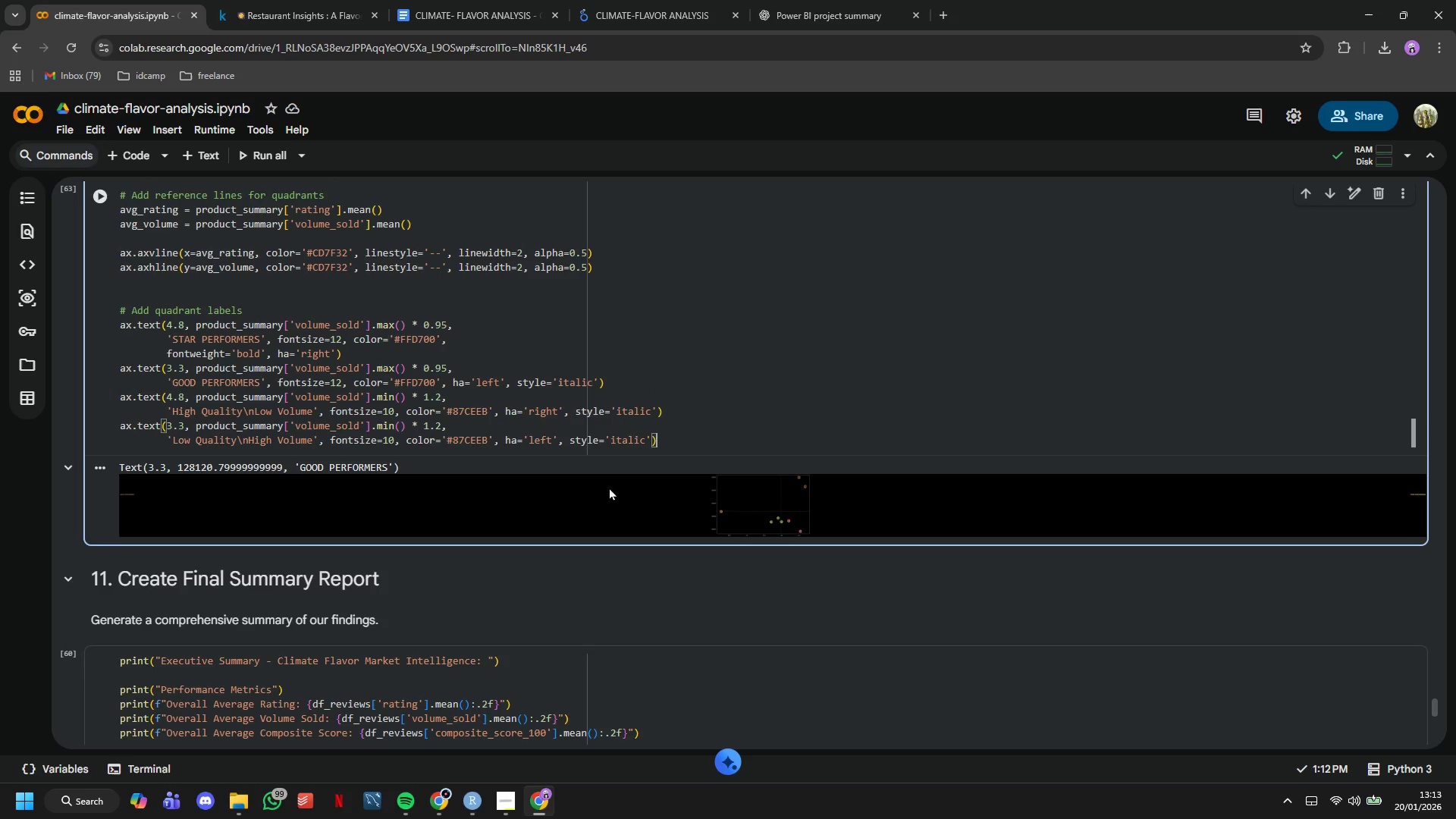 
wait(7.05)
 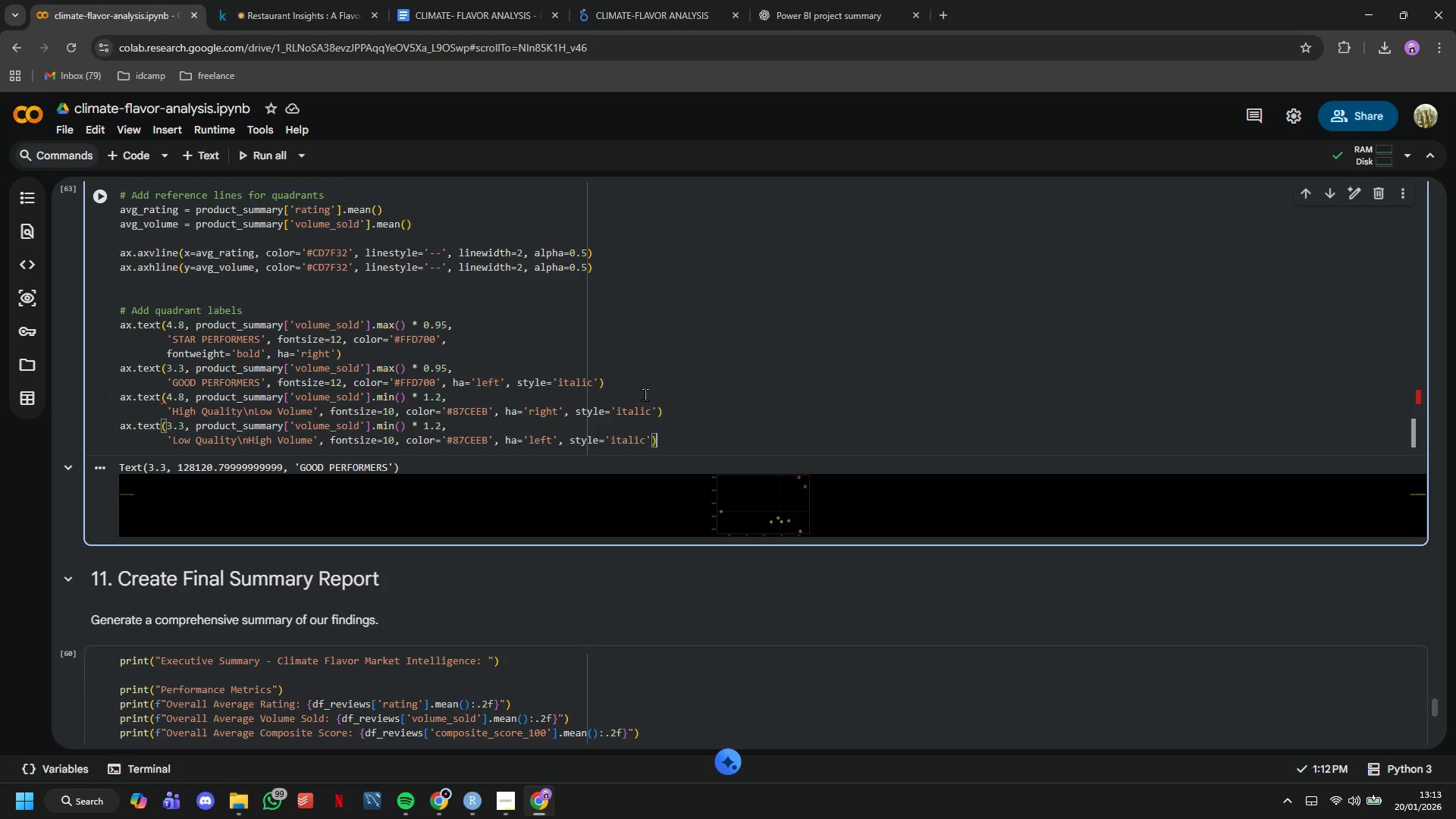 
left_click_drag(start_coordinate=[312, 438], to_coordinate=[176, 435])
 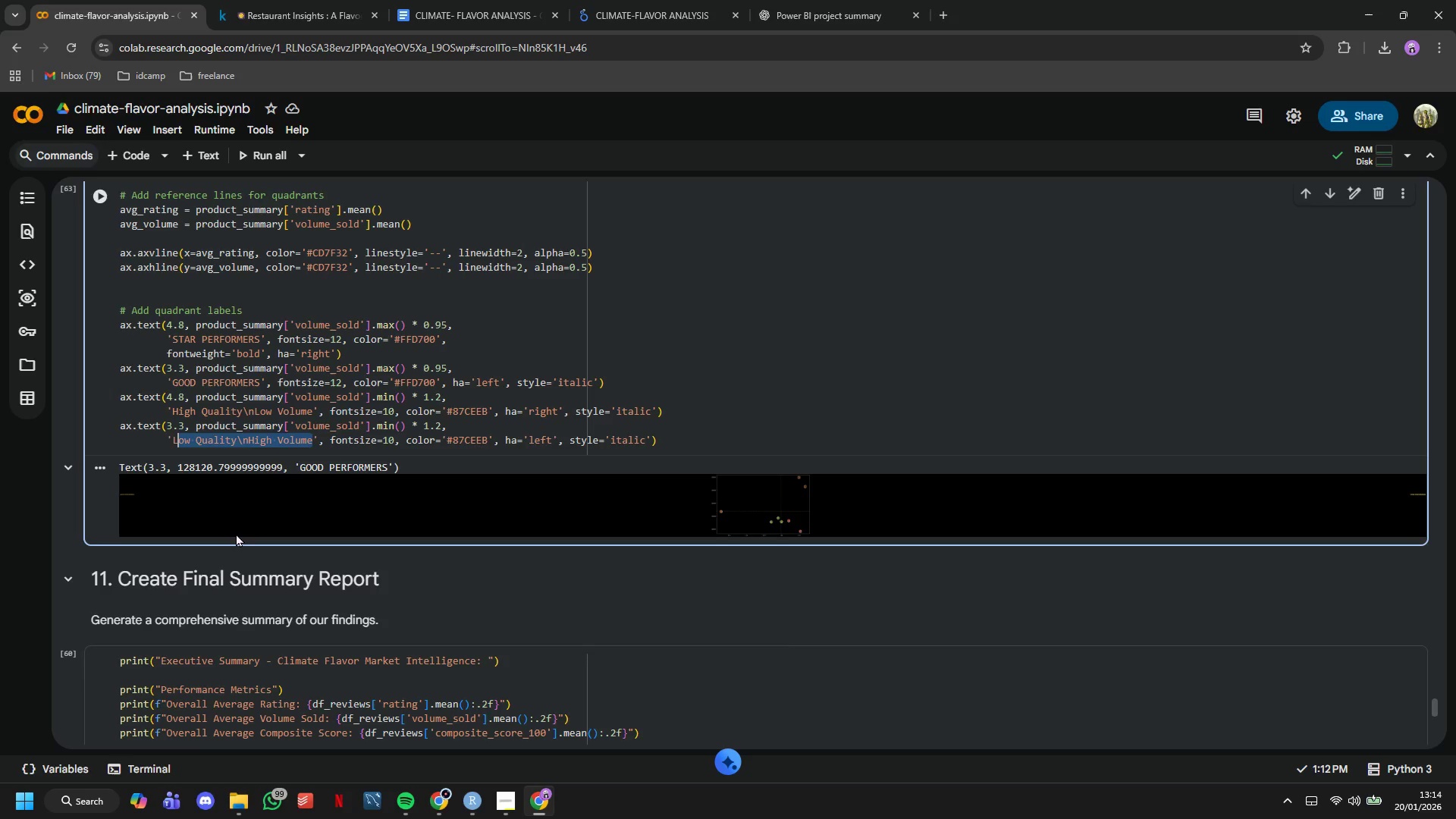 
type(Needs Attention)
 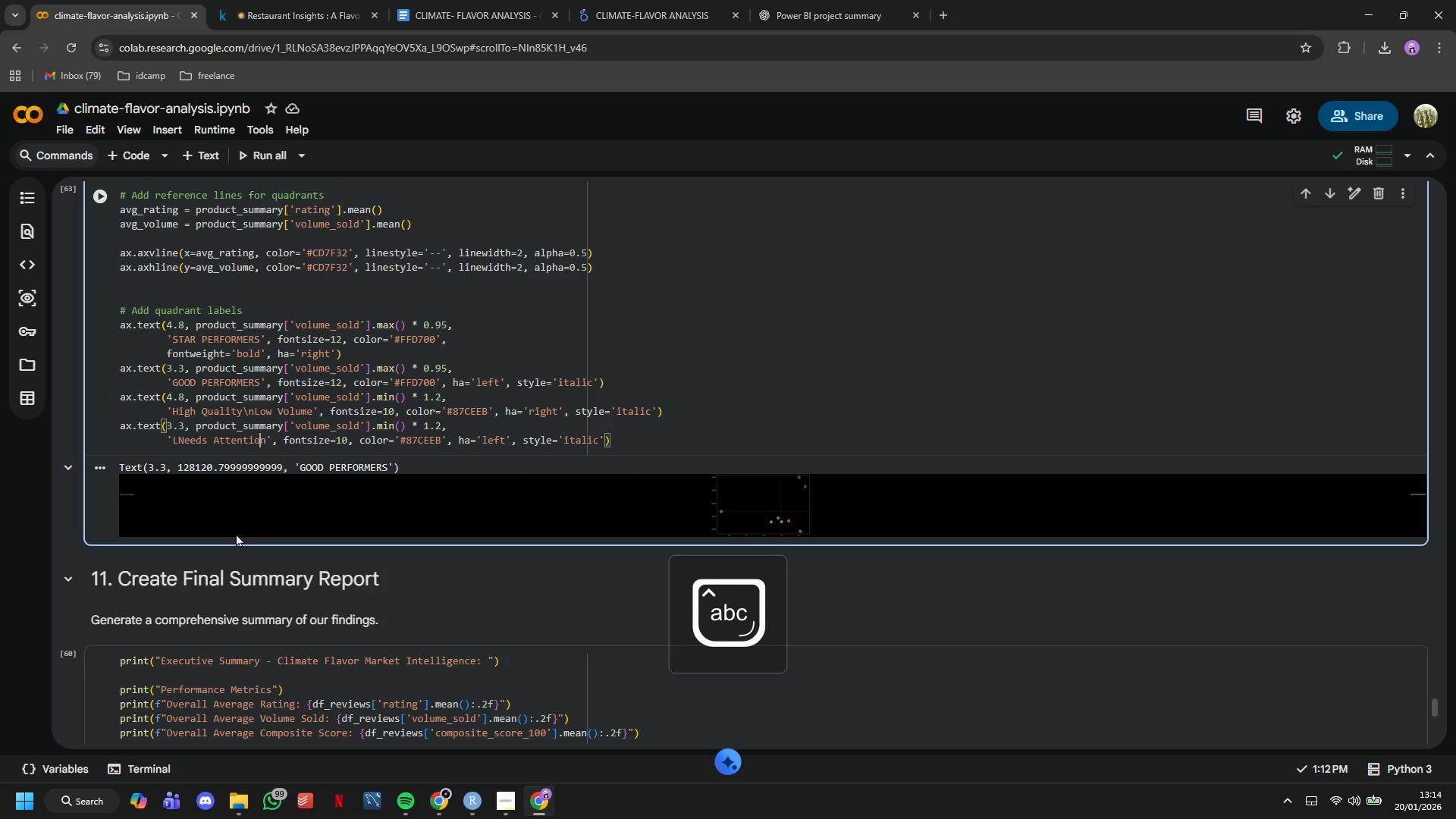 
hold_key(key=ArrowLeft, duration=0.95)
 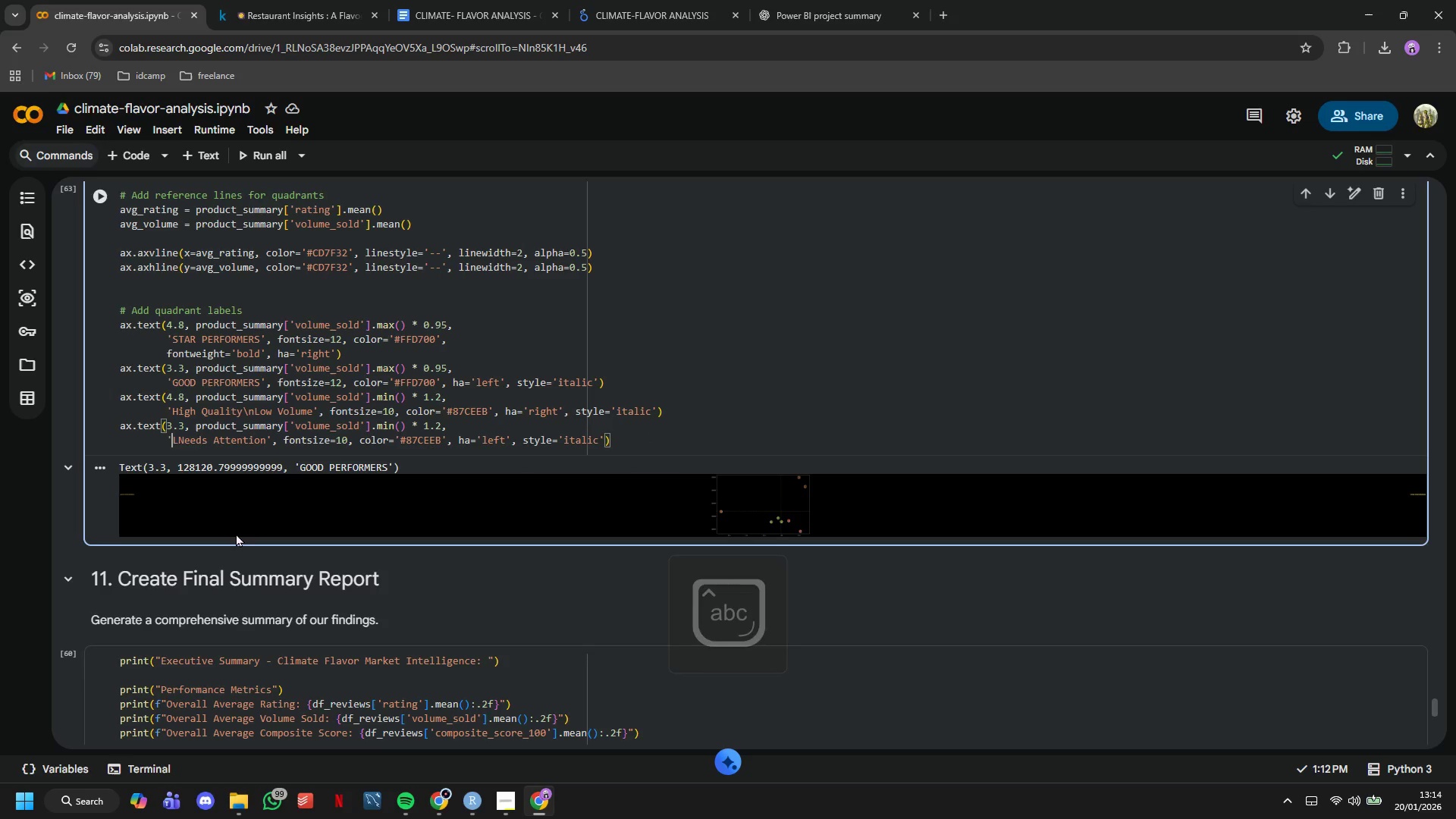 
key(ArrowRight)
 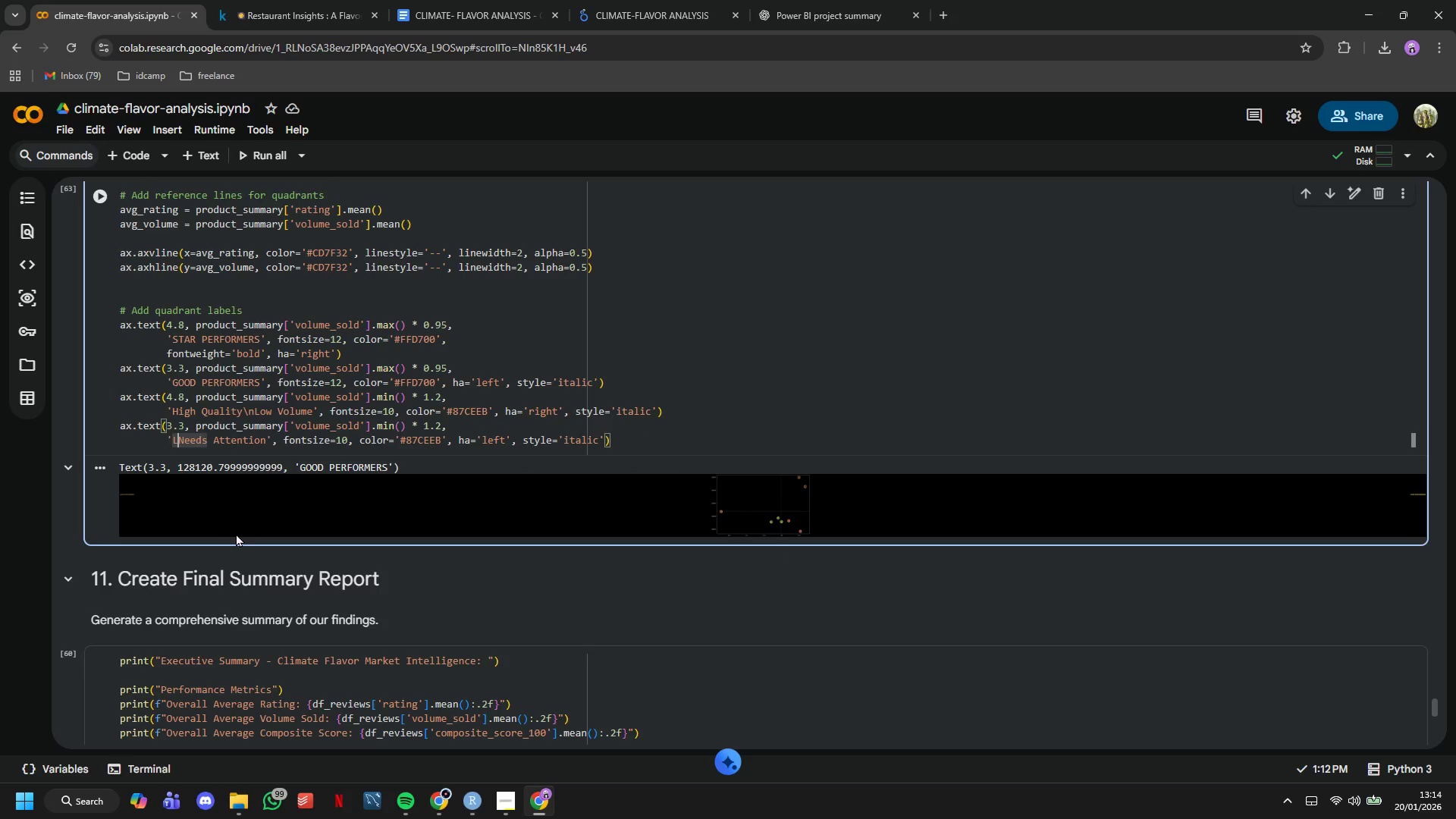 
key(Backspace)
 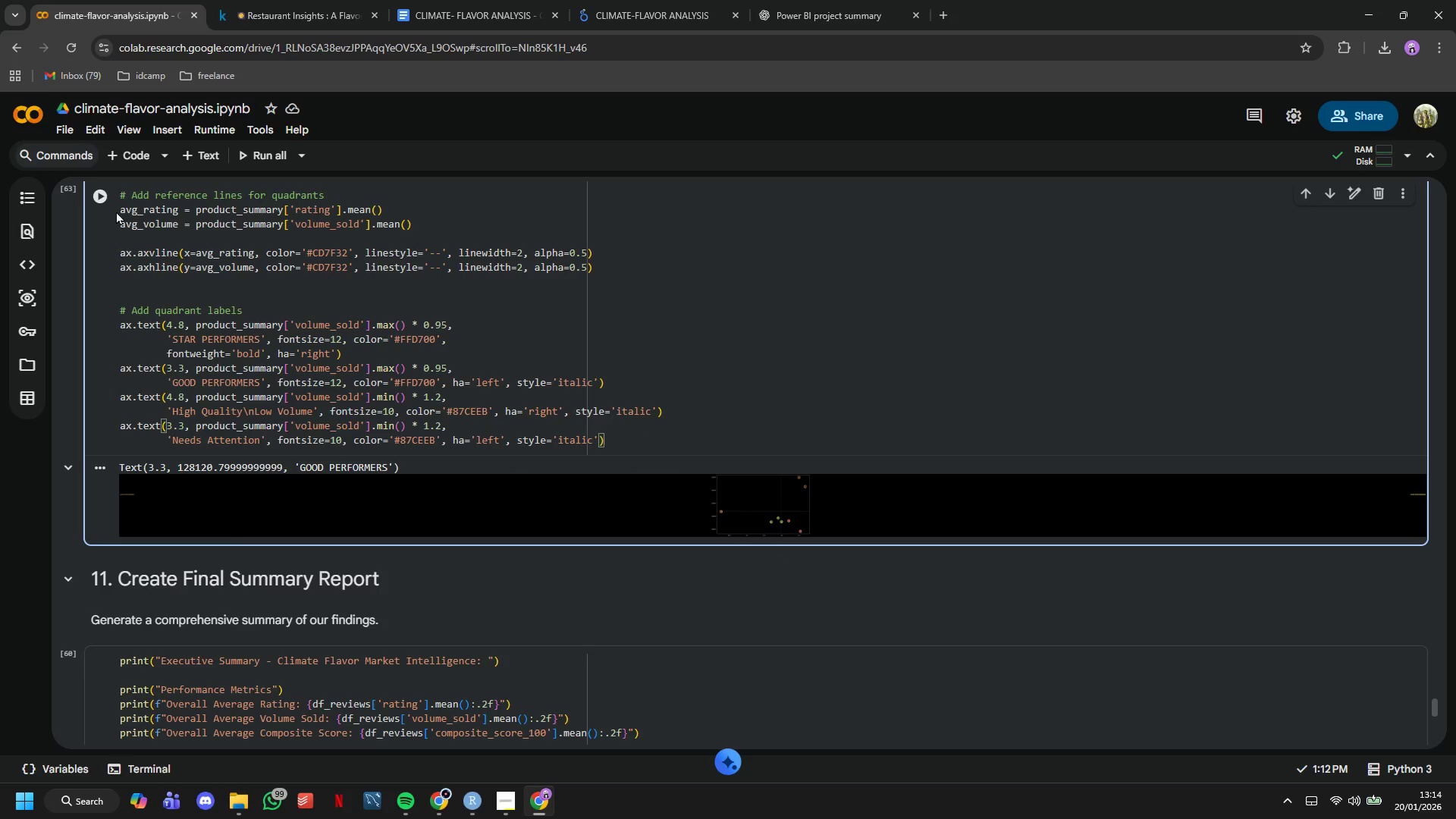 
left_click([105, 200])
 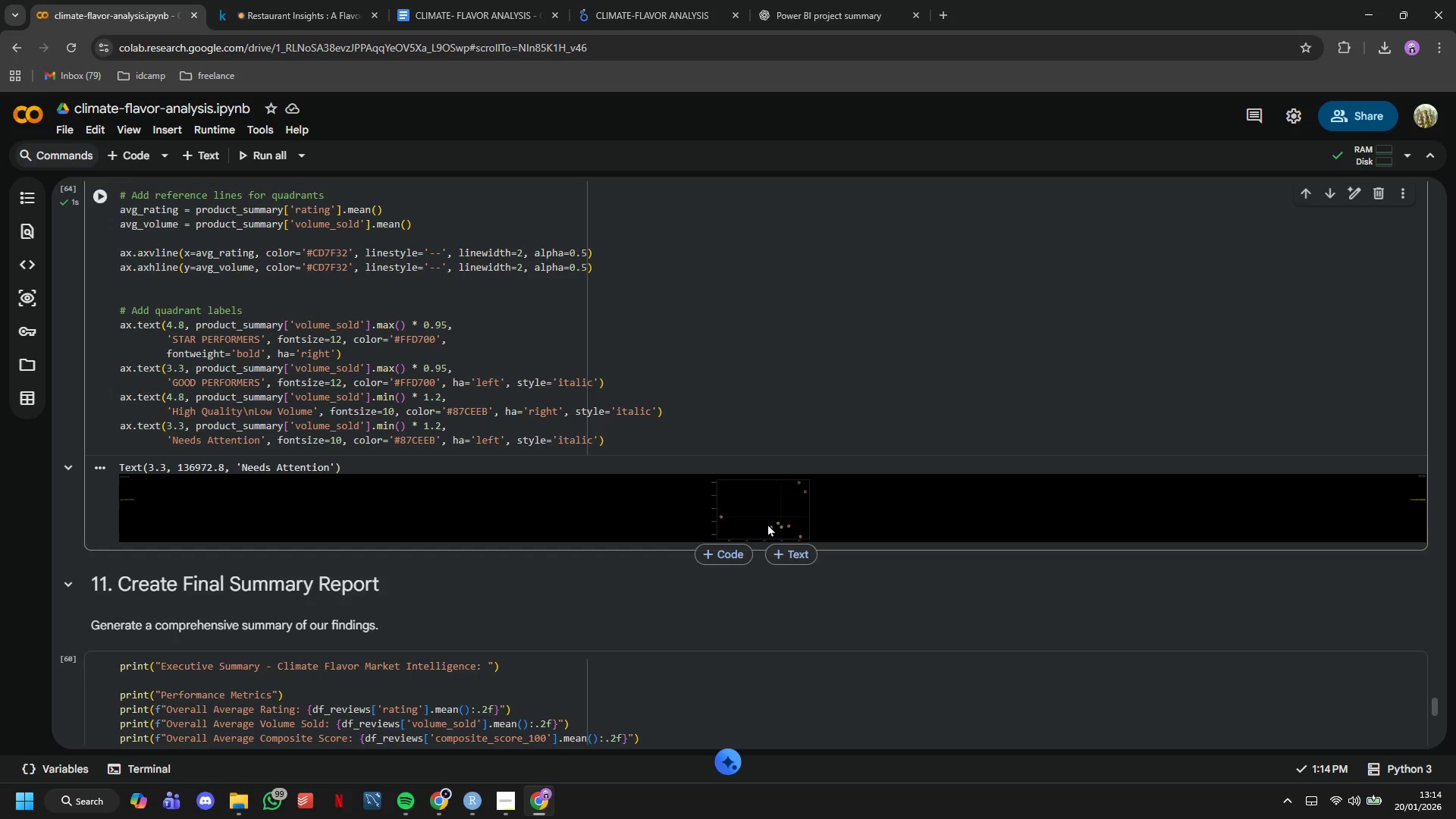 
double_click([782, 526])
 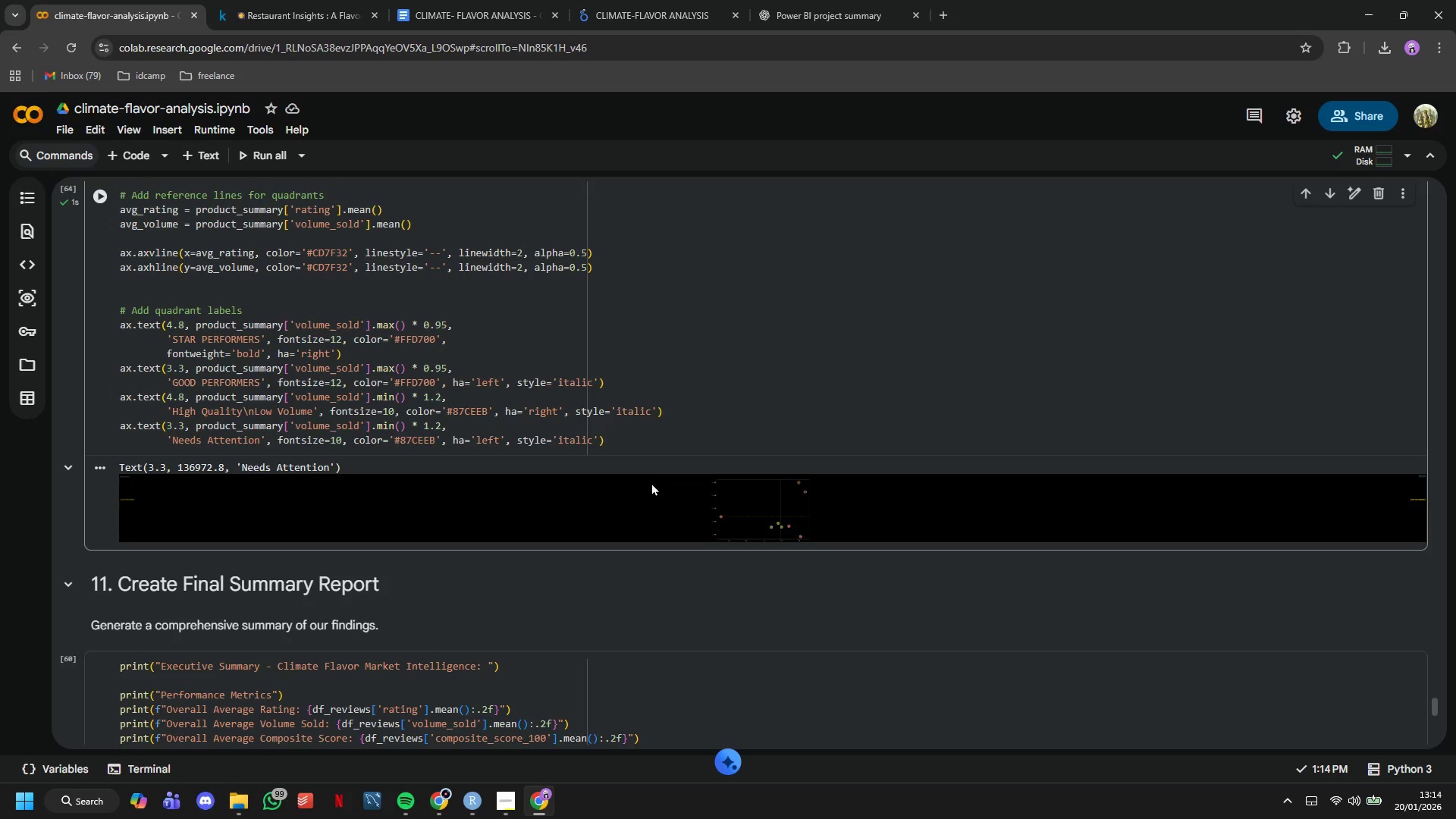 
left_click([789, 526])
 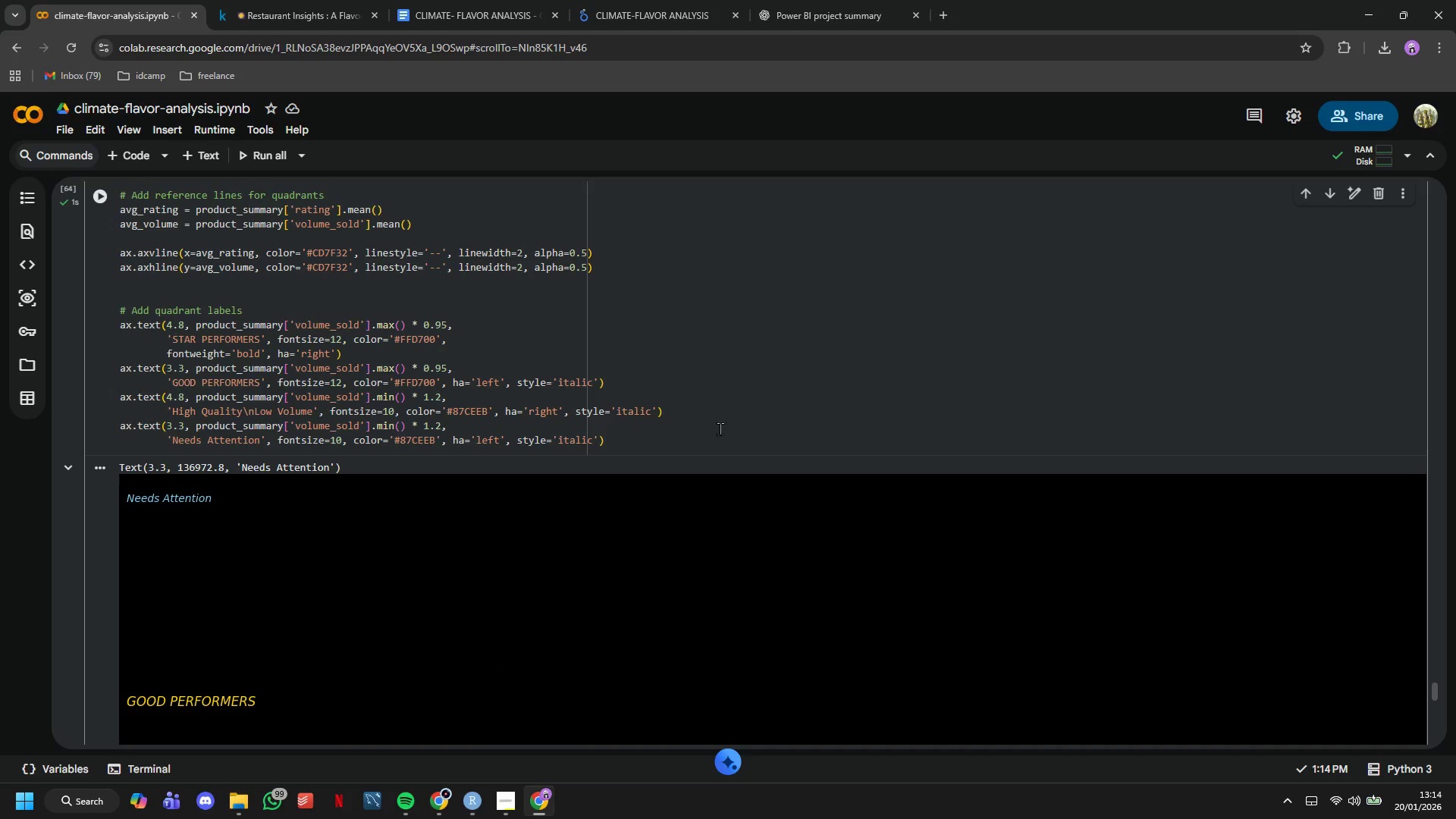 
scroll: coordinate [676, 390], scroll_direction: down, amount: 6.0
 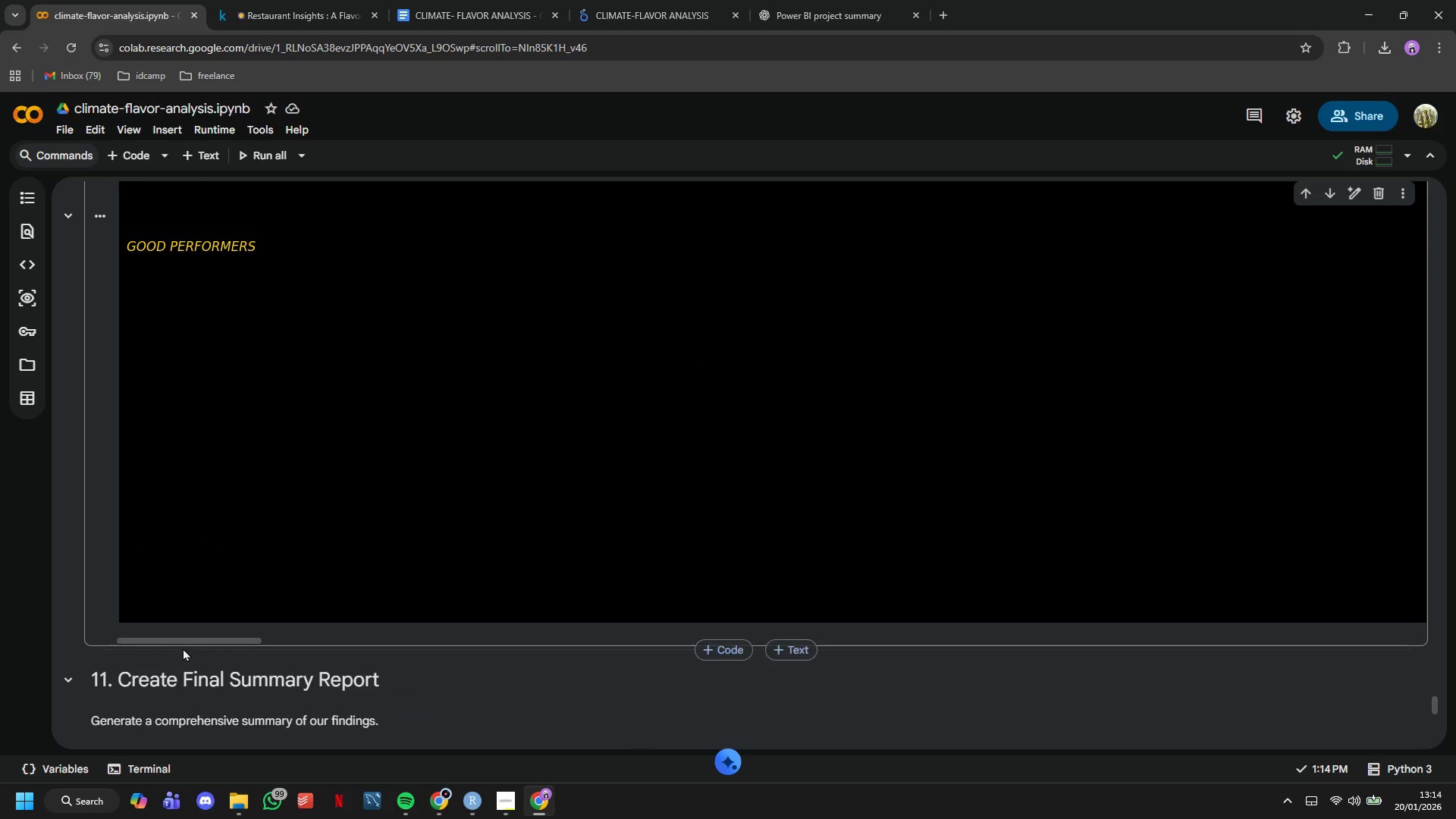 
left_click_drag(start_coordinate=[184, 640], to_coordinate=[86, 620])
 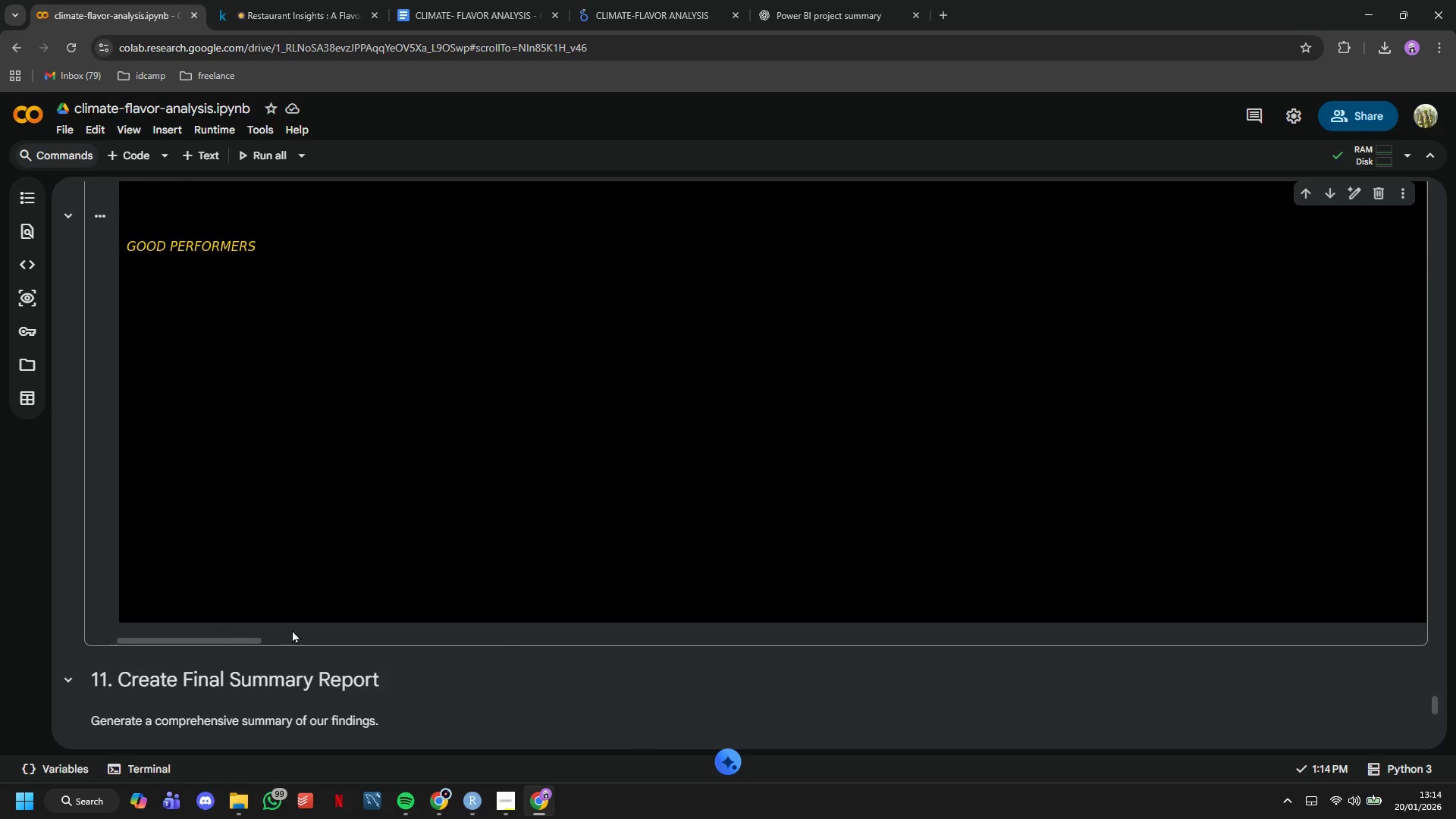 
scroll: coordinate [358, 567], scroll_direction: up, amount: 13.0
 